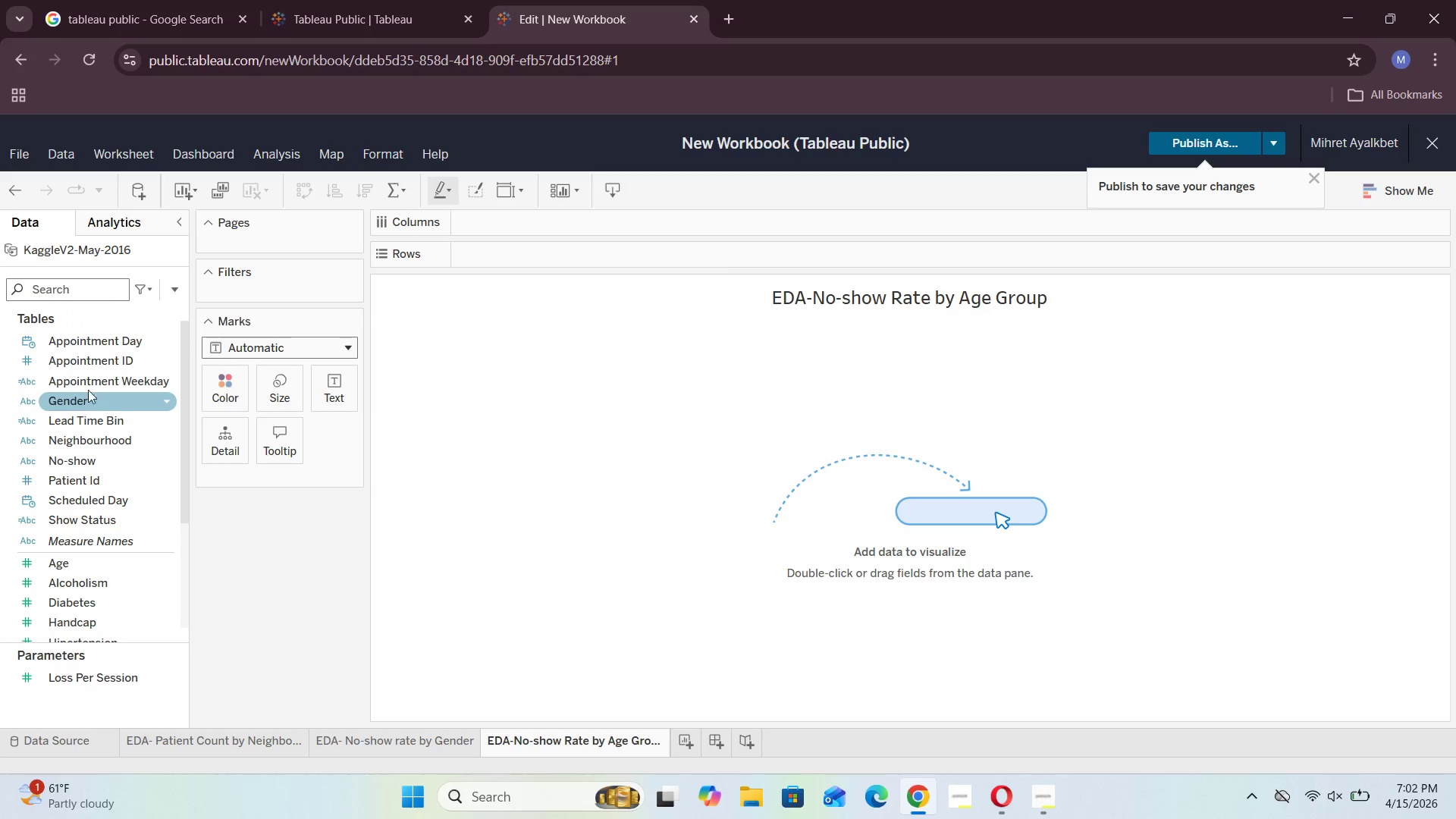 
mouse_move([94, 483])
 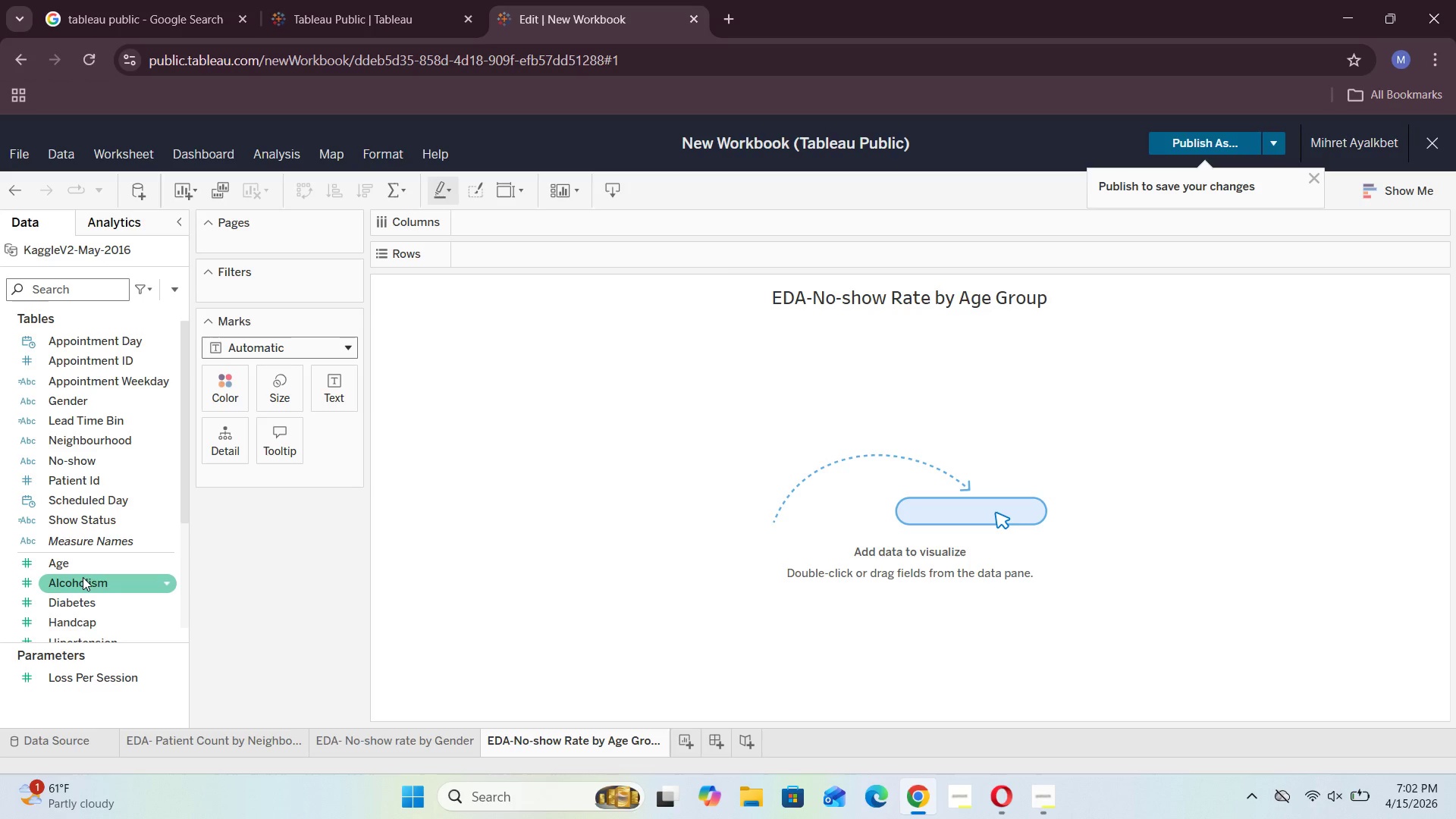 
scroll: coordinate [83, 577], scroll_direction: down, amount: 1.0
 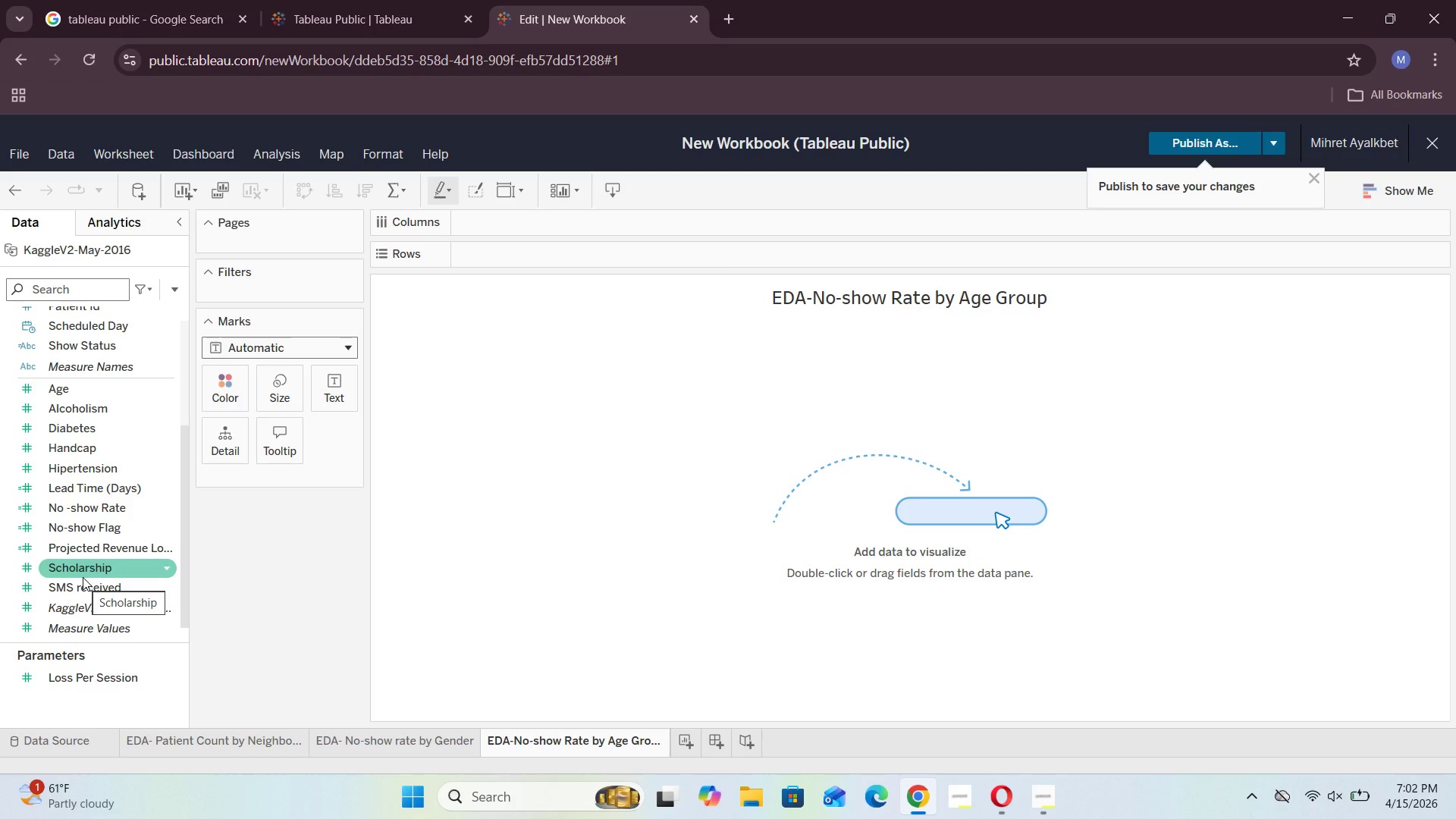 
scroll: coordinate [83, 577], scroll_direction: up, amount: 5.0
 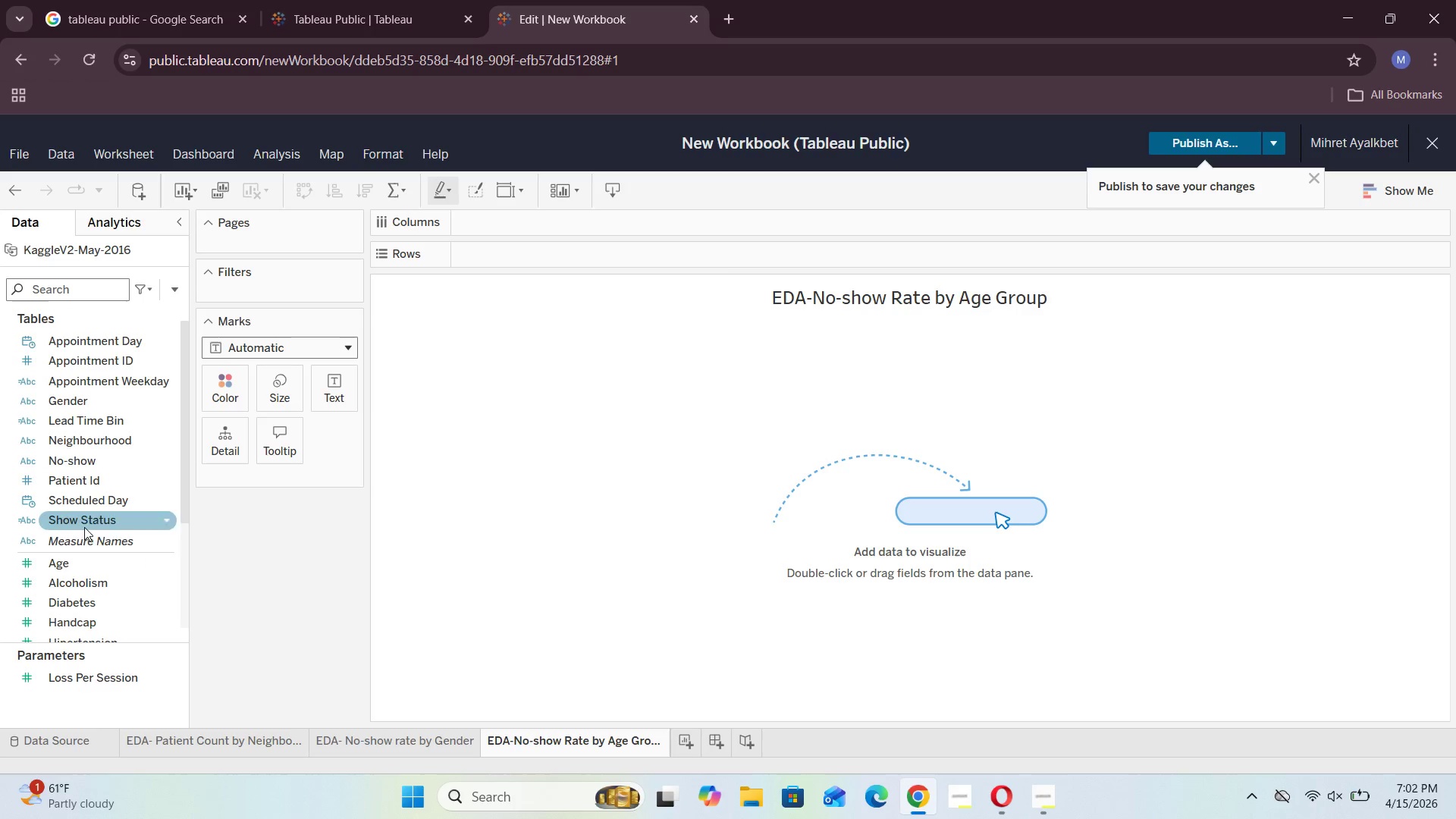 
left_click_drag(start_coordinate=[71, 557], to_coordinate=[293, 562])
 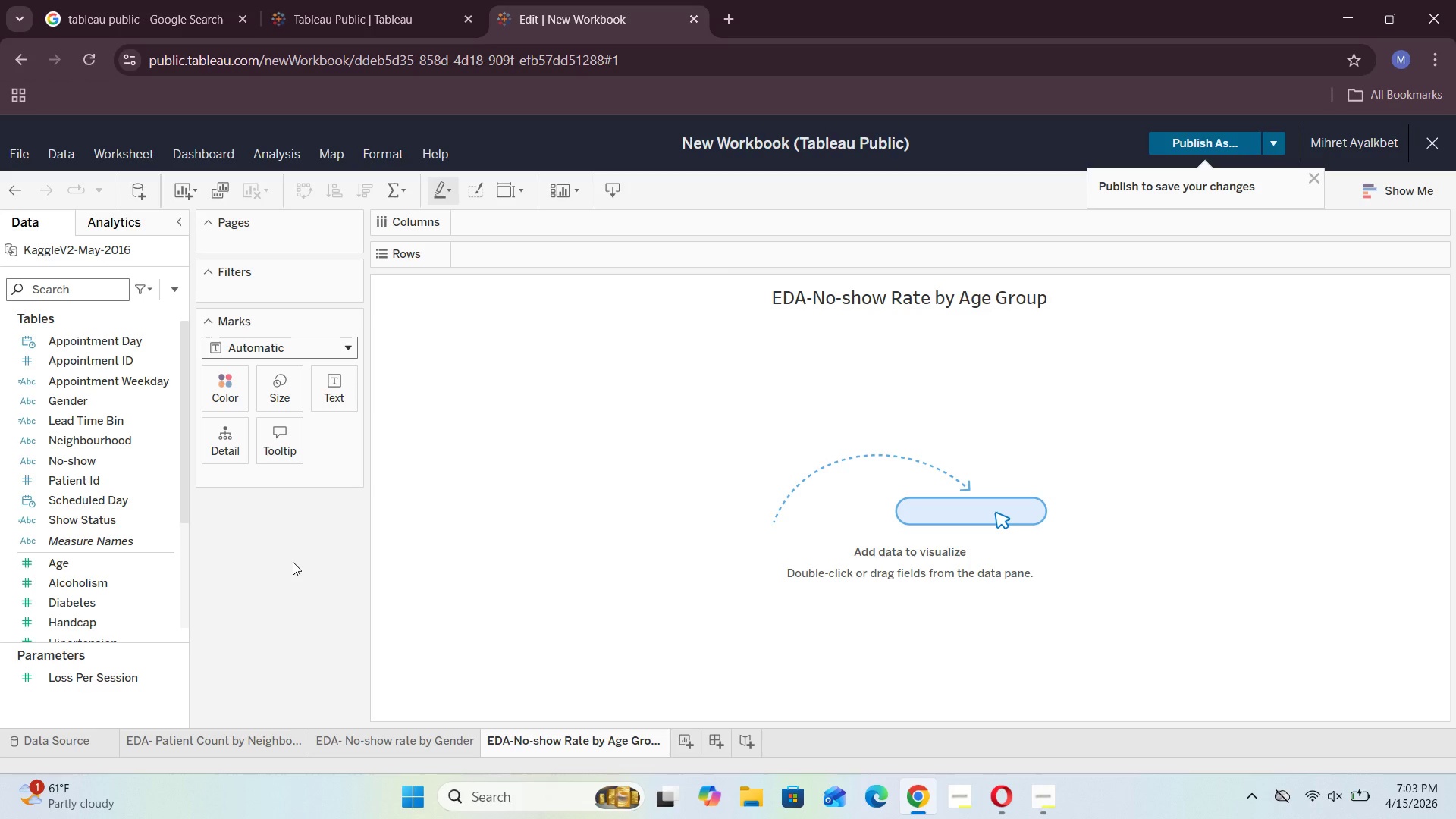 
wait(26.62)
 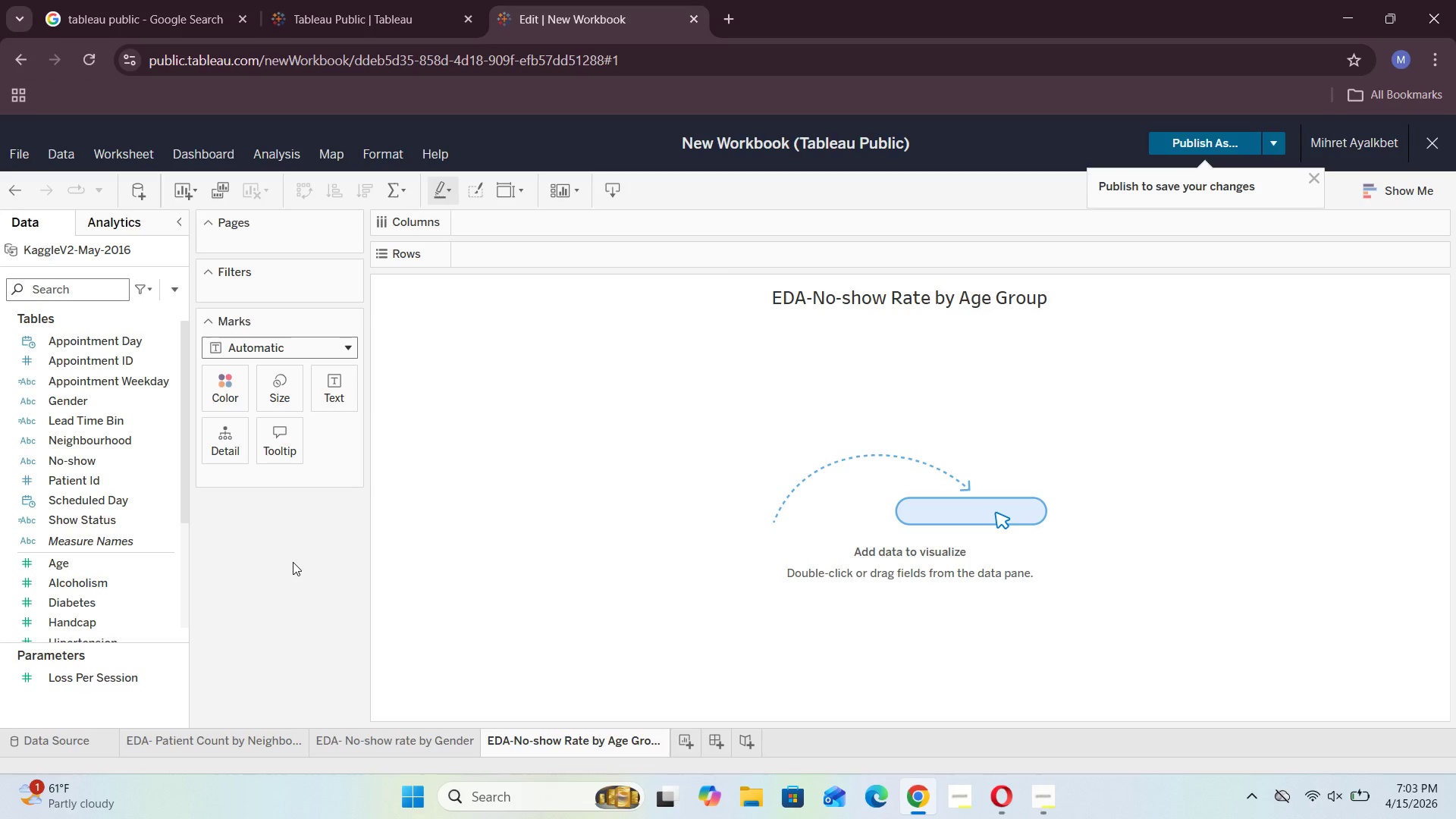 
left_click([170, 292])
 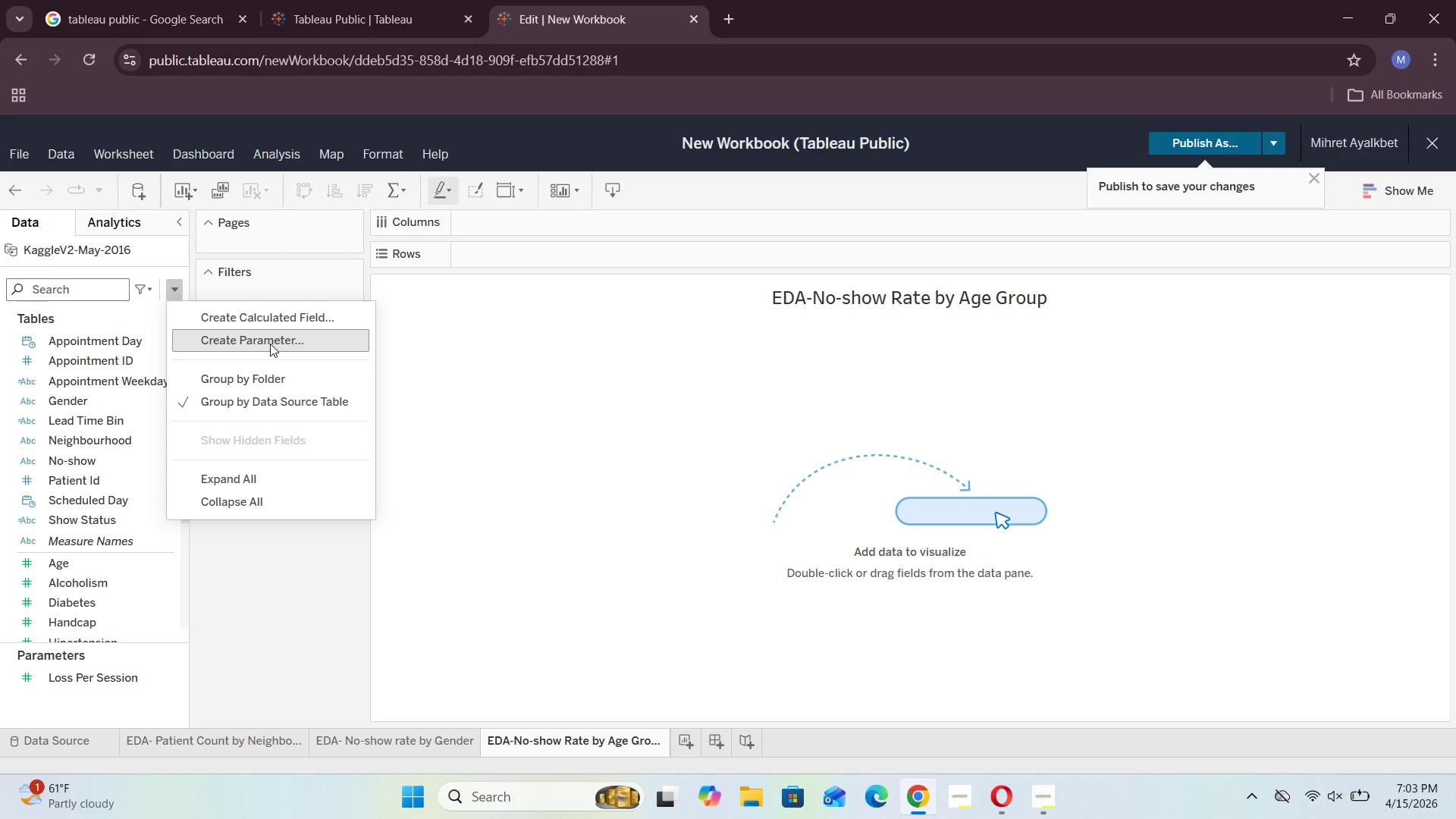 
left_click([297, 318])
 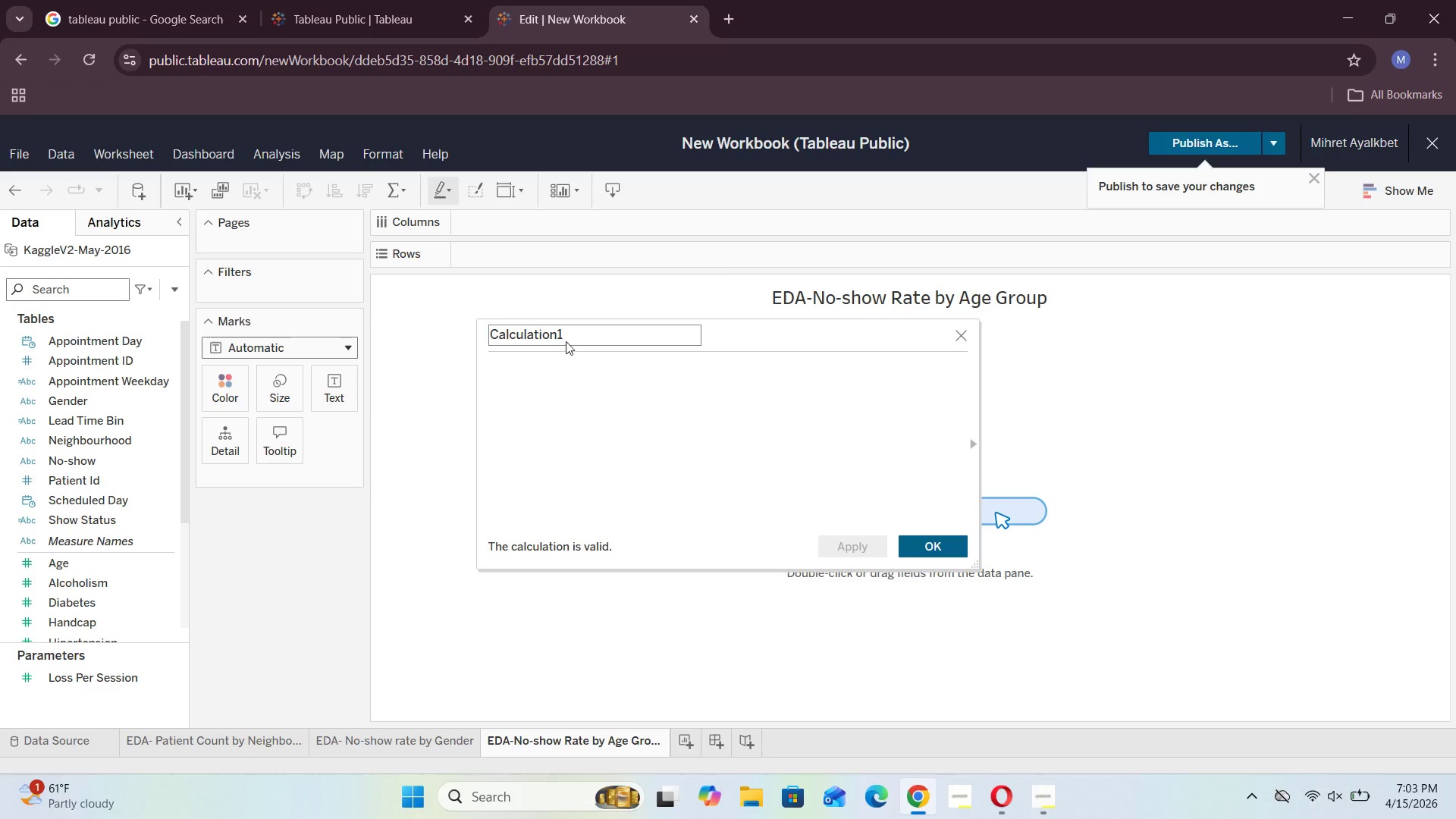 
left_click([576, 337])
 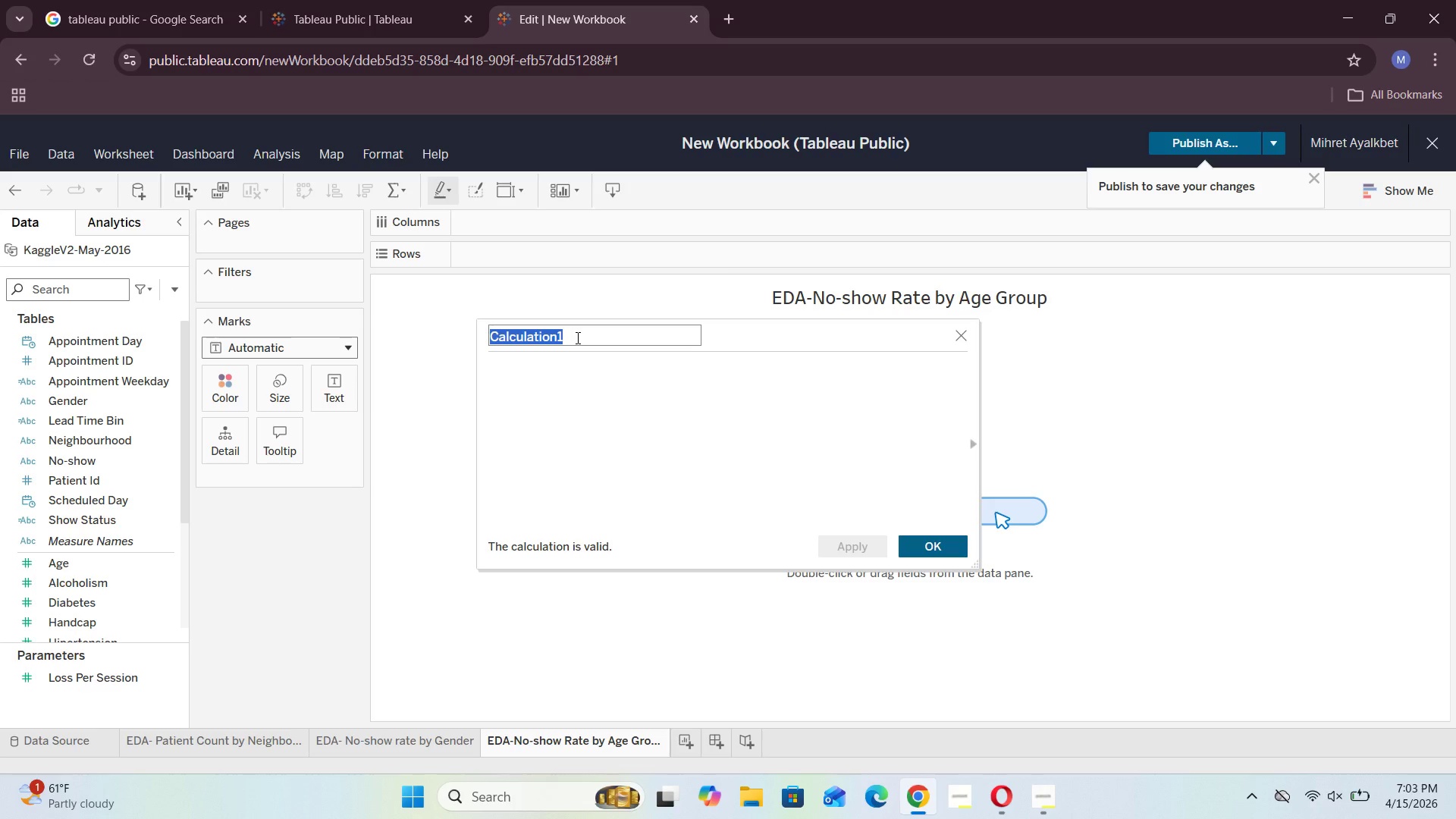 
type(Age Group)
 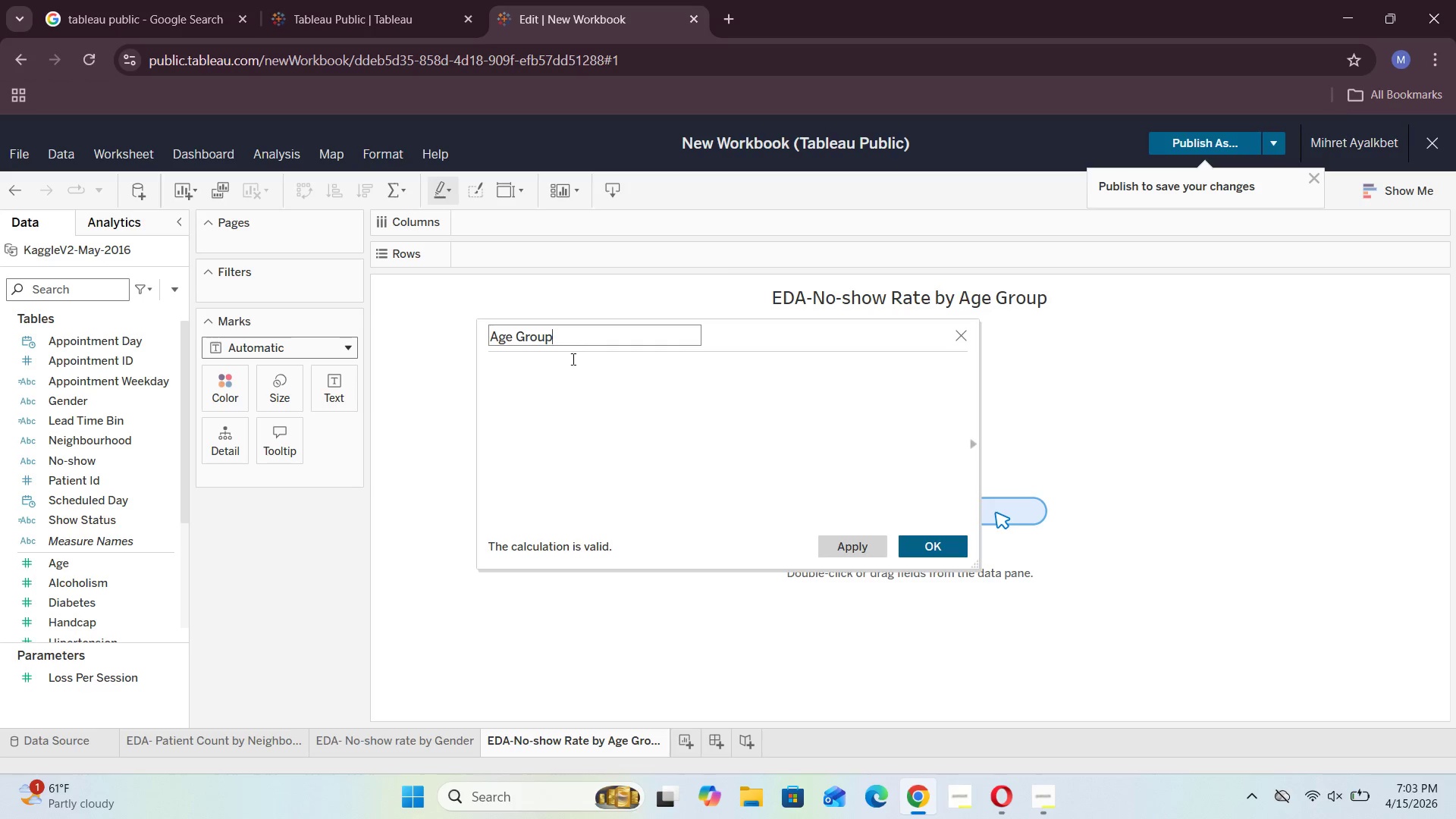 
left_click([567, 380])
 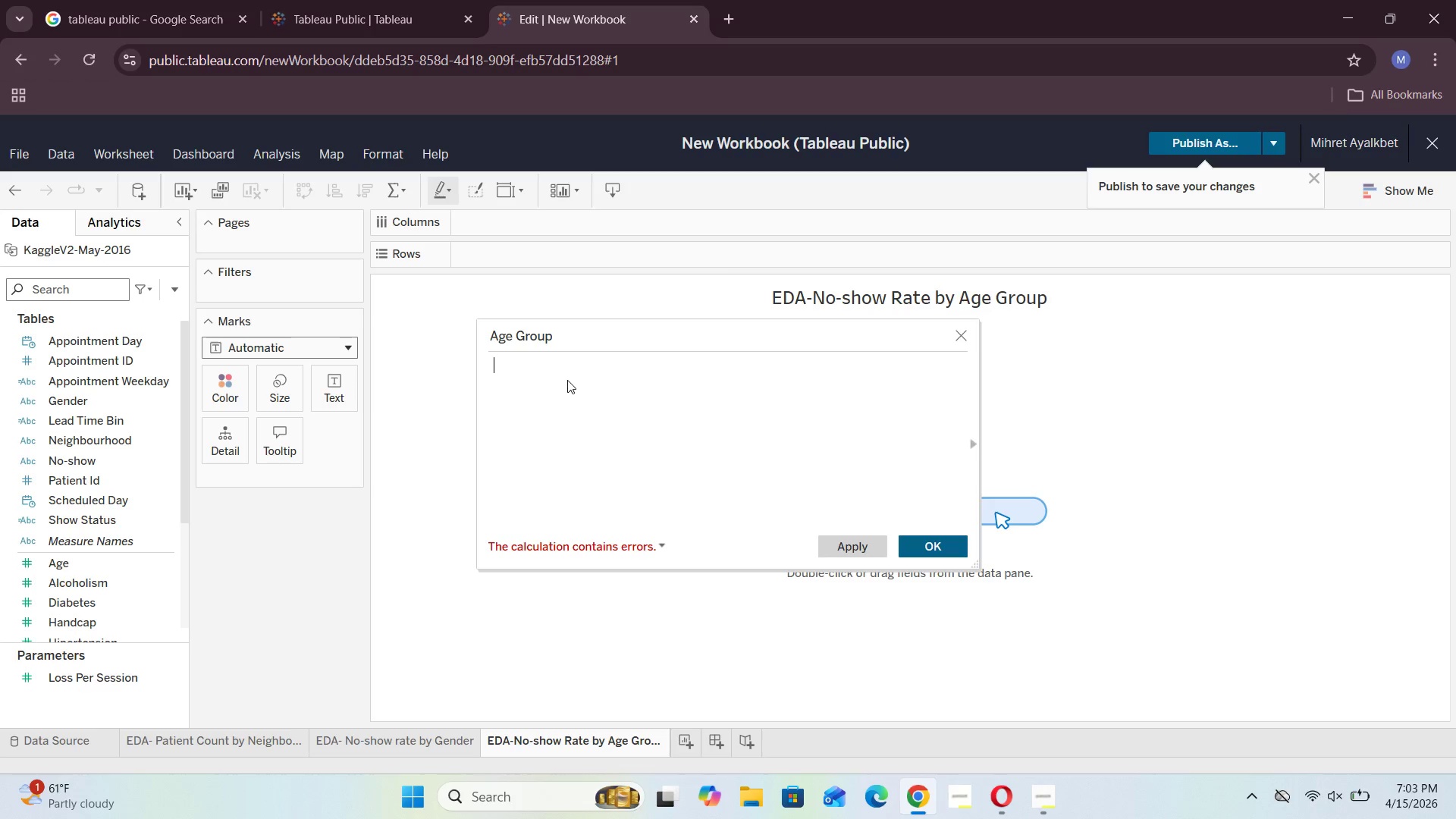 
type(IF [])
 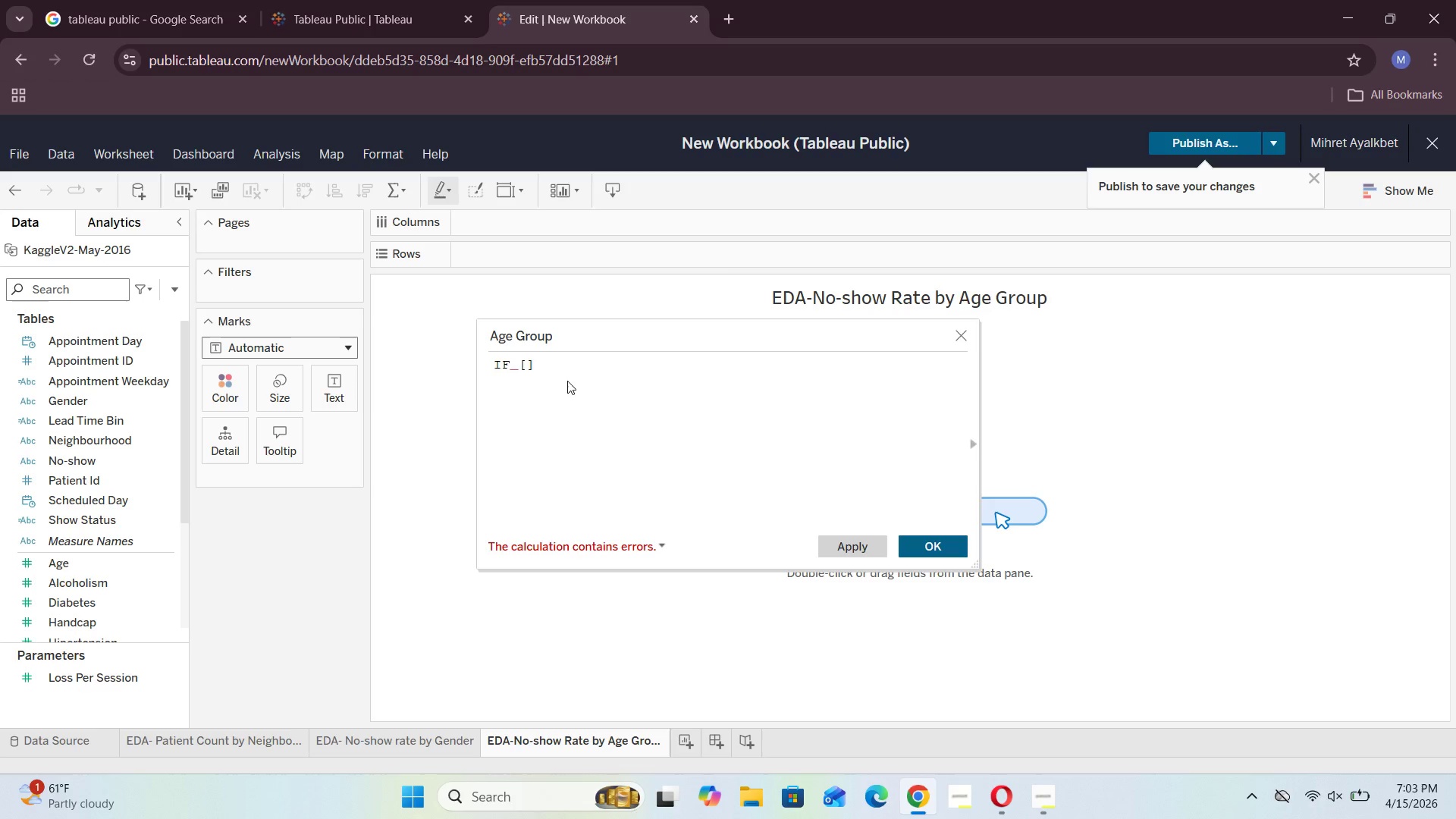 
key(ArrowLeft)
 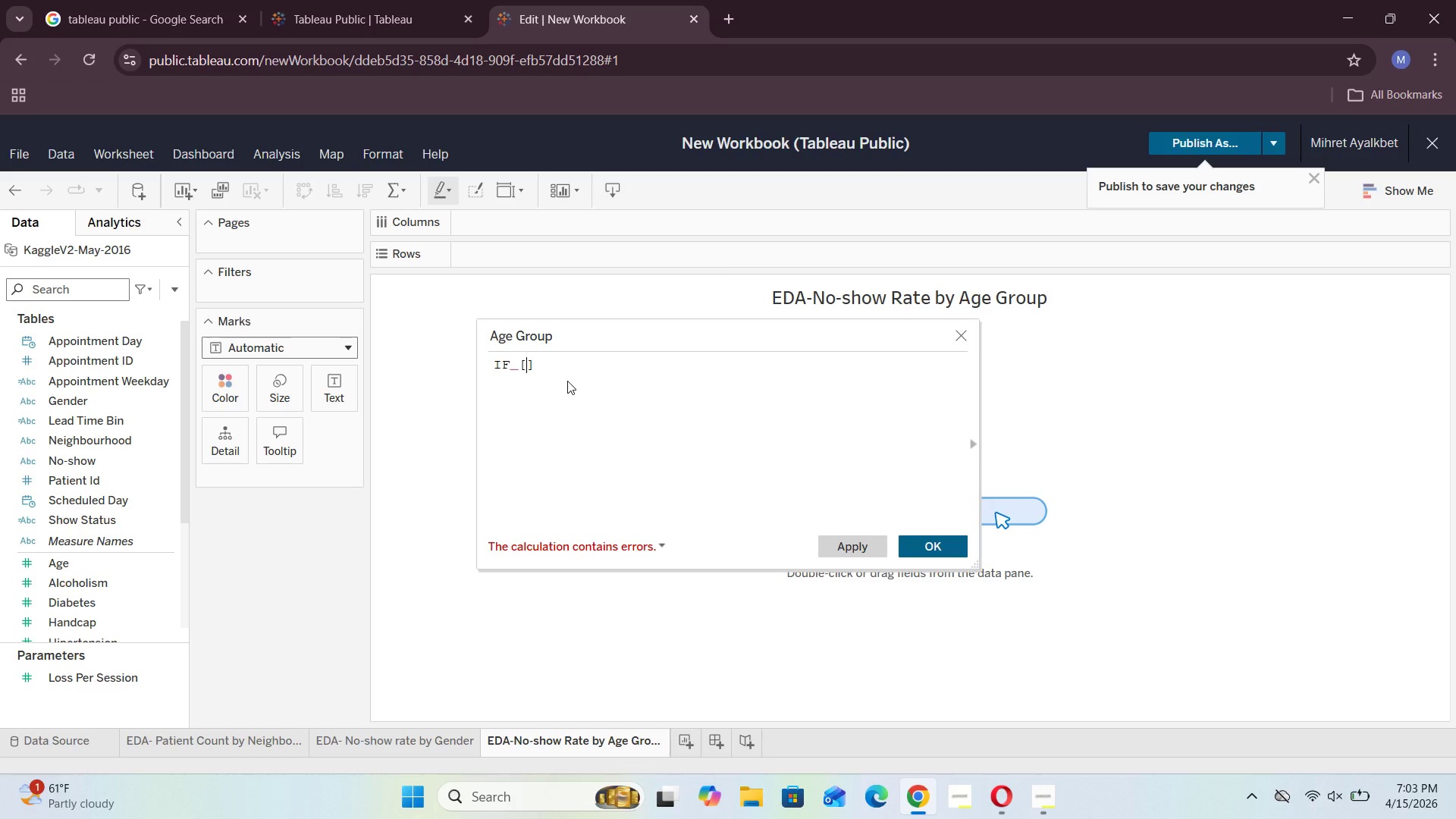 
type(Age )
key(Backspace)
 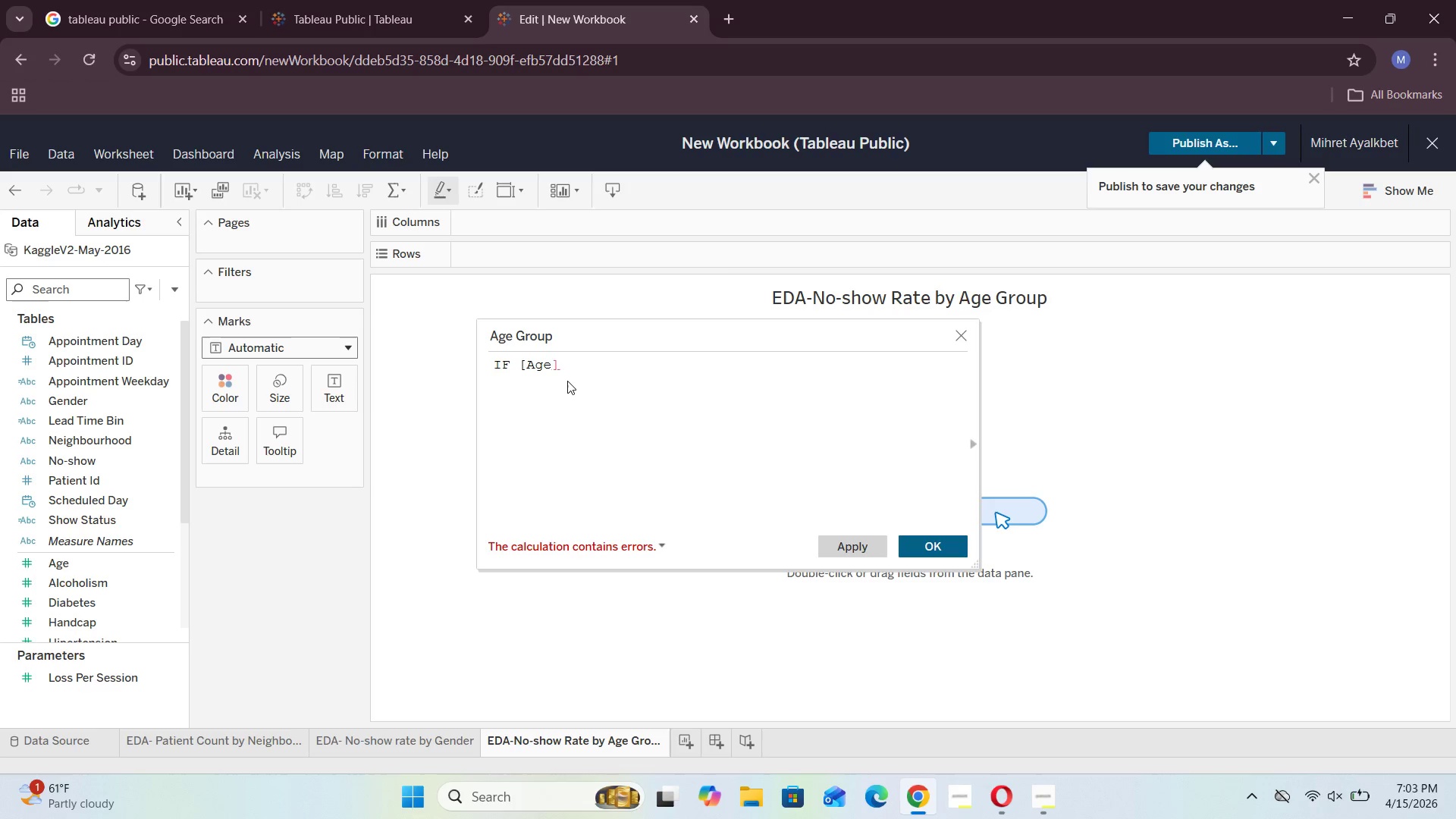 
key(ArrowRight)
 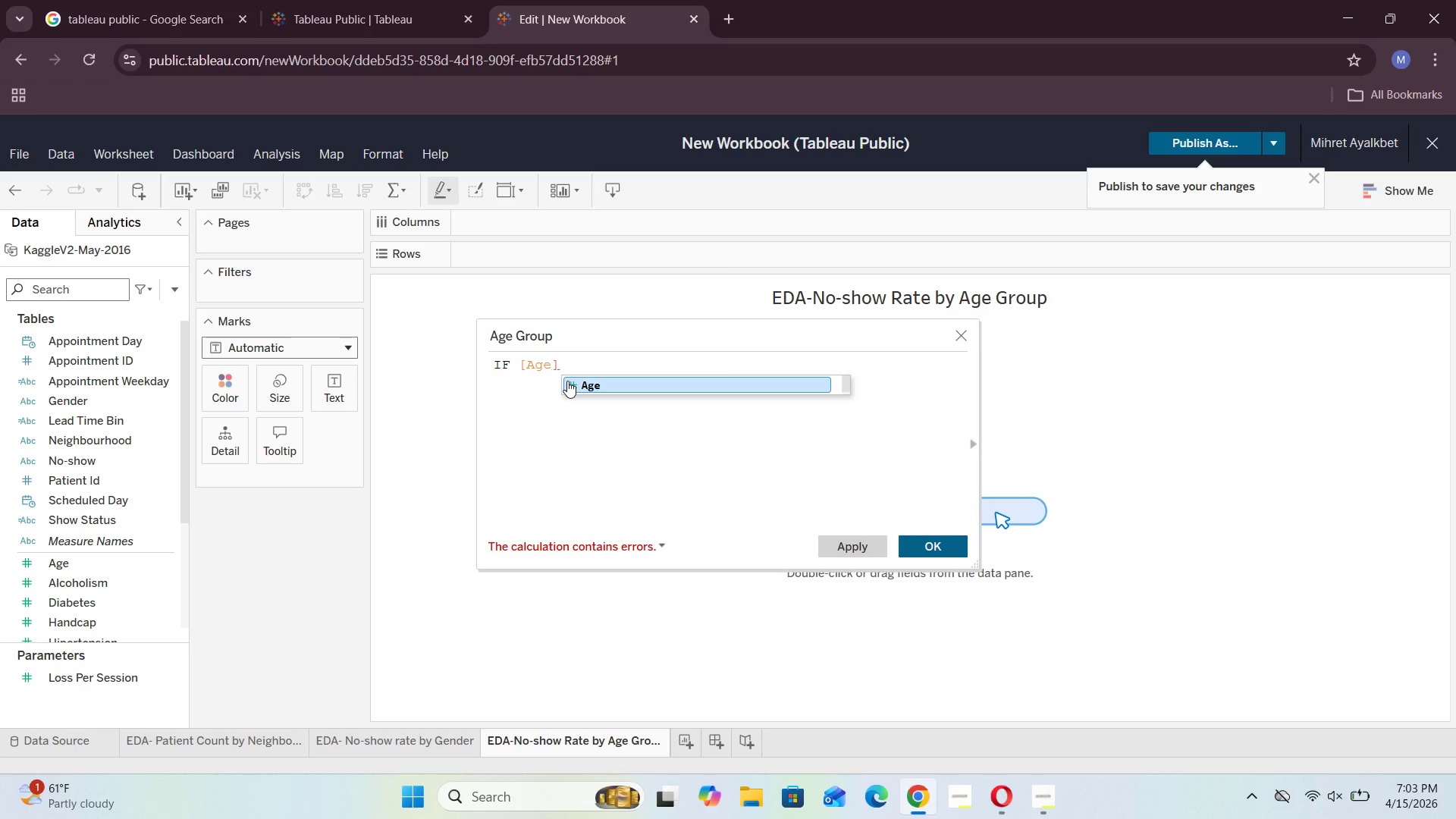 
type( ?<)
key(Backspace)
key(Backspace)
type(<= 18 THEN "")
 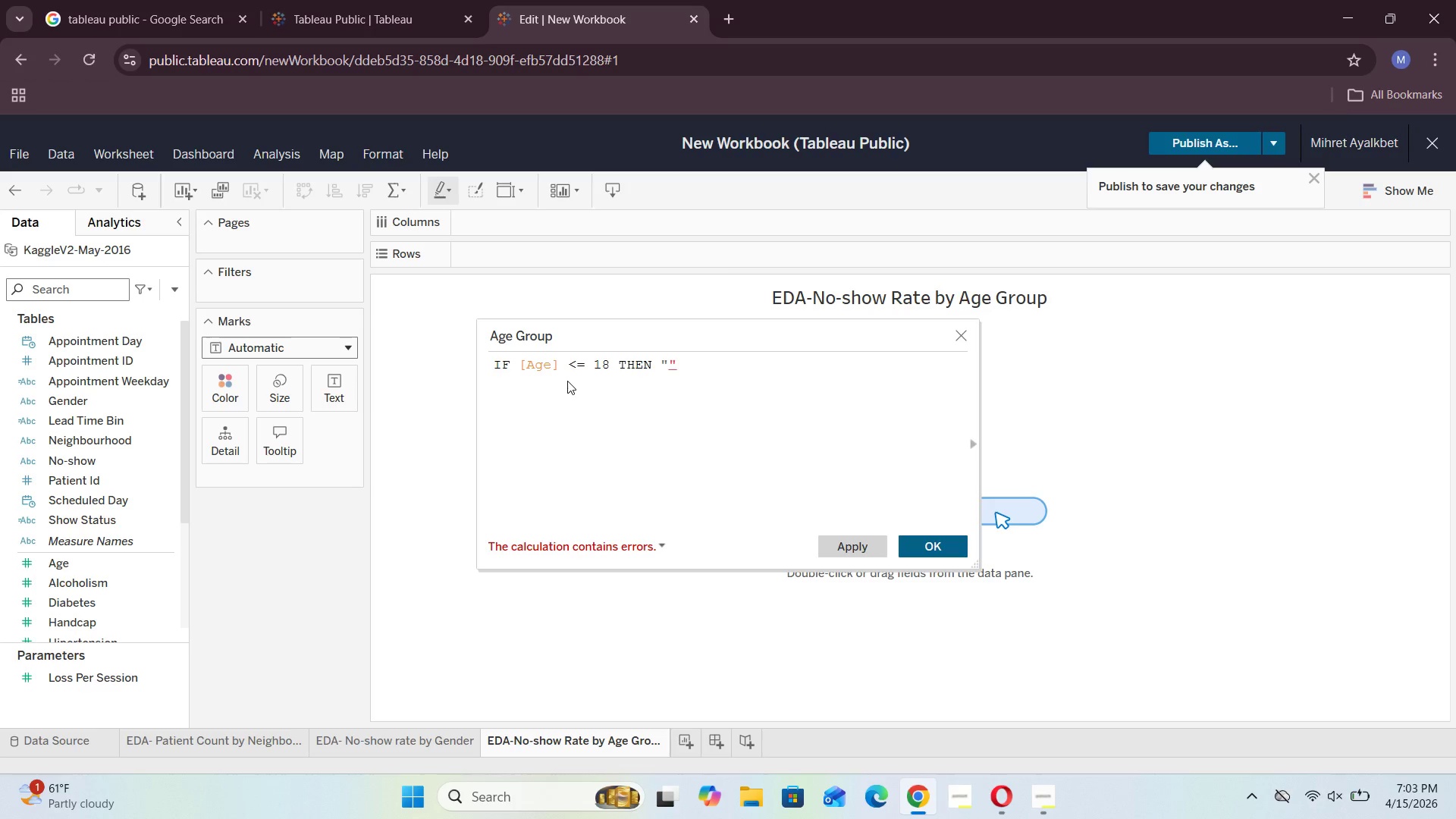 
key(ArrowLeft)
 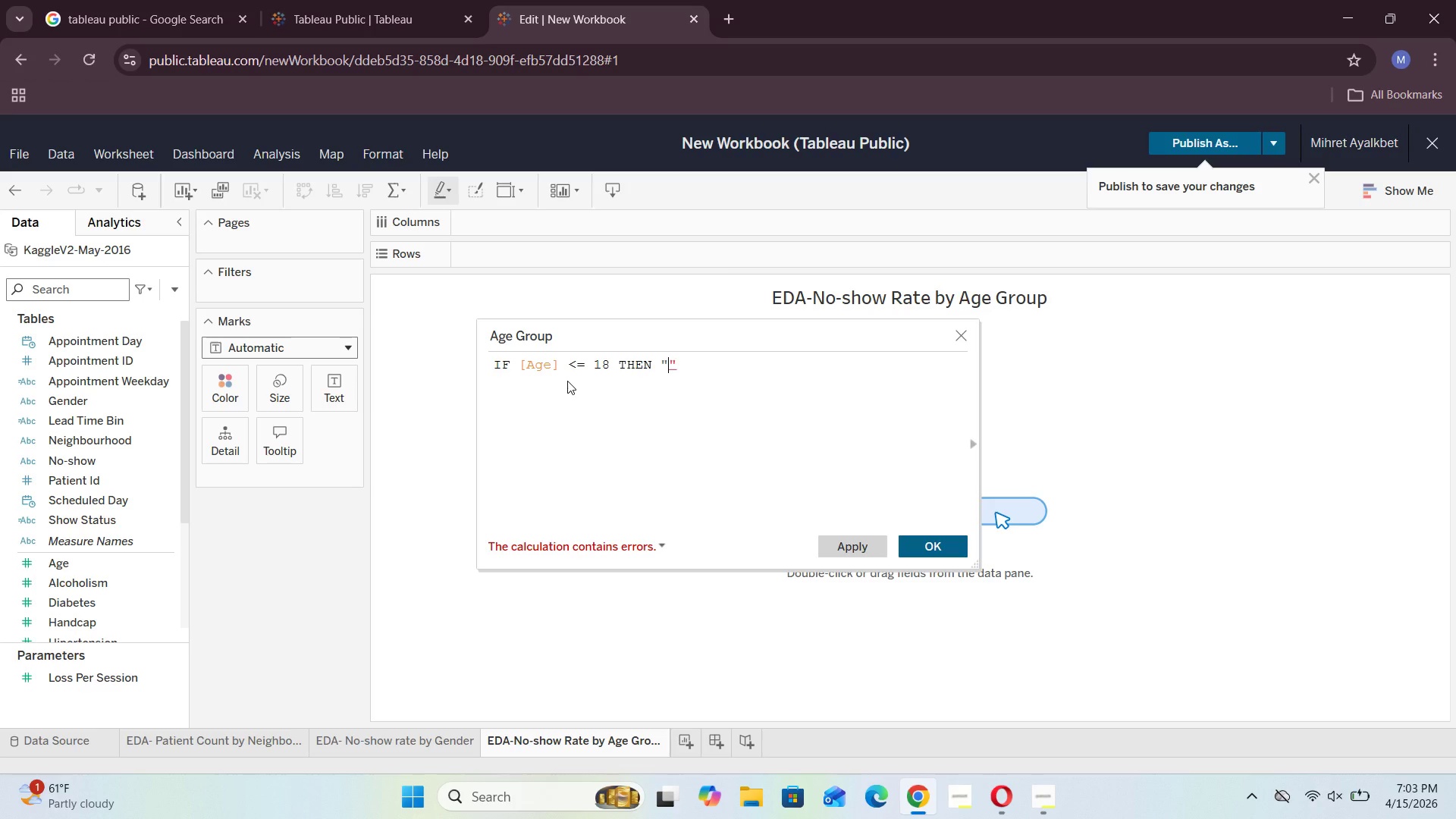 
key(0)
 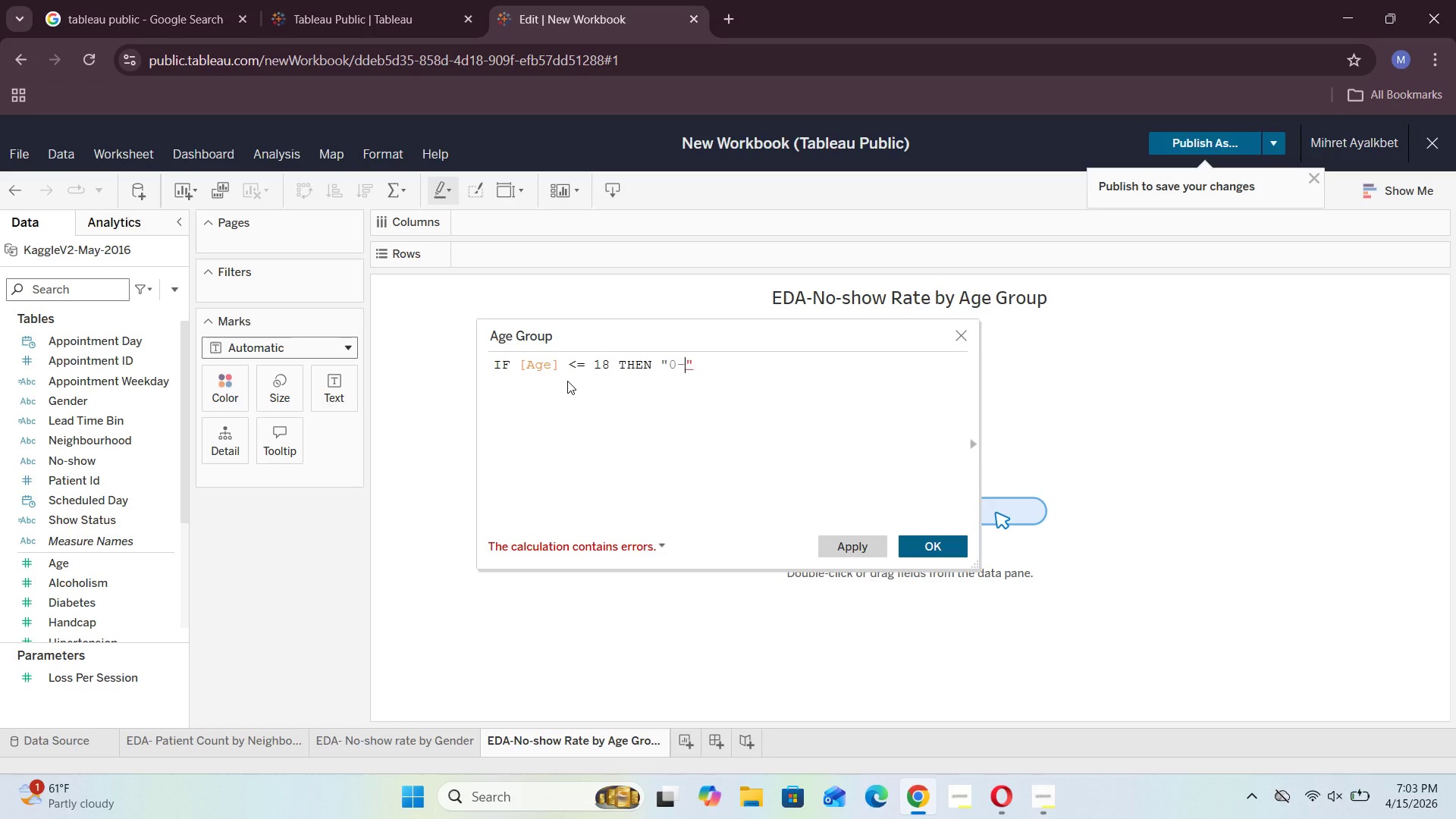 
key(Minus)
 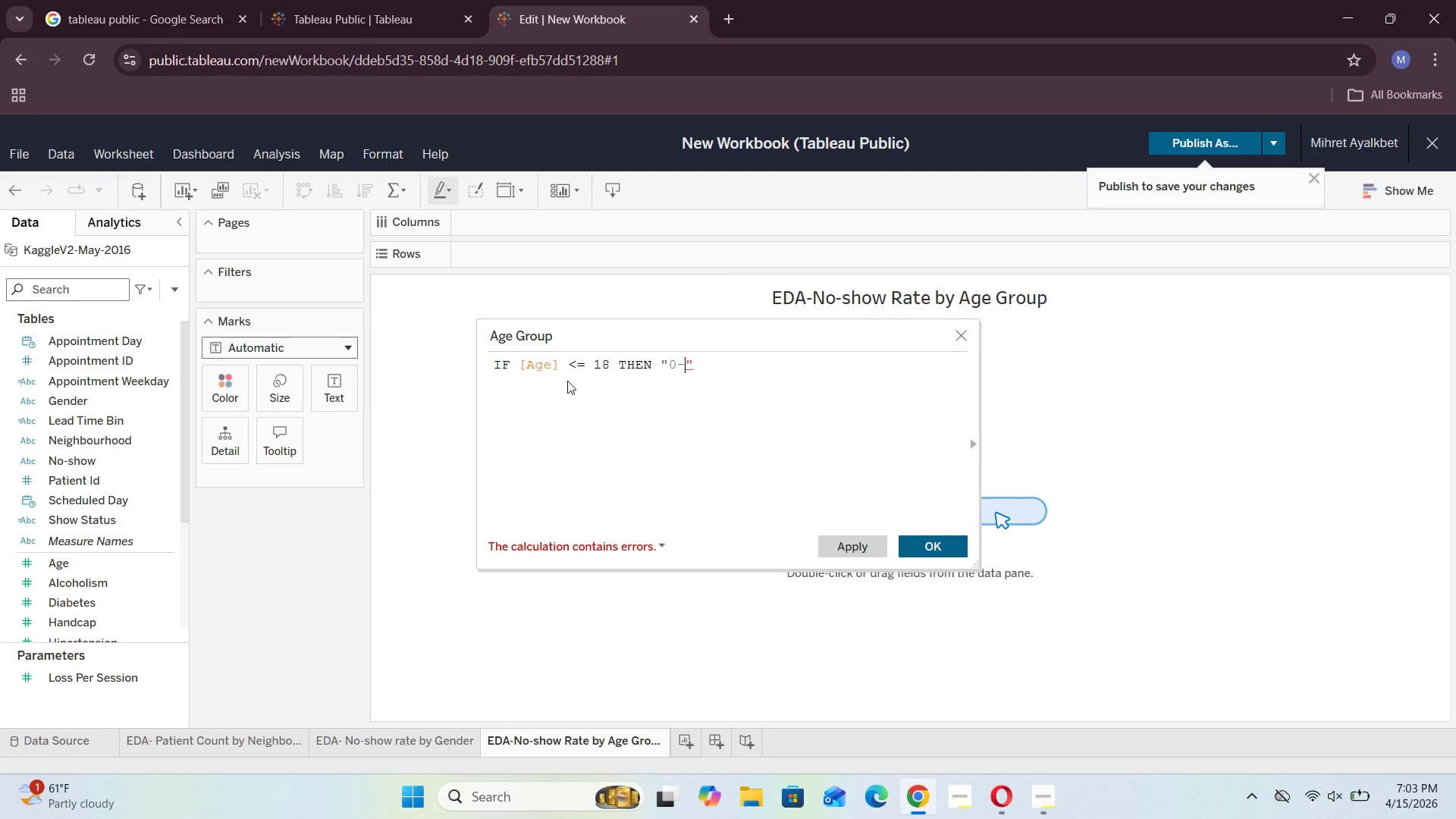 
key(1)
 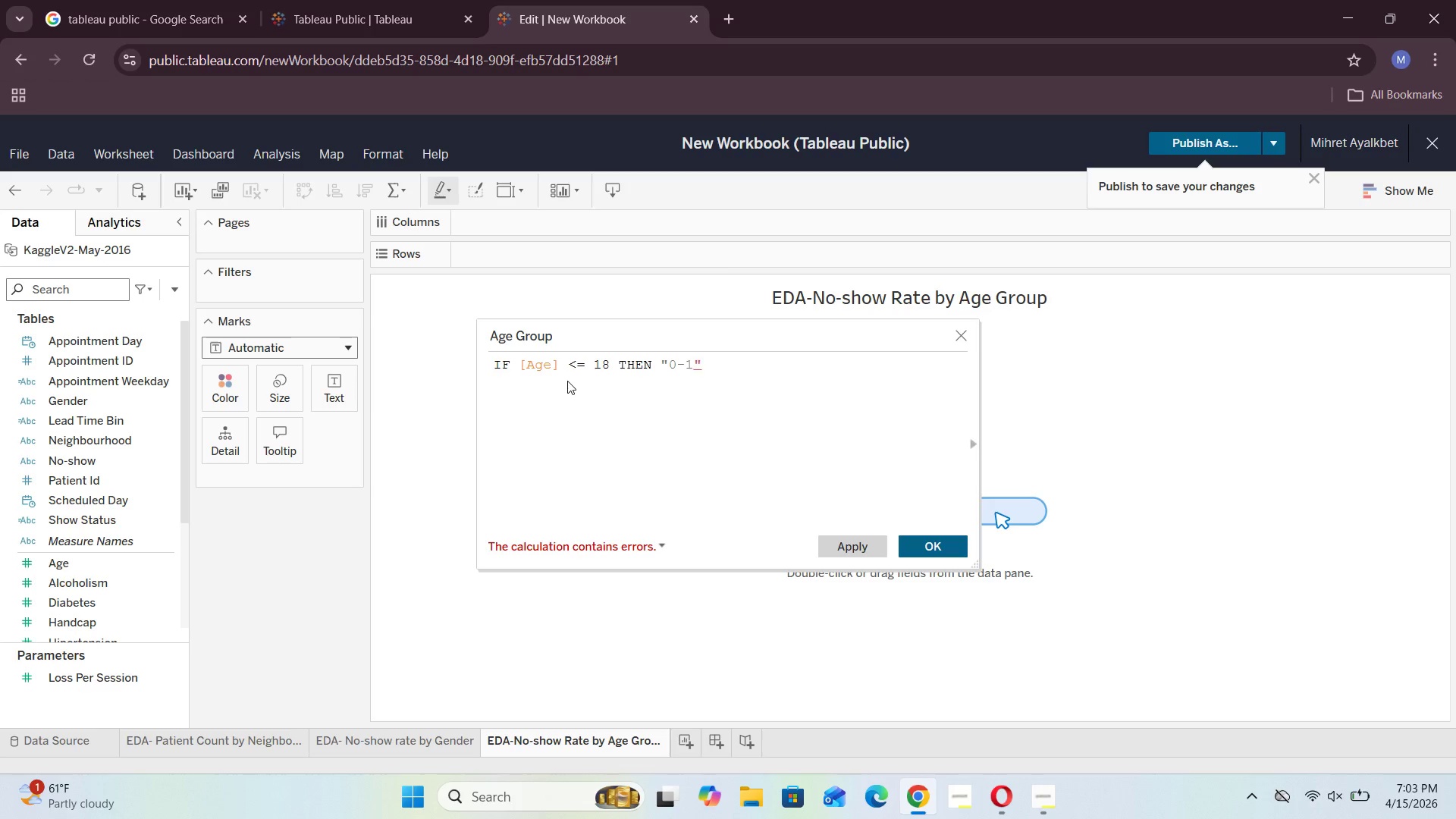 
key(CapsLock)
 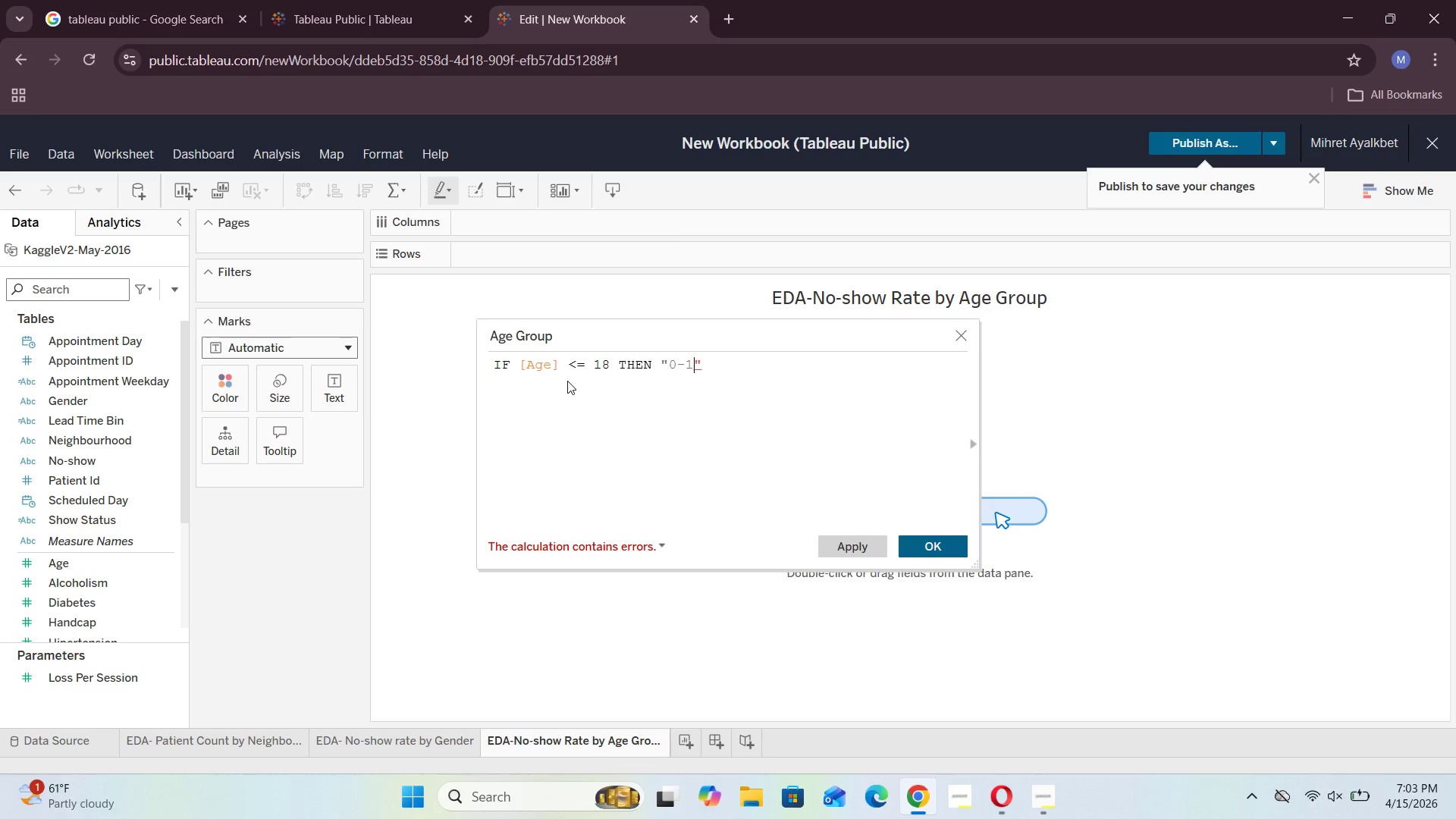 
key(8)
 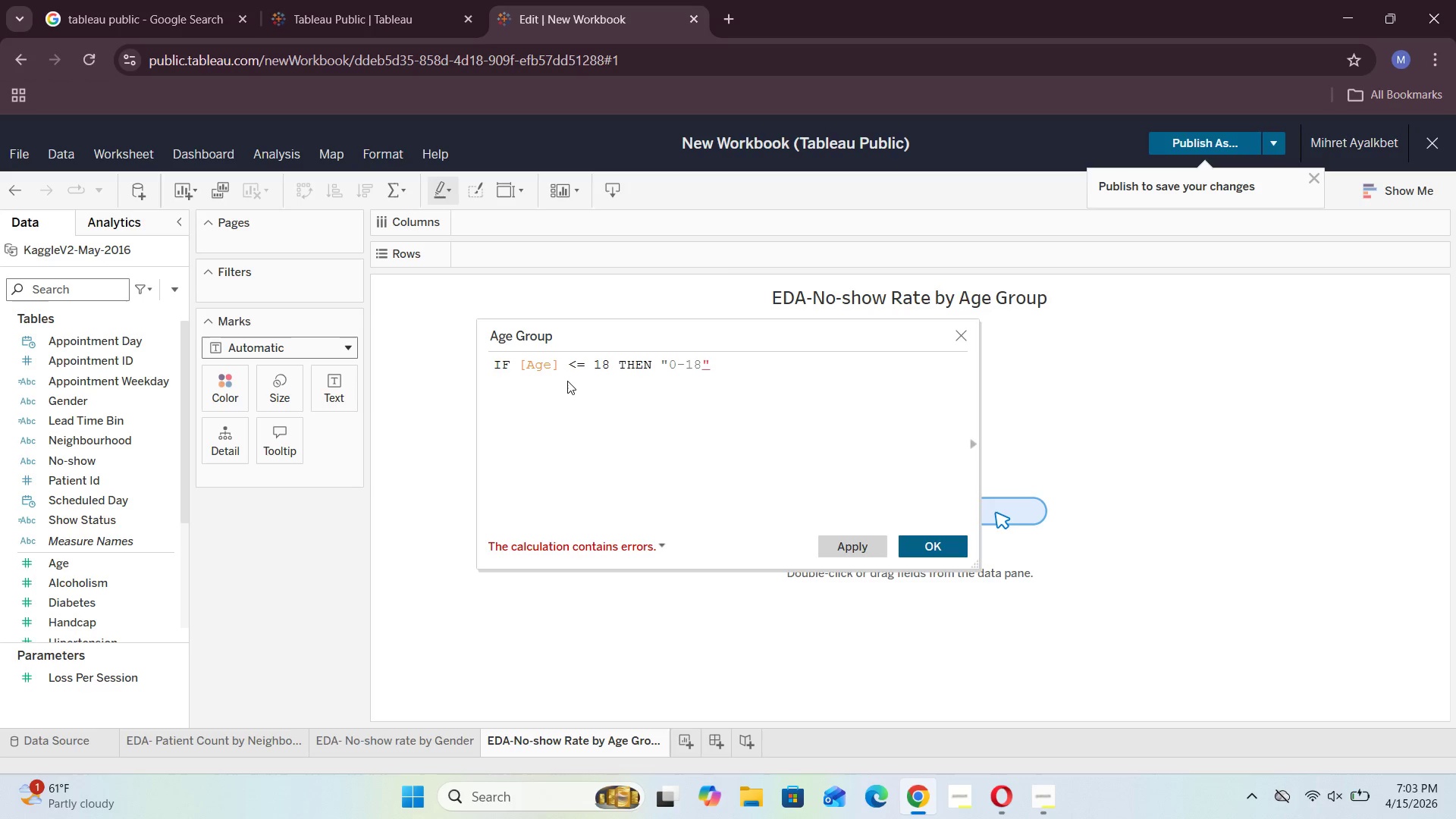 
key(ArrowRight)
 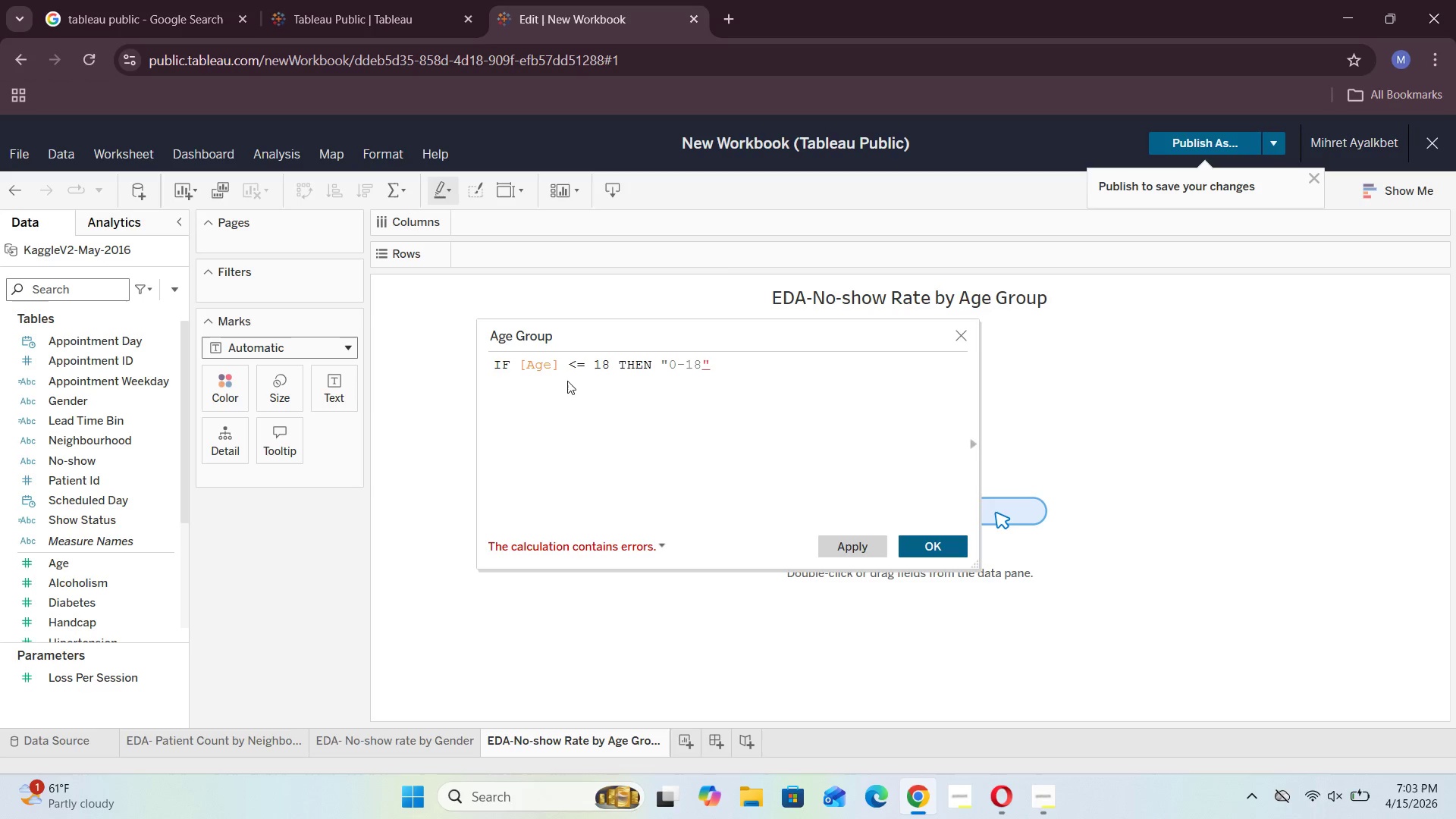 
key(Enter)
 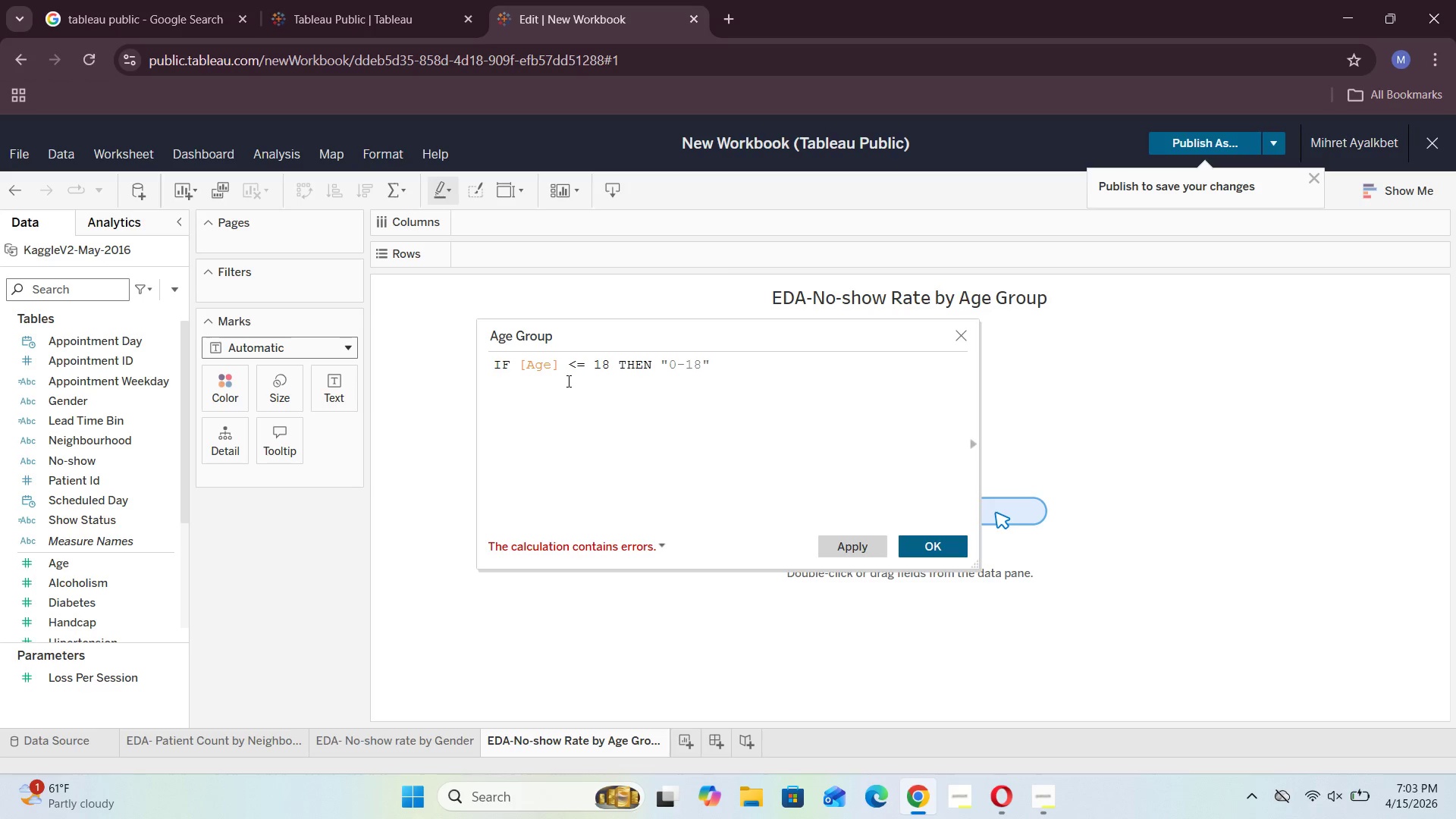 
type(IF)
key(Backspace)
key(Backspace)
 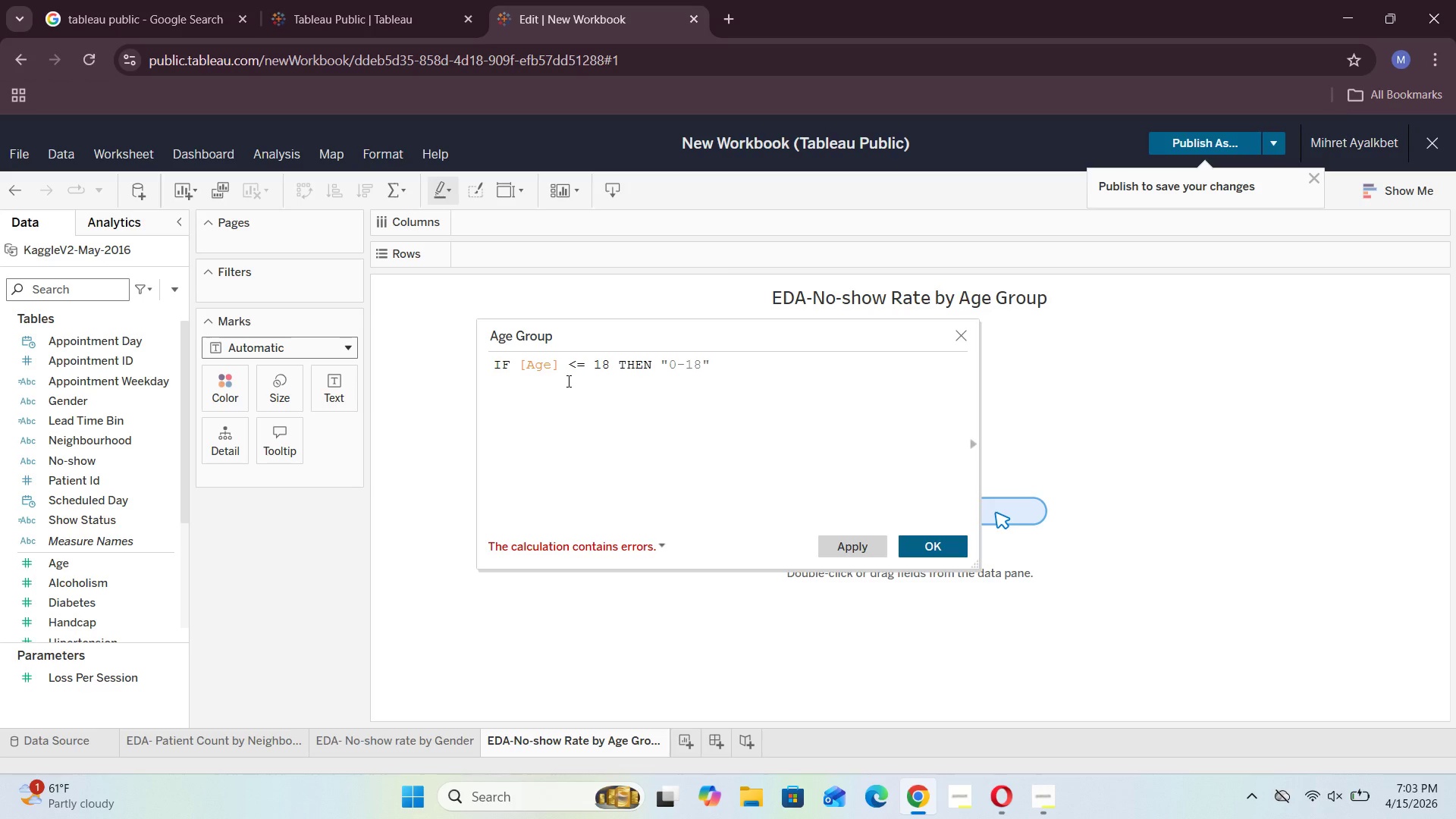 
type(ELSEIF [])
 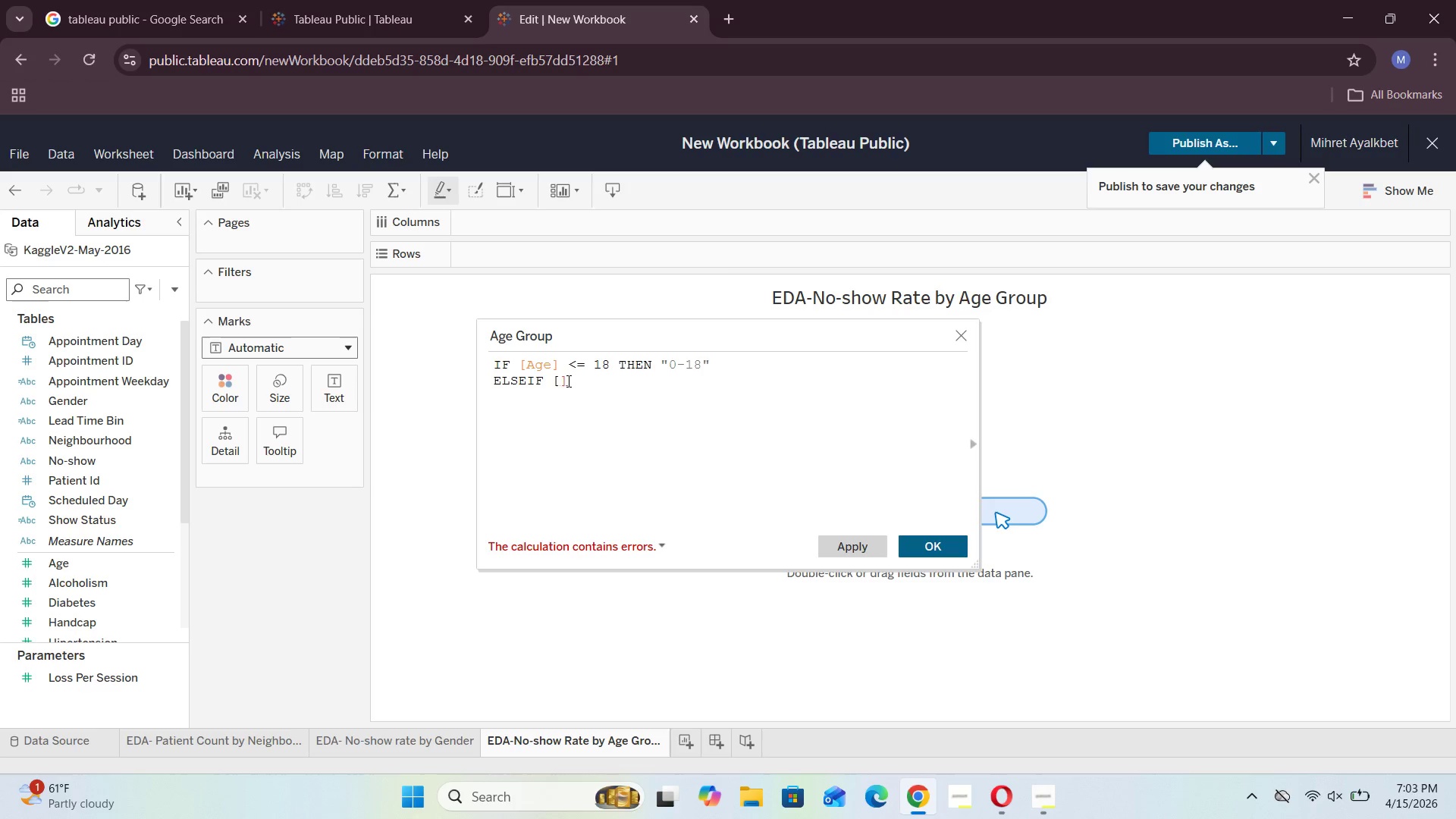 
key(ArrowLeft)
 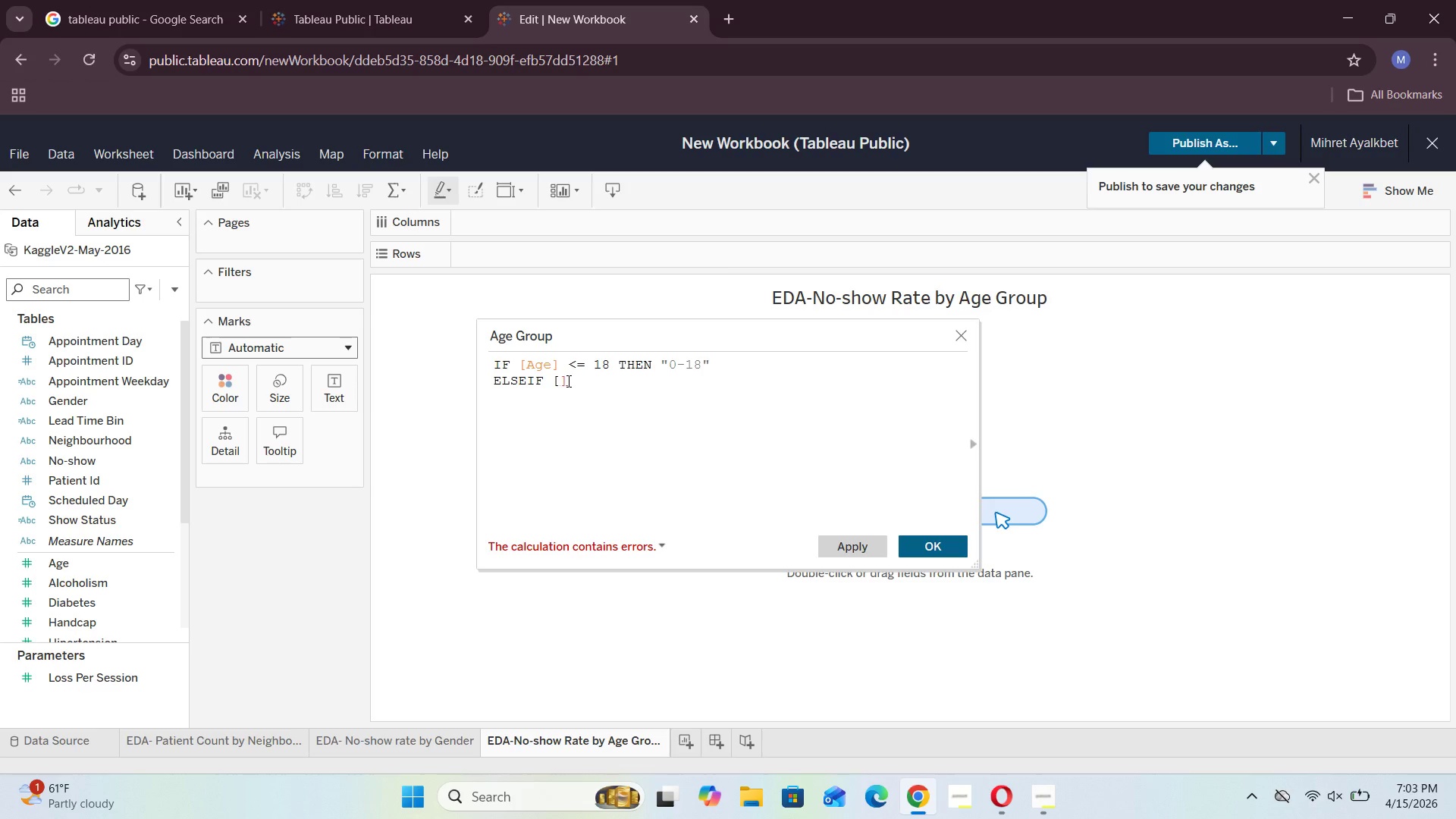 
type(Age)
 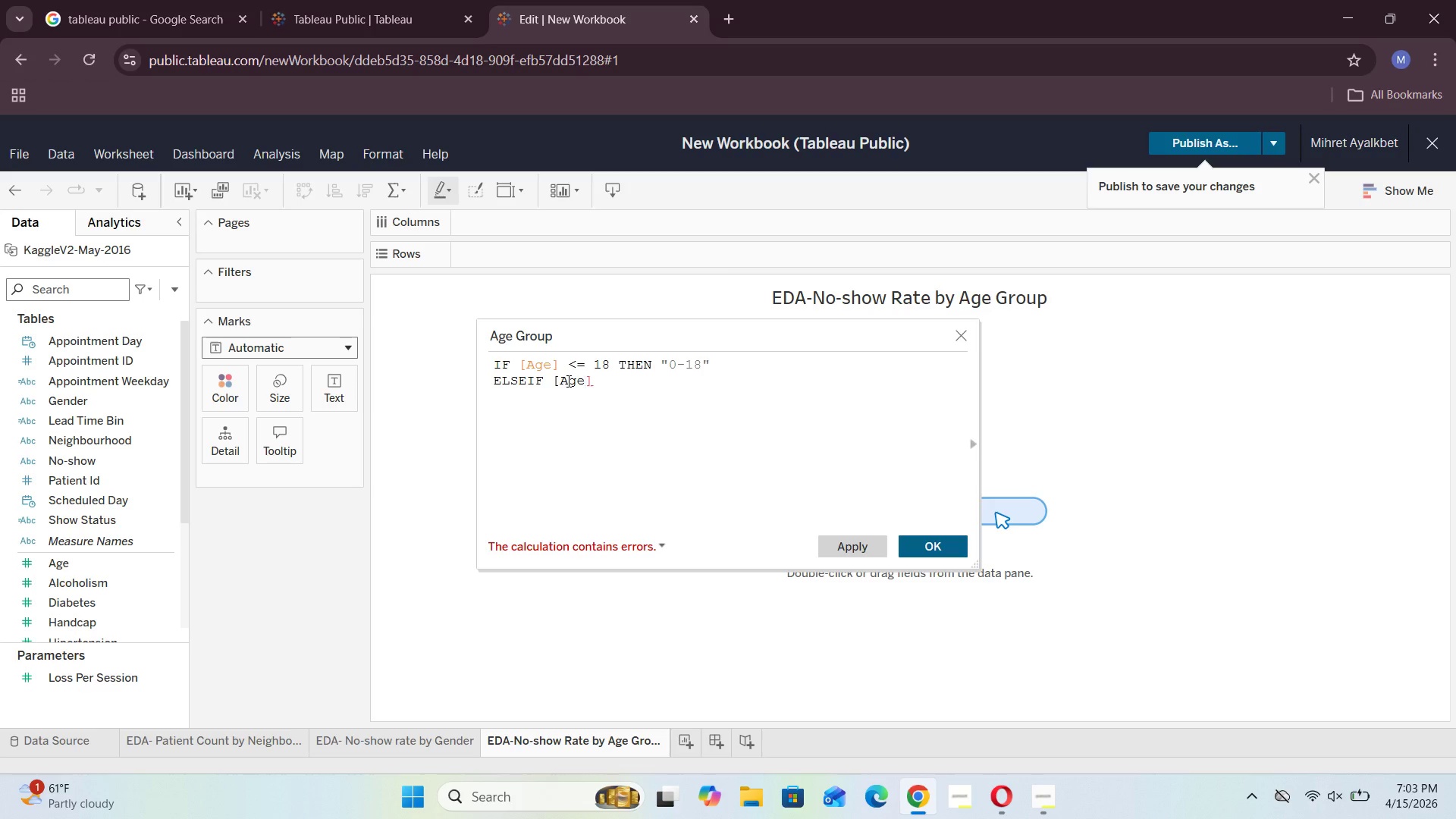 
key(ArrowRight)
 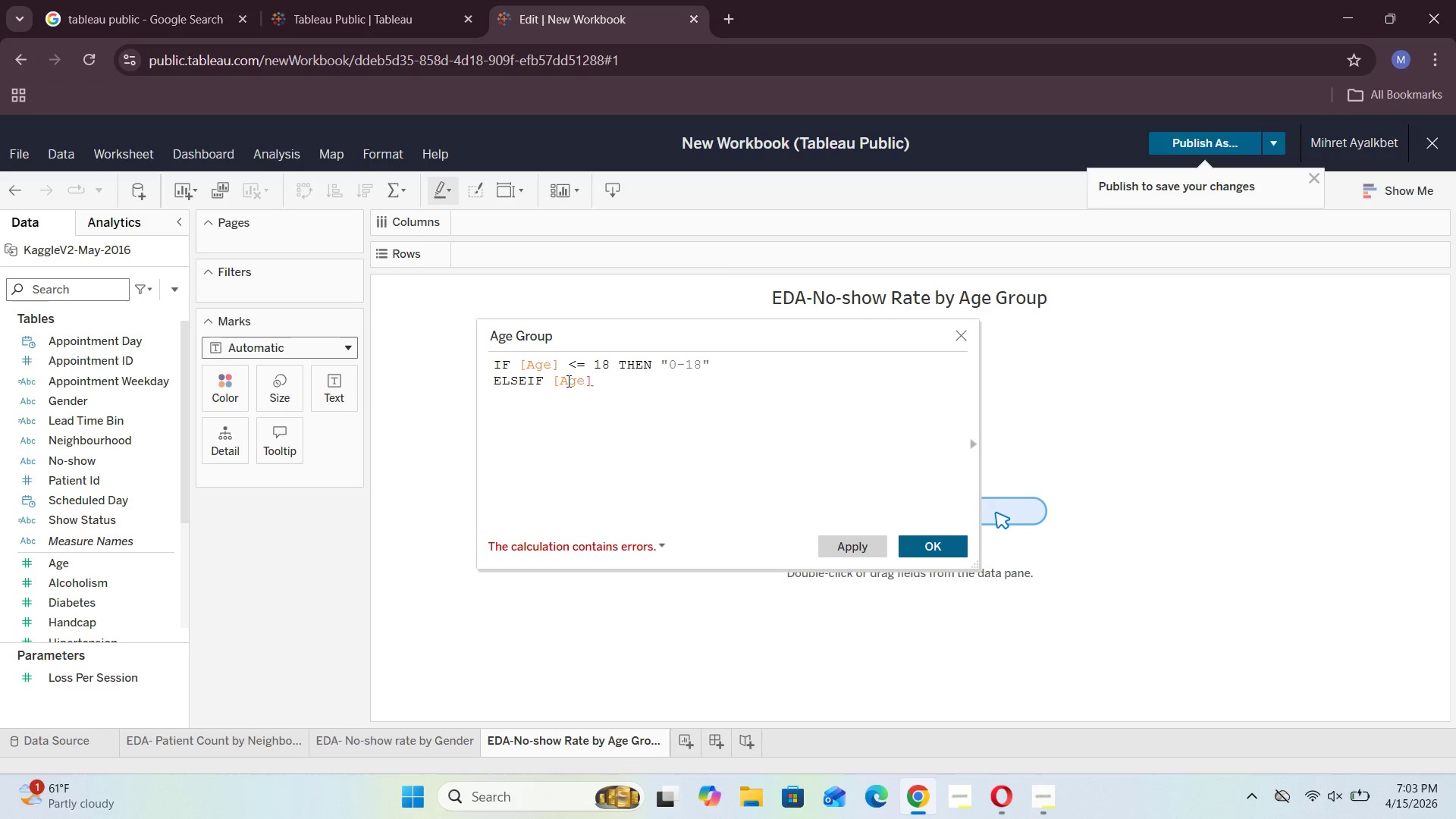 
type( <= 35)
 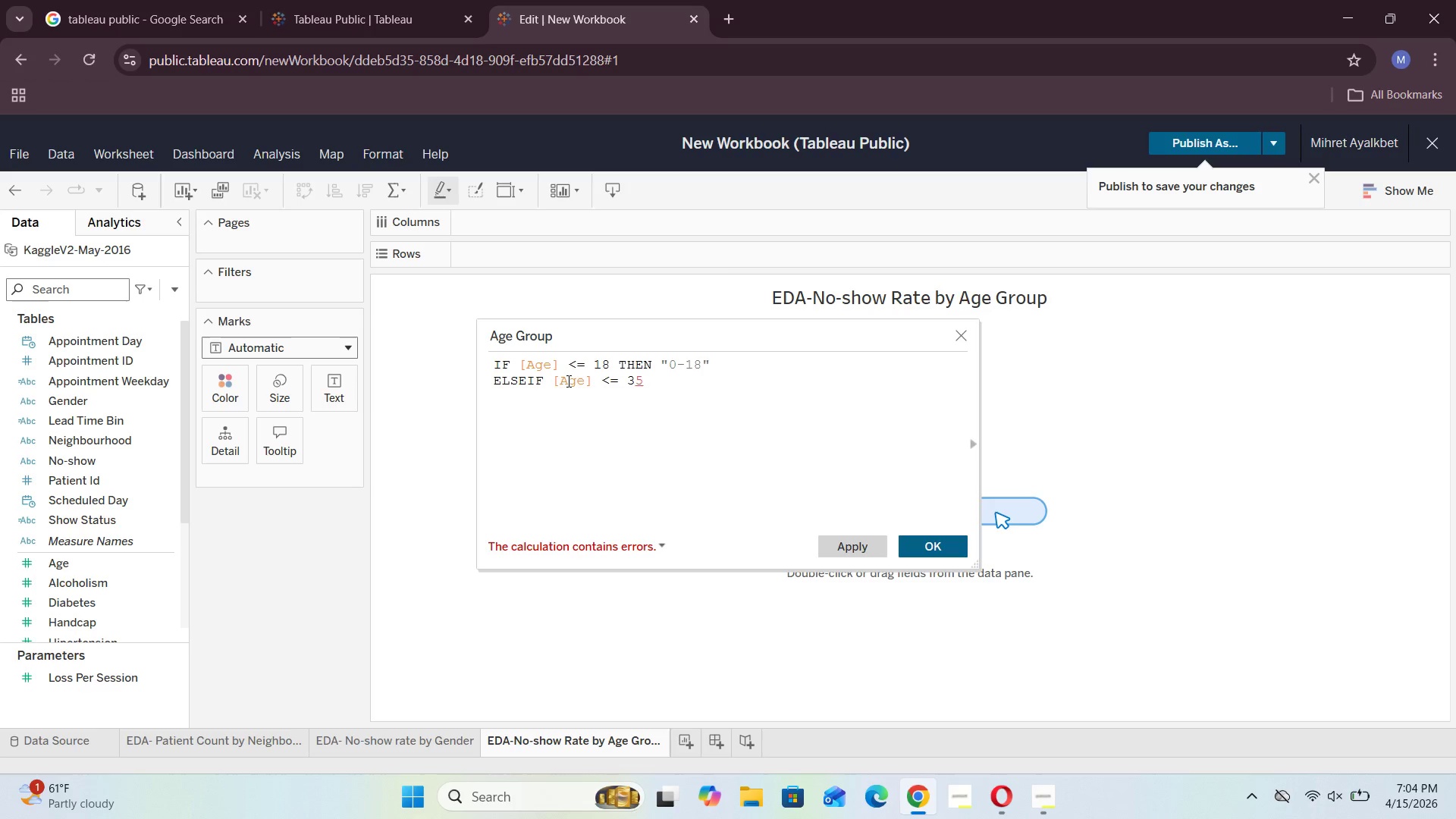 
key(ArrowRight)
 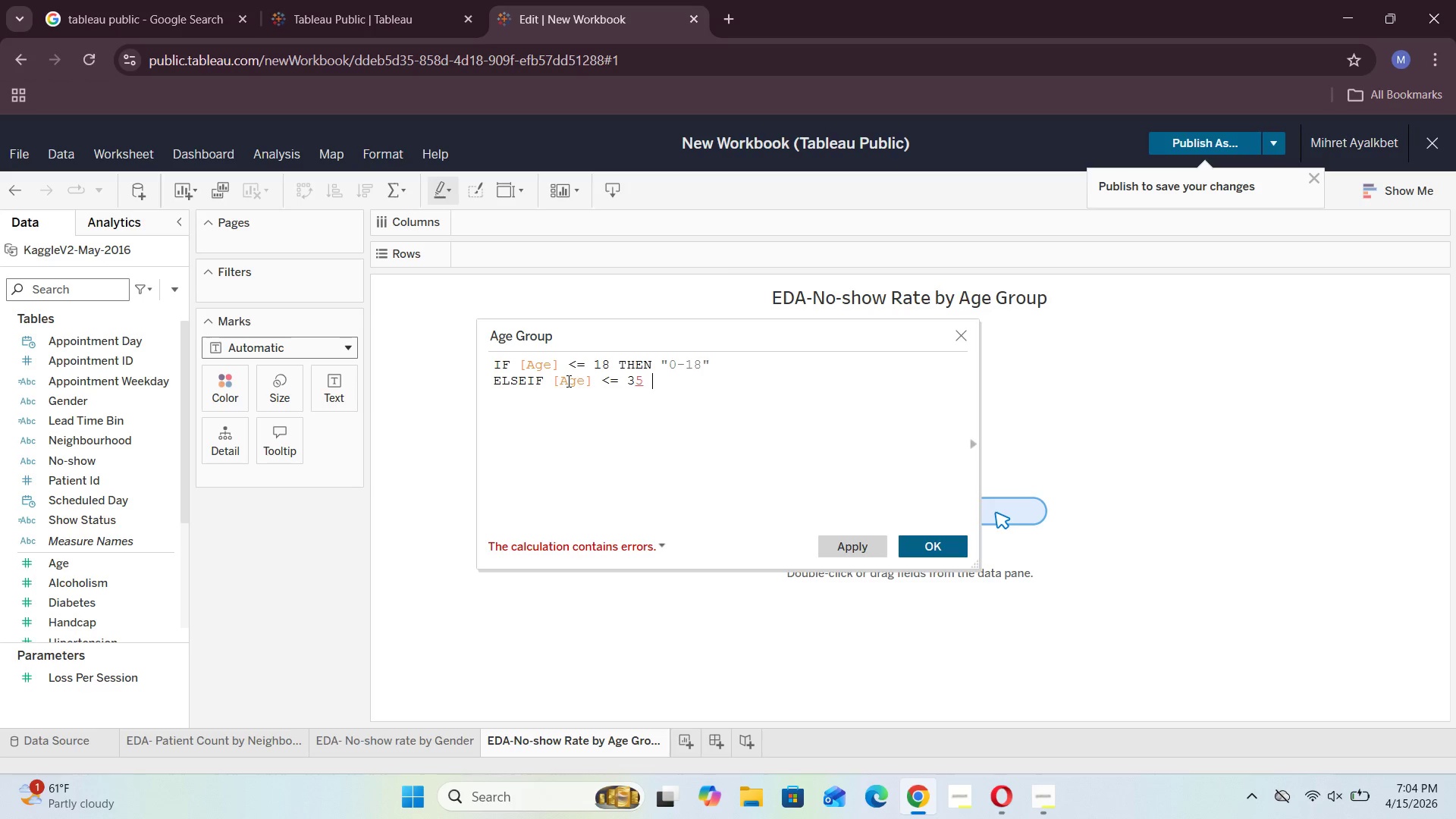 
type( THEN "")
 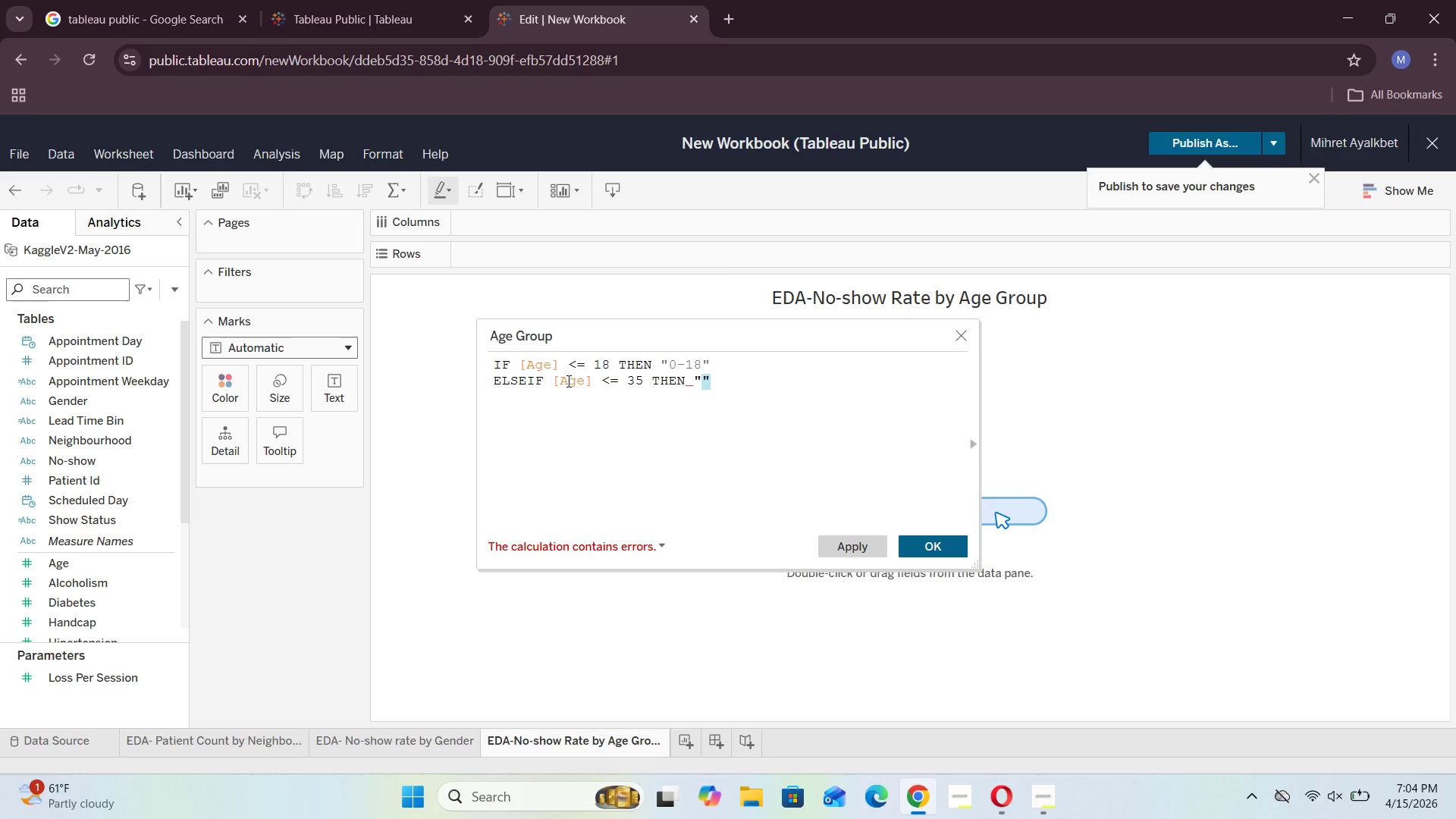 
key(Shift+ArrowLeft)
 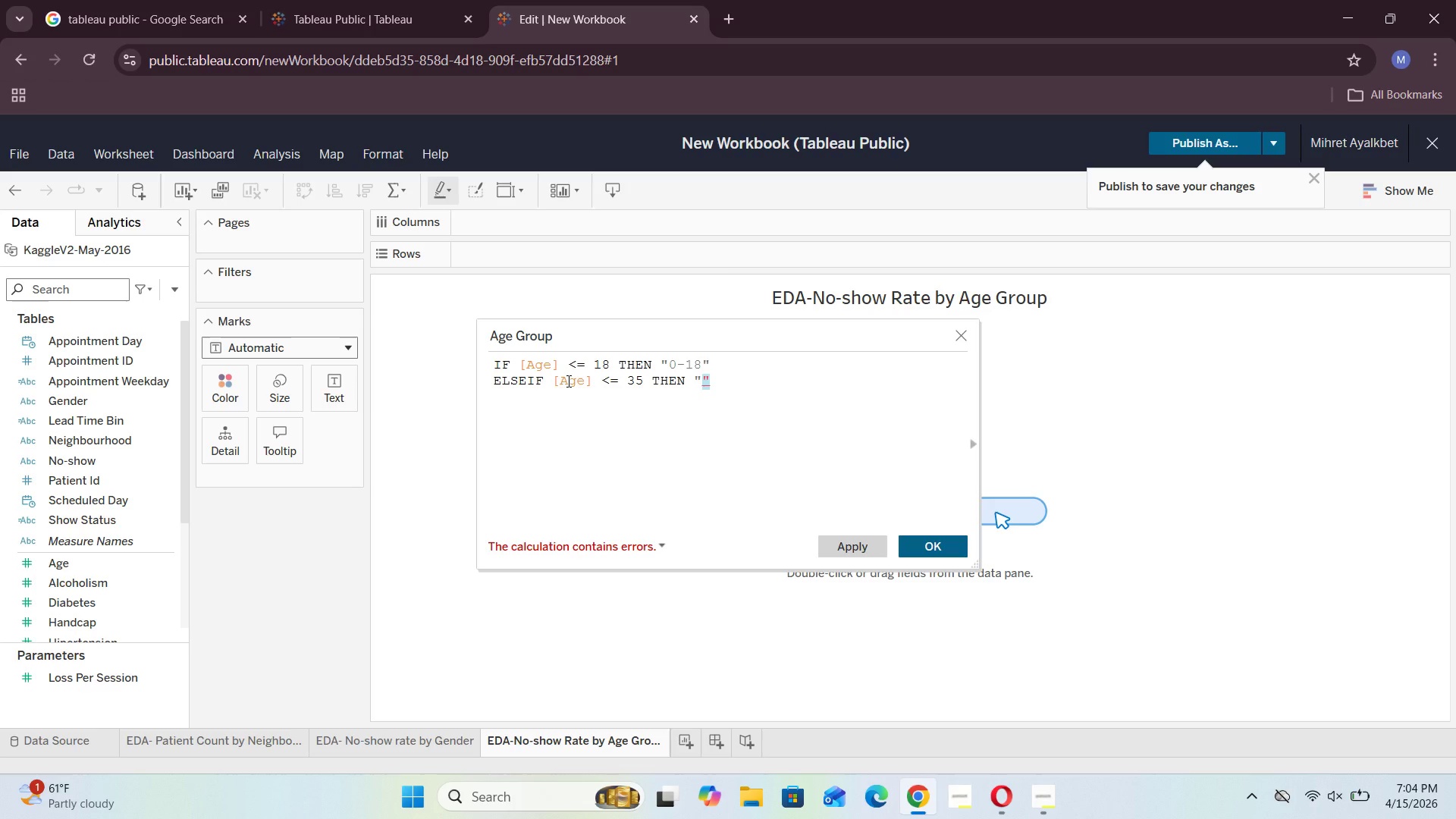 
key(ArrowLeft)
 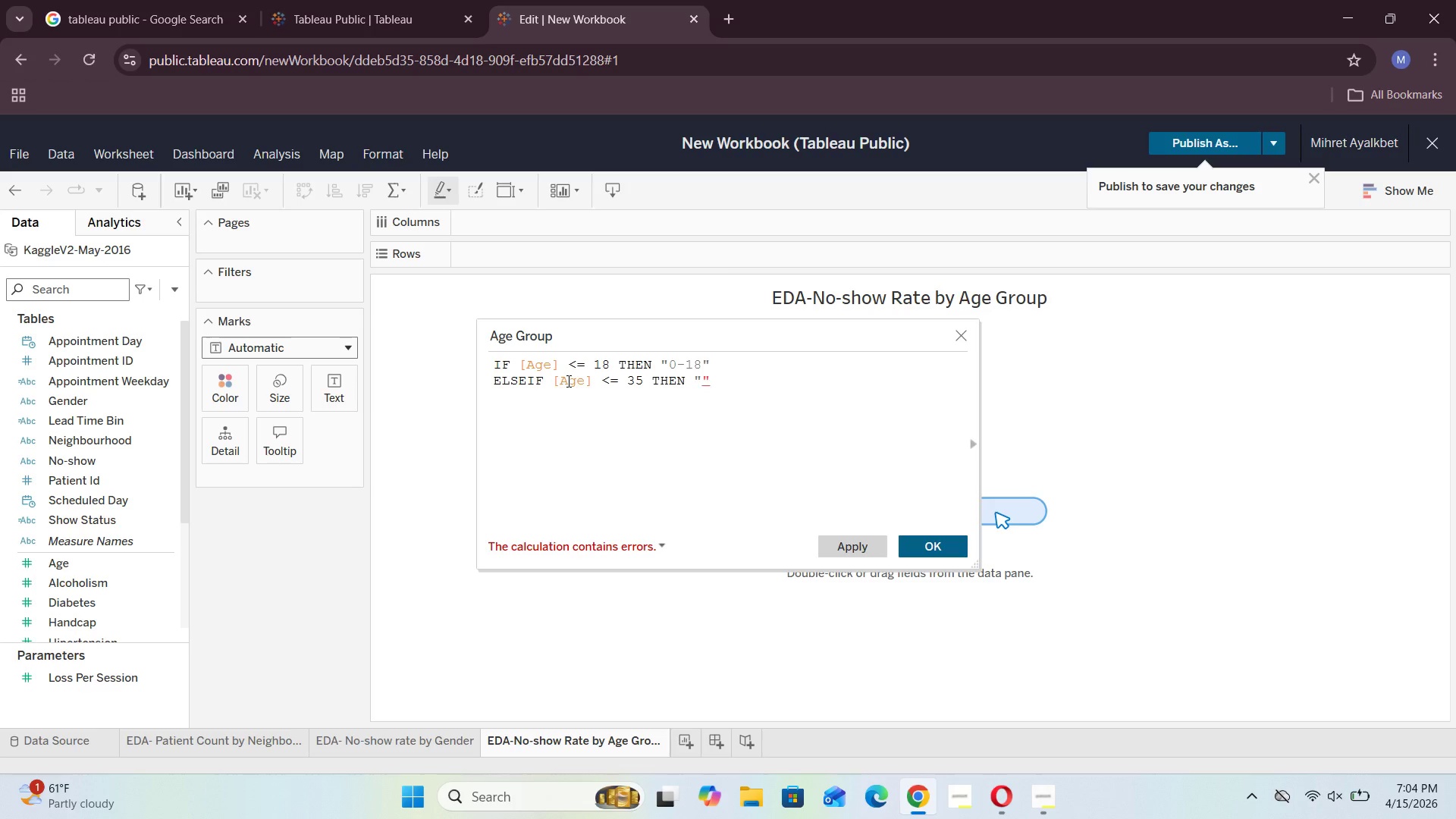 
type(19-35)
 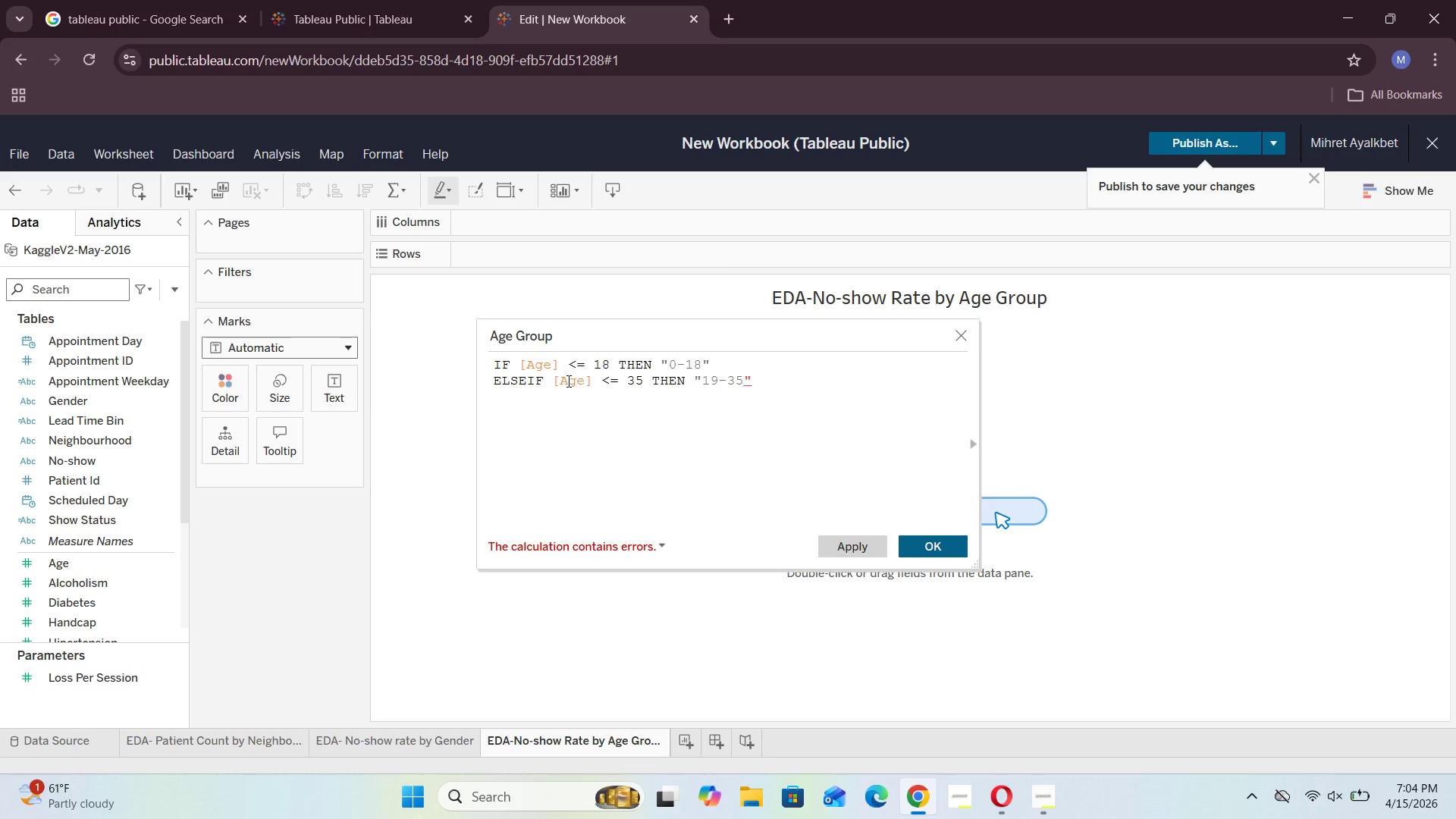 
key(ArrowRight)
 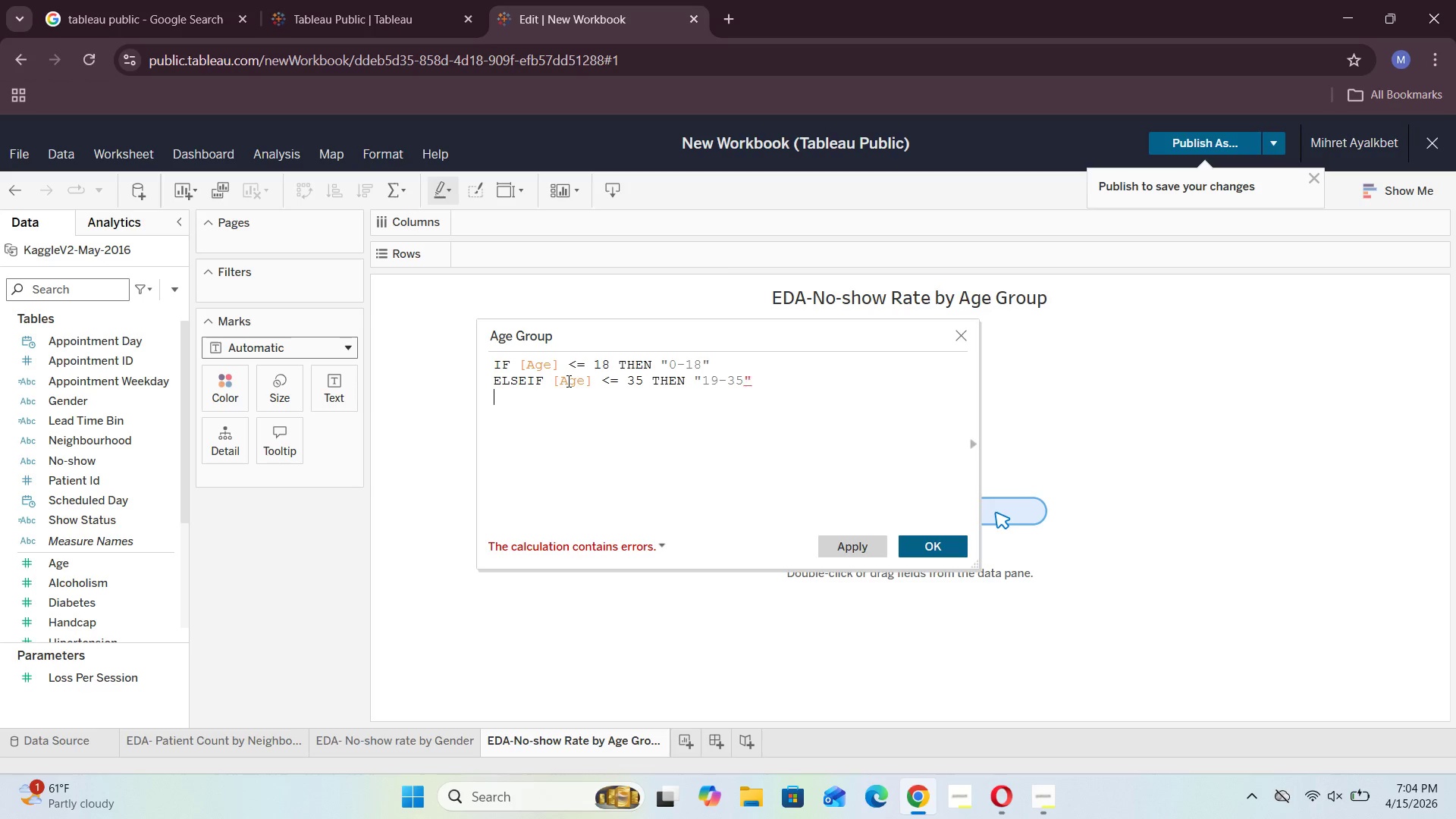 
key(Enter)
 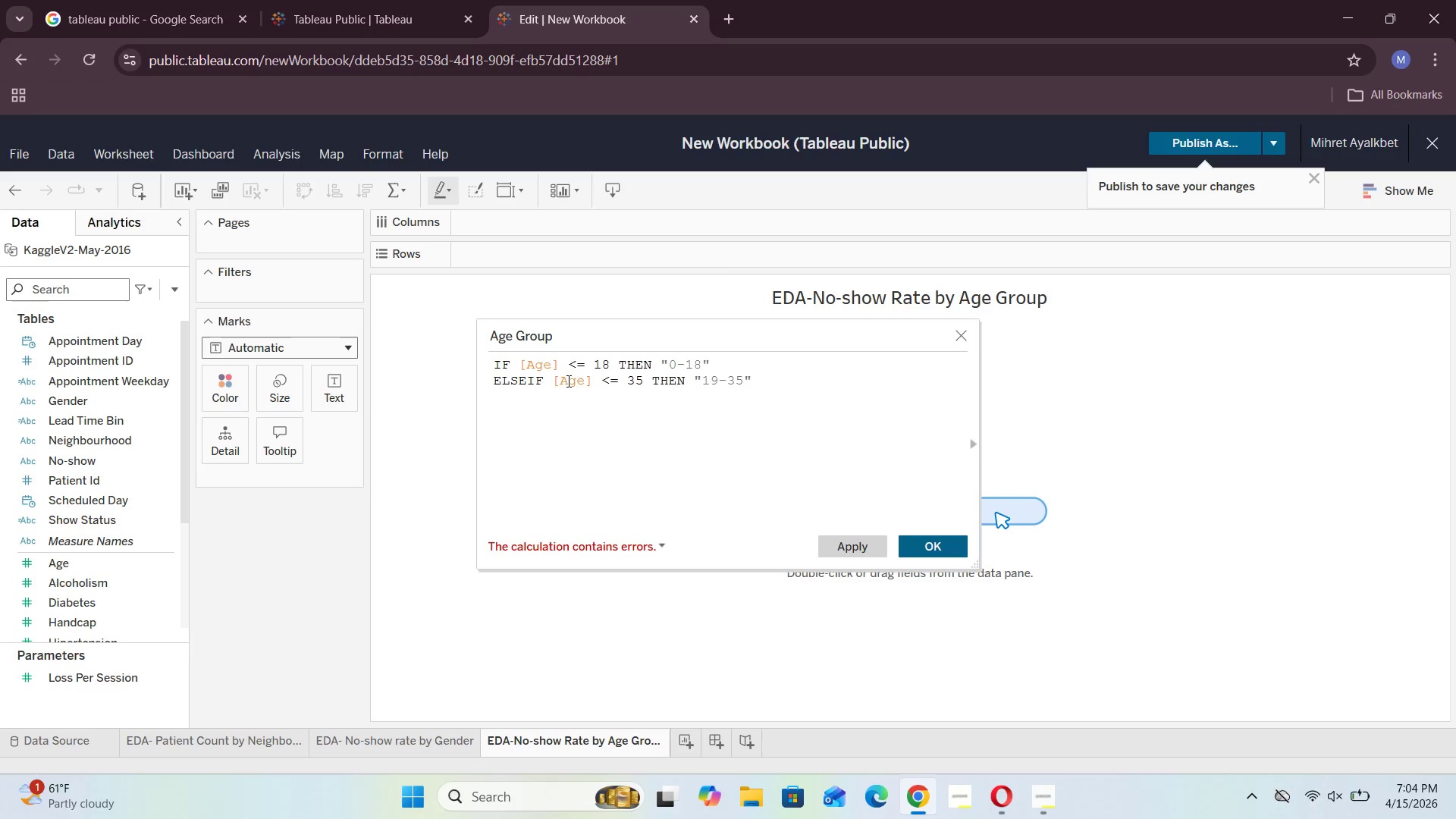 
type(ELSEIF [])
 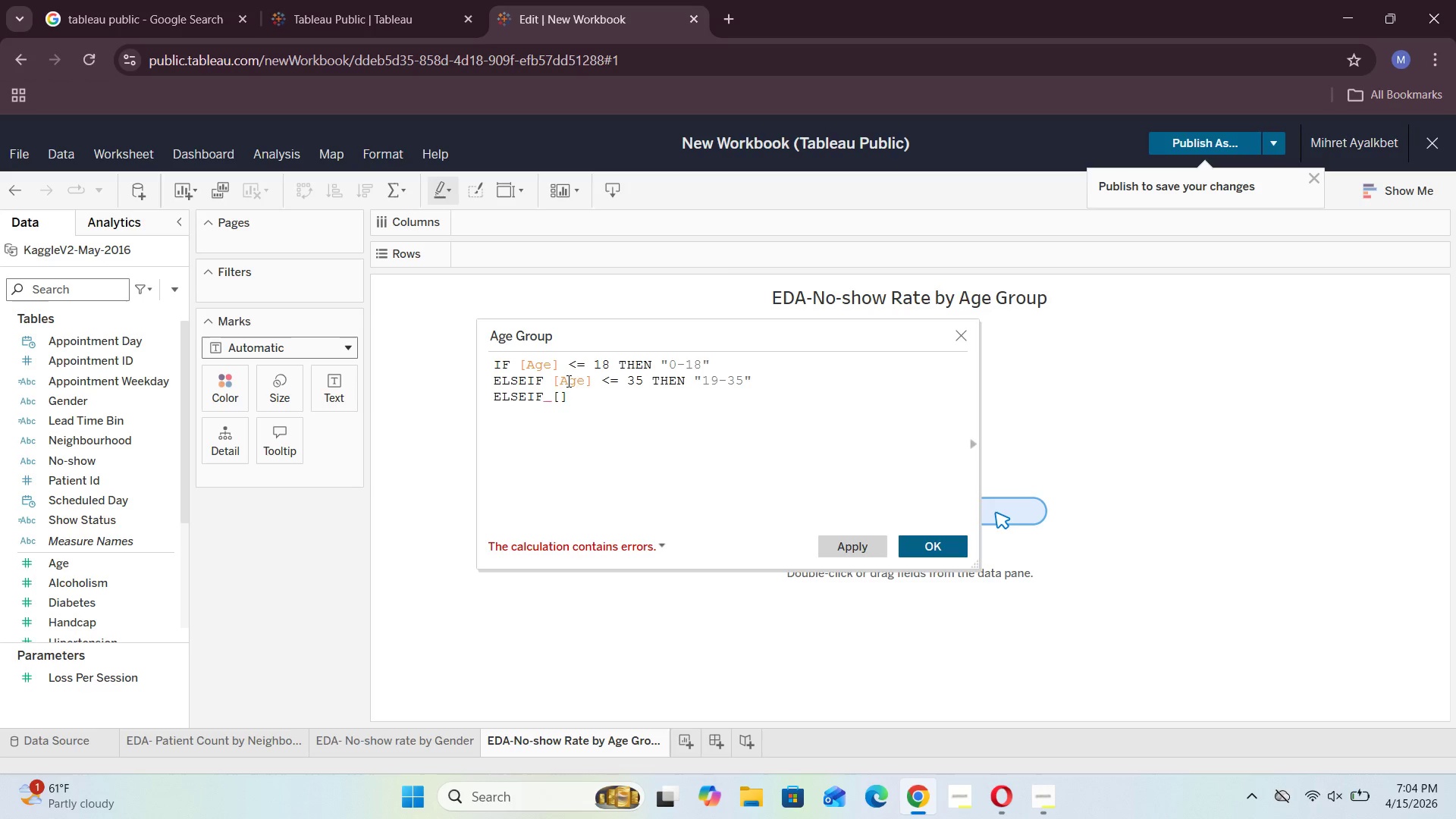 
key(ArrowLeft)
 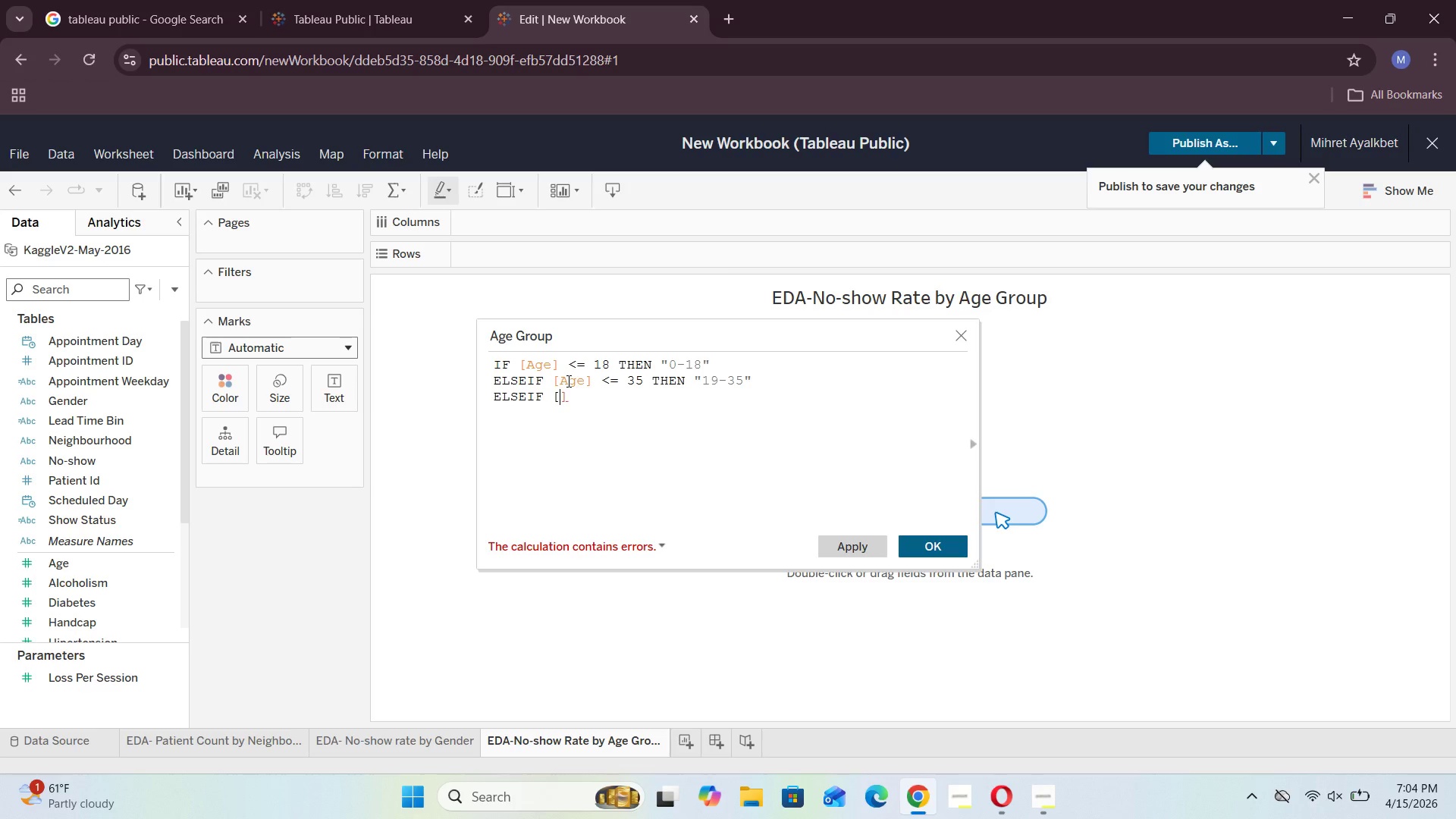 
type(Age)
 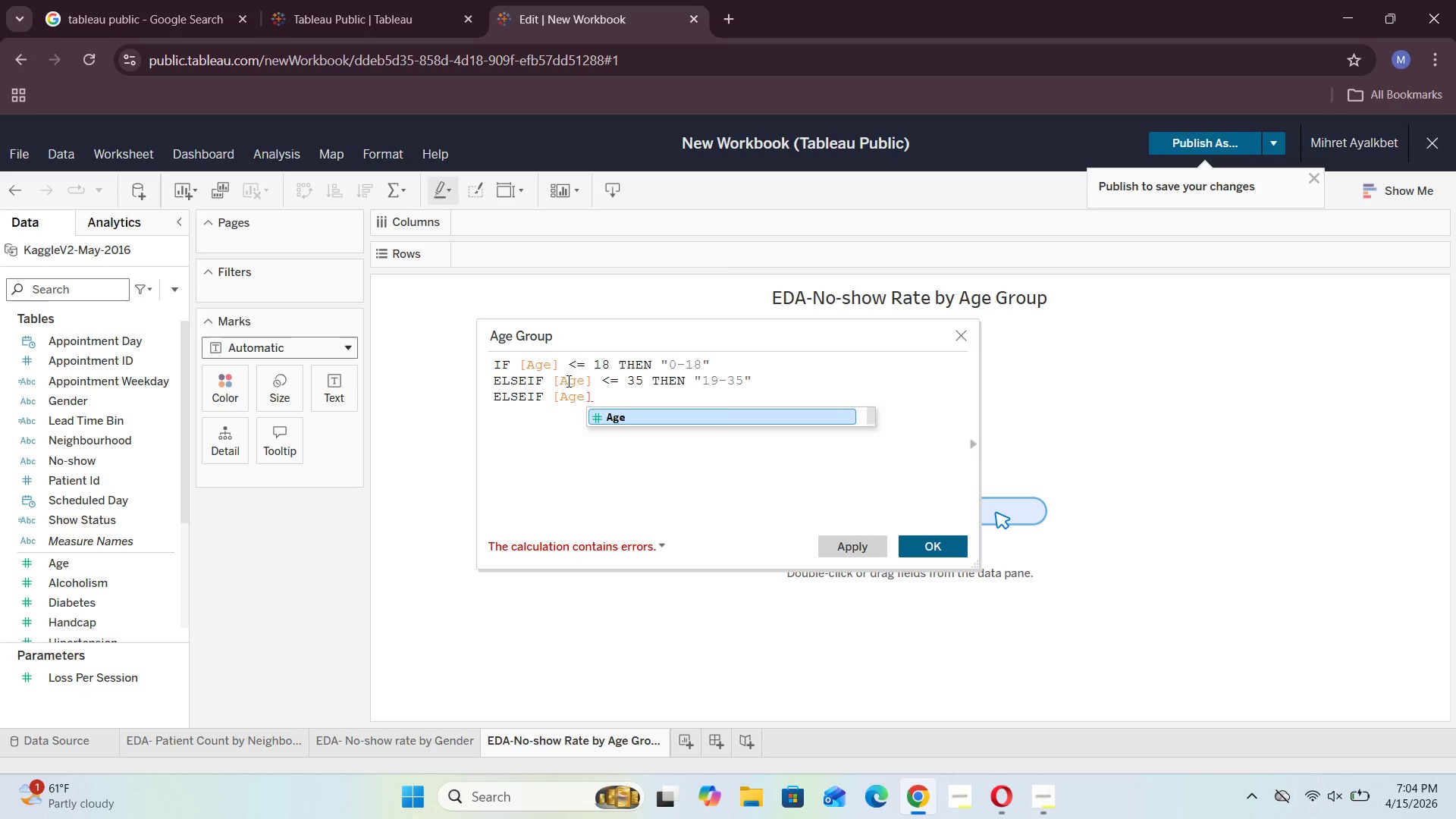 
key(ArrowRight)
 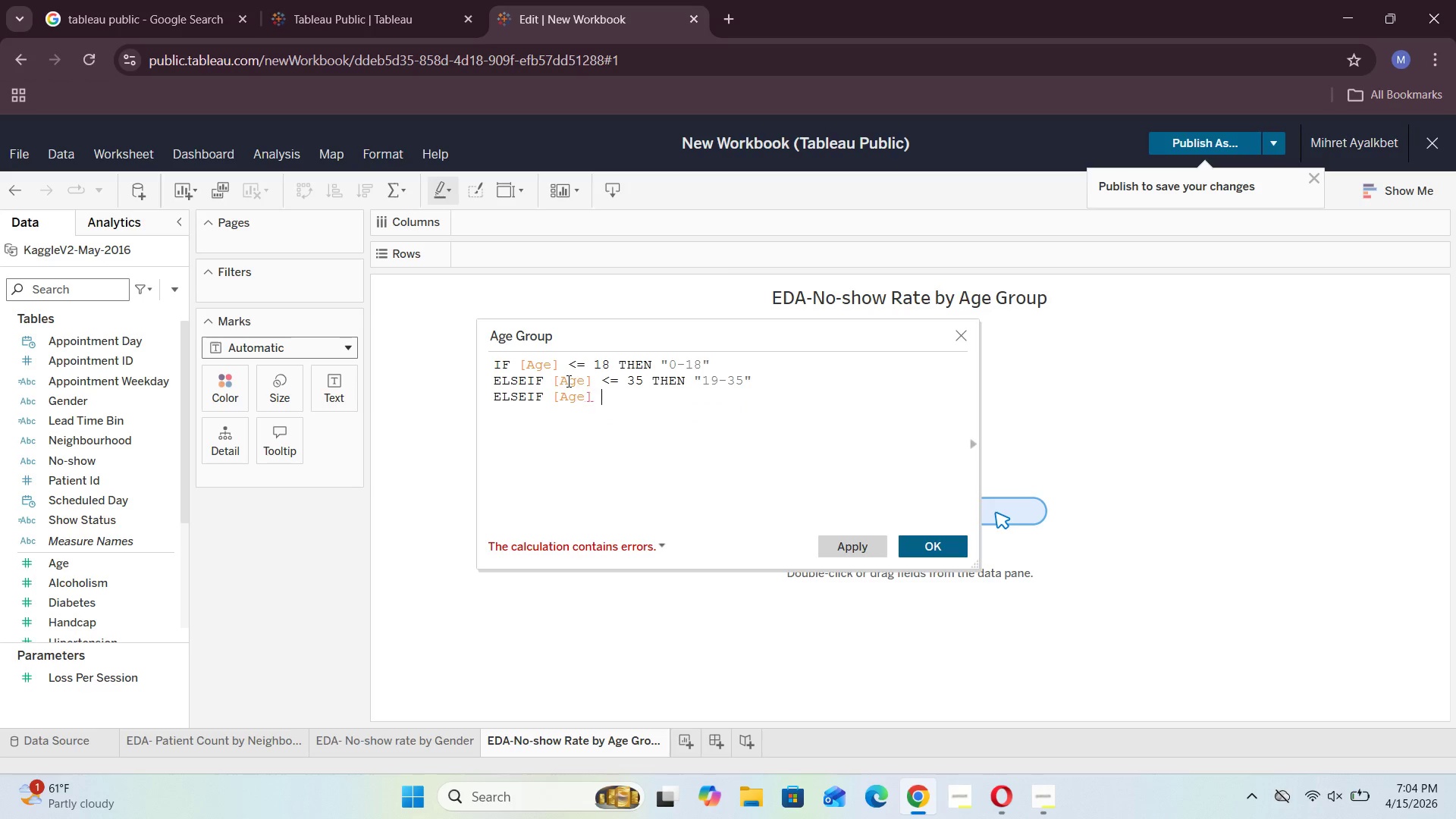 
type( <= 55 THEN "")
 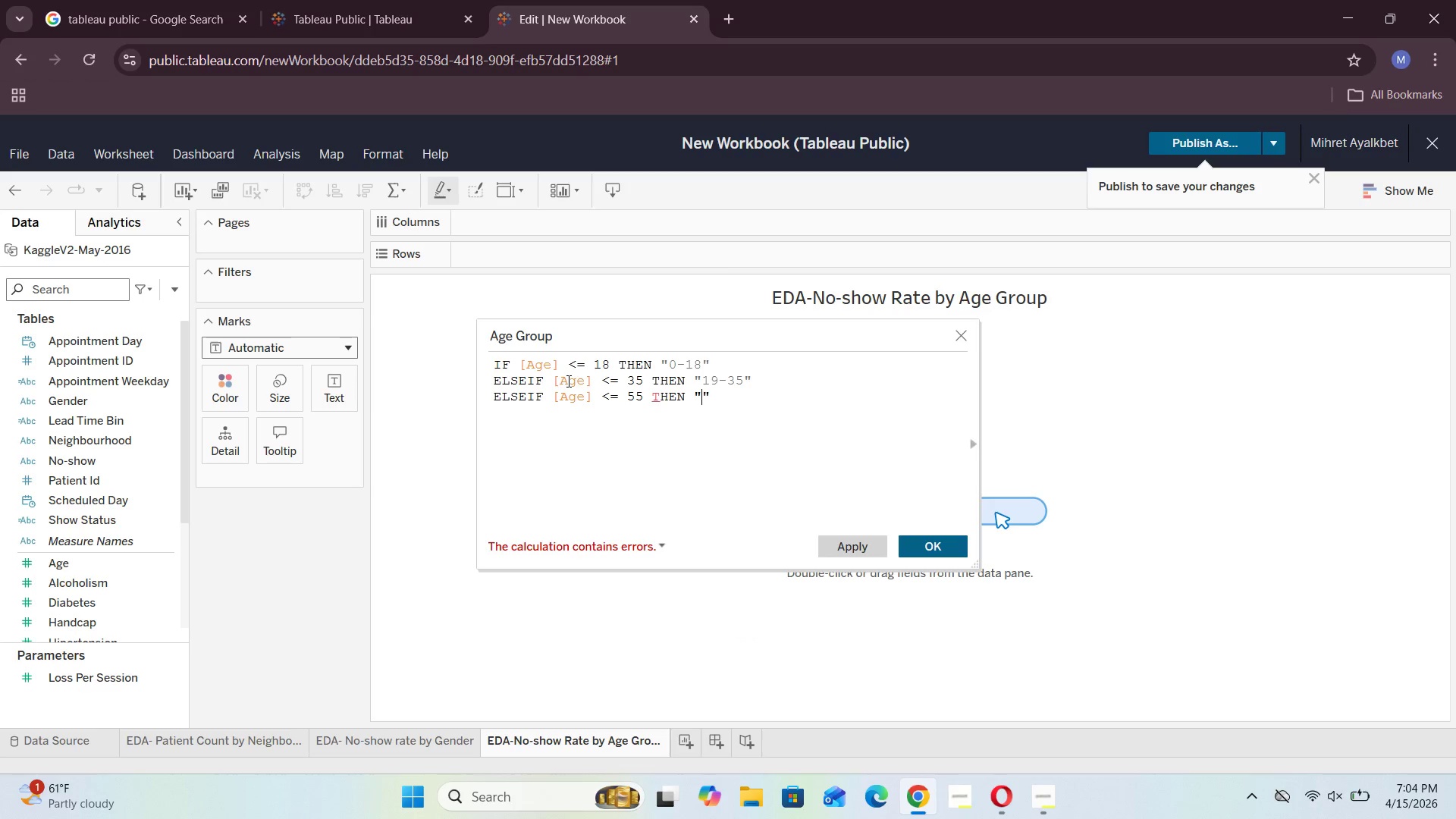 
 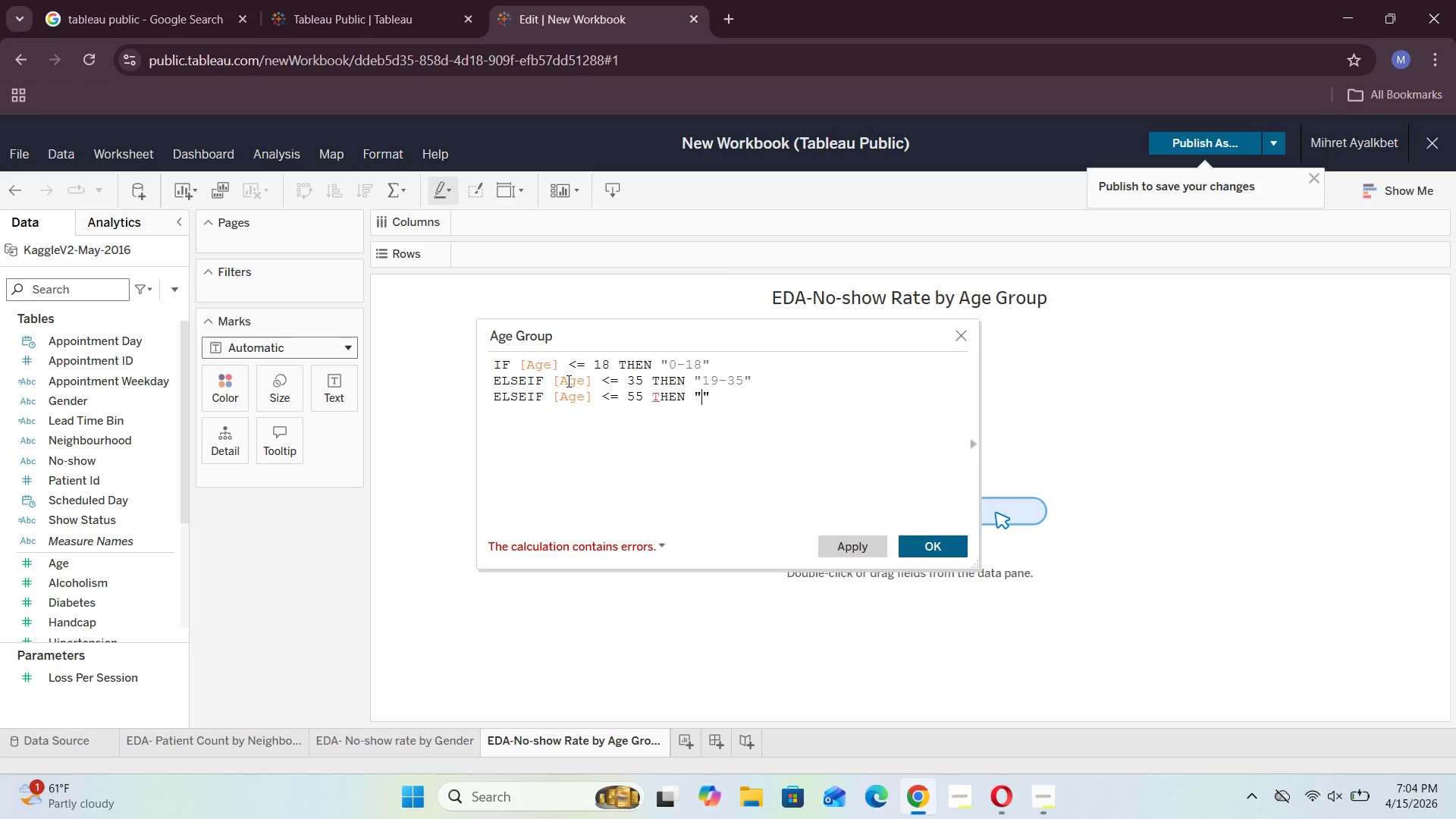 
key(ArrowLeft)
 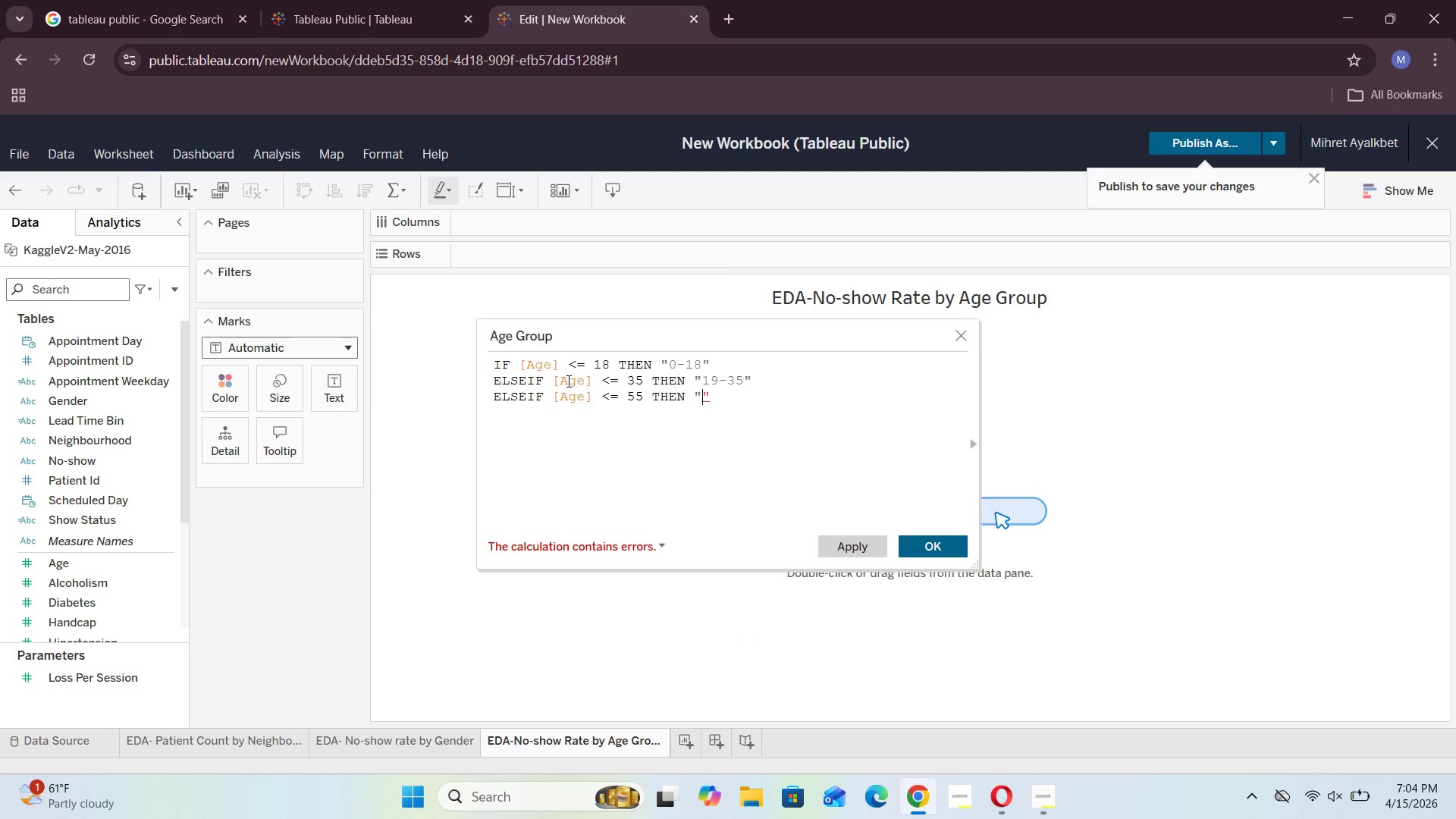 
type(36-55)
 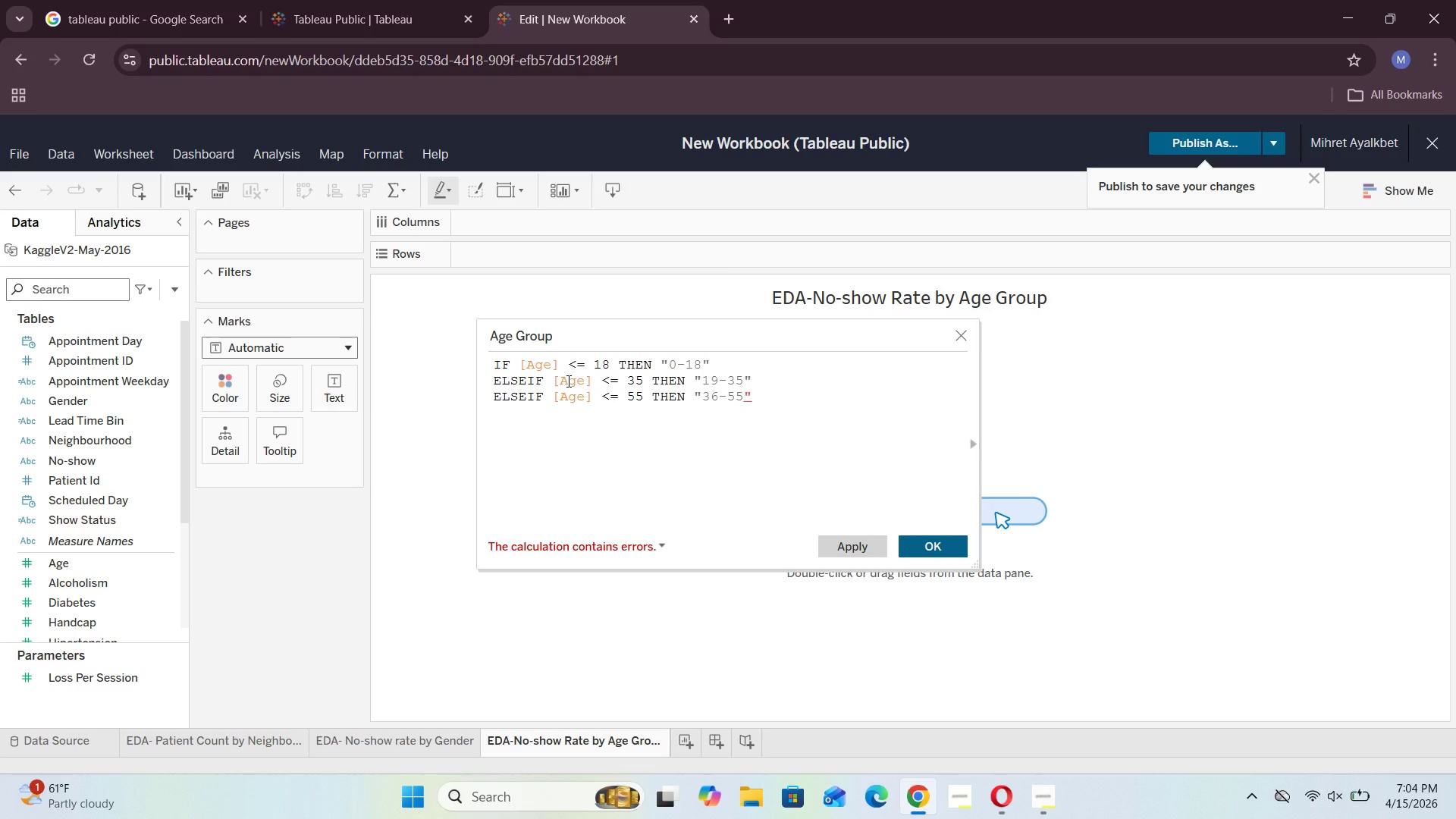 
key(ArrowRight)
 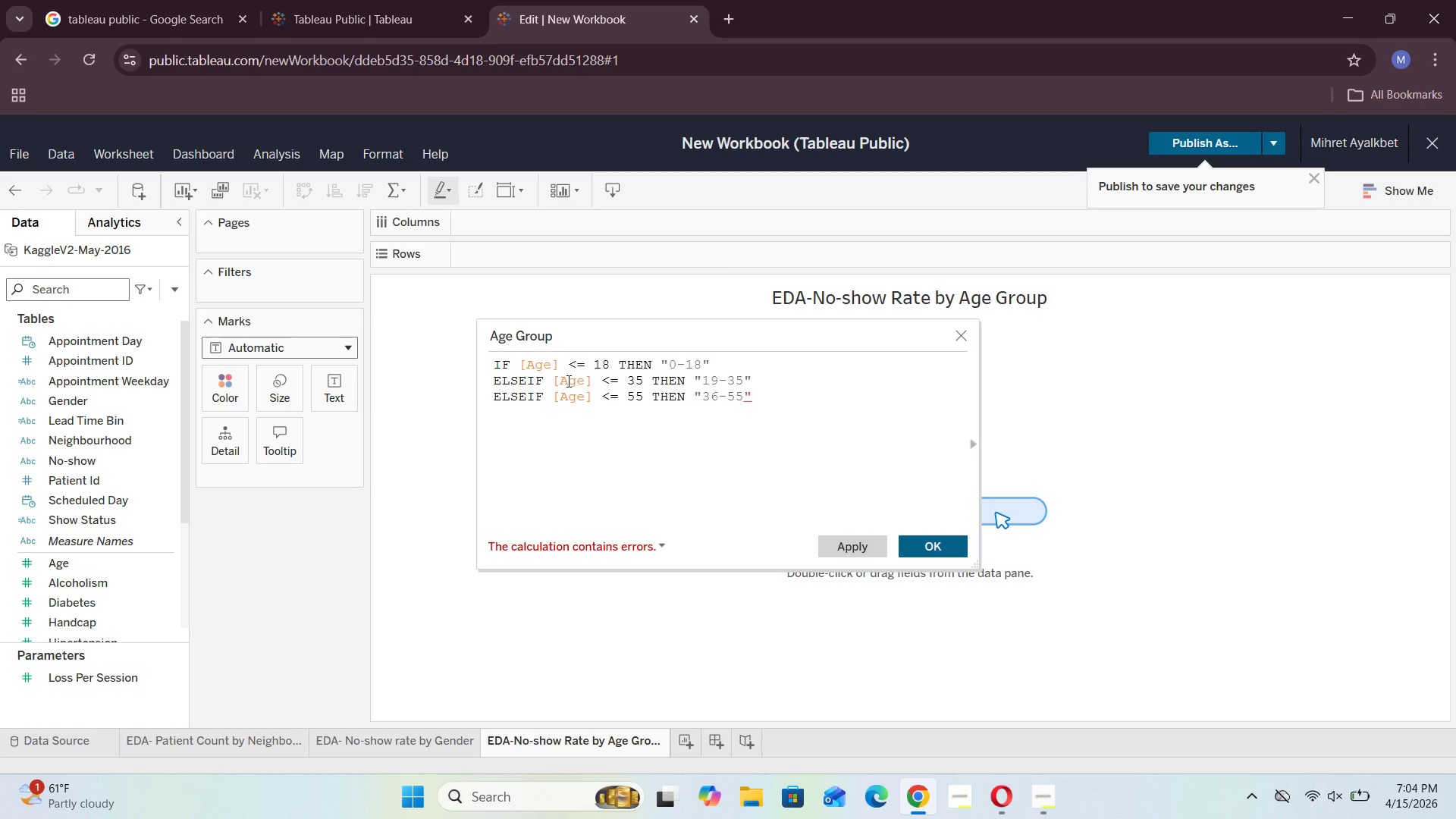 
key(Enter)
 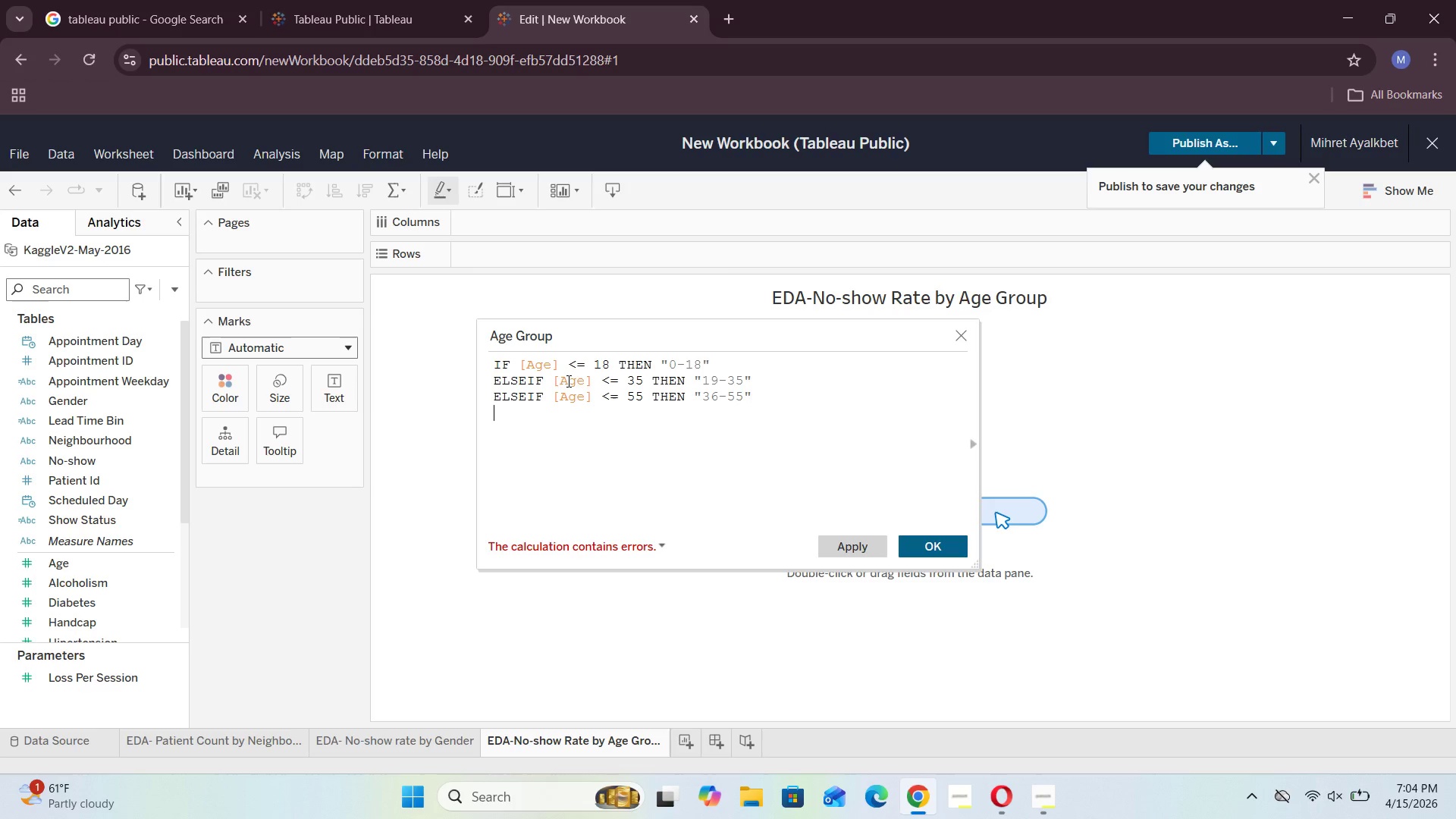 
type(els)
key(Backspace)
key(Backspace)
key(Backspace)
type(ELSE "")
 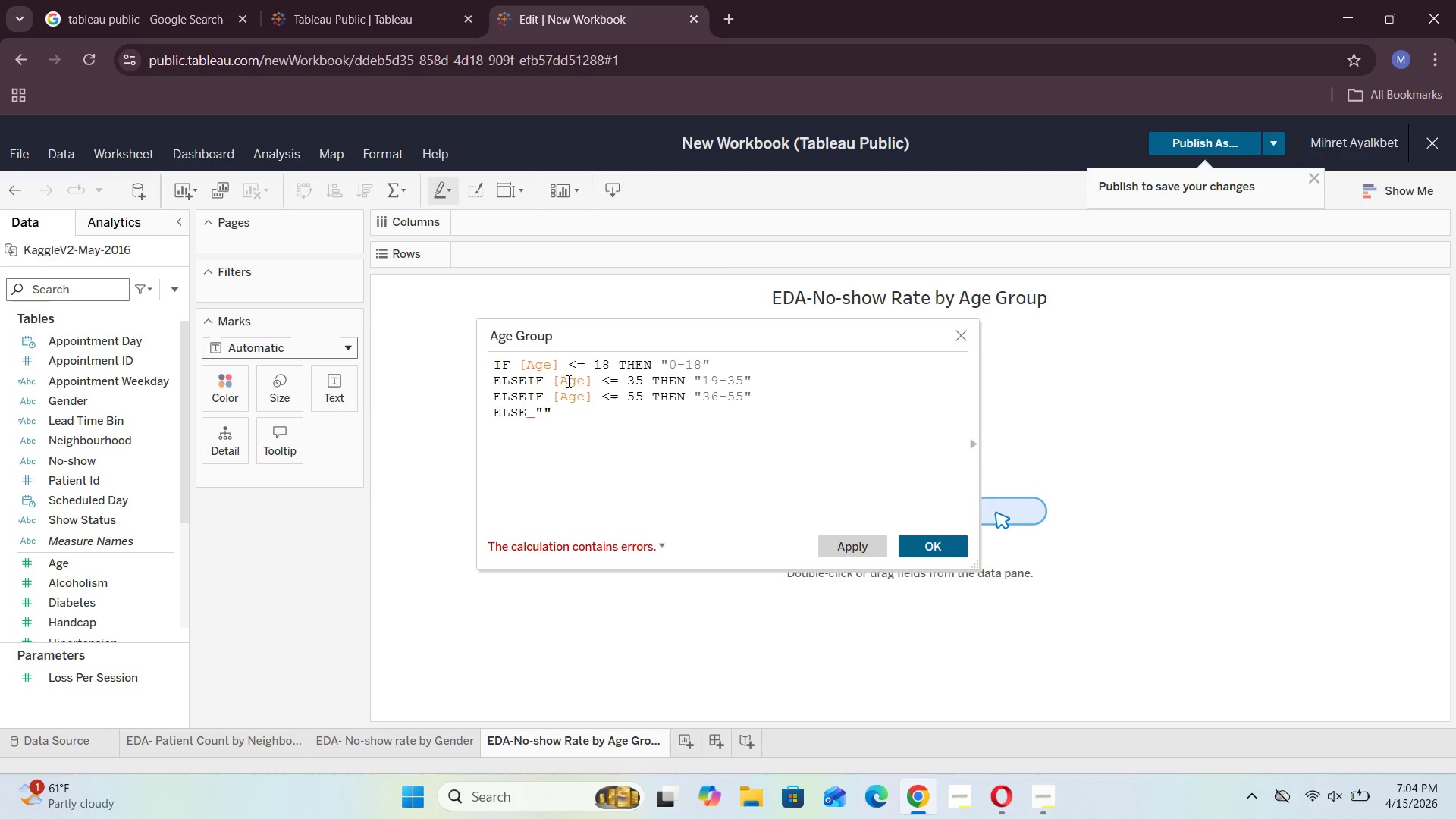 
 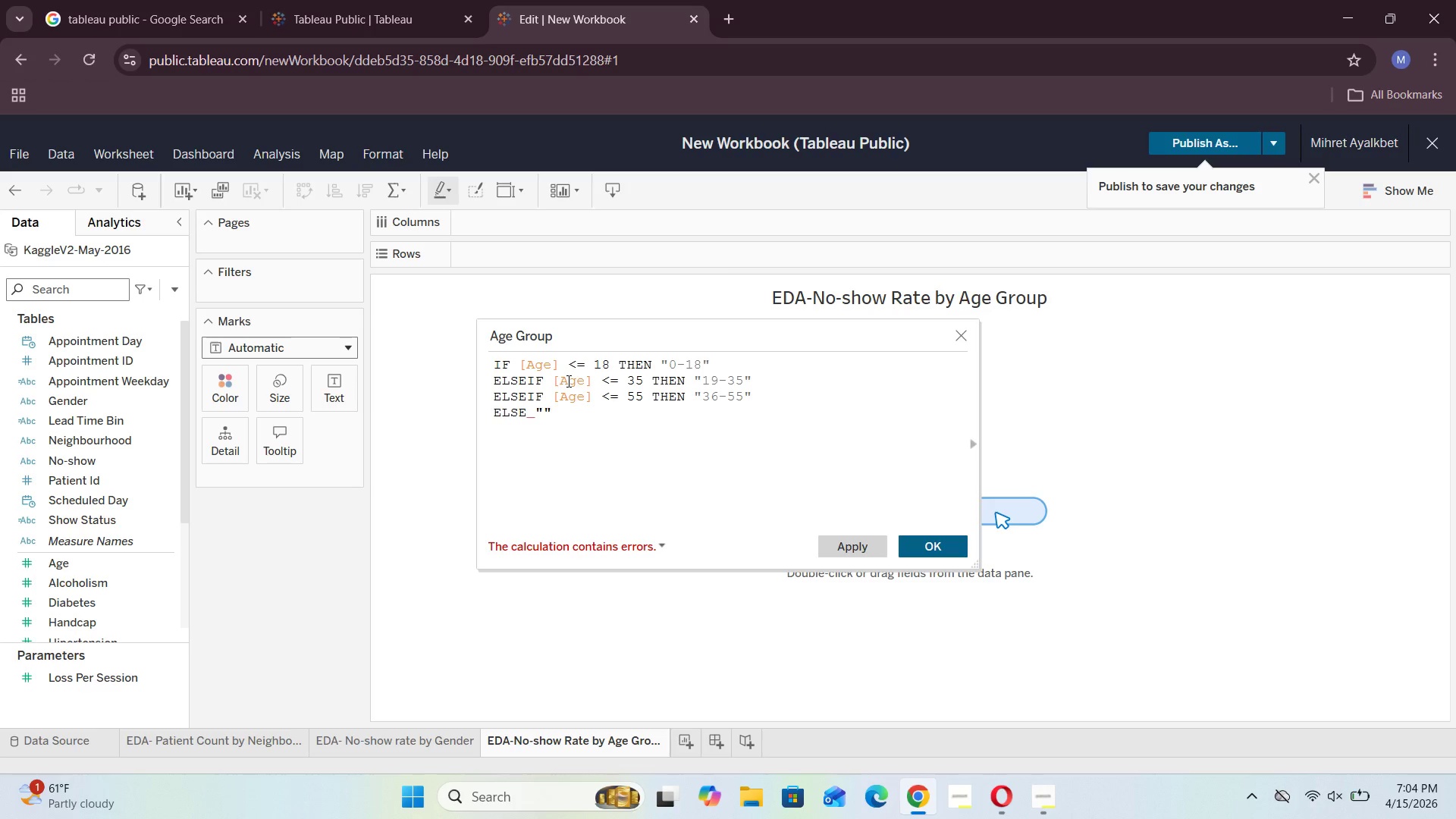 
key(ArrowLeft)
 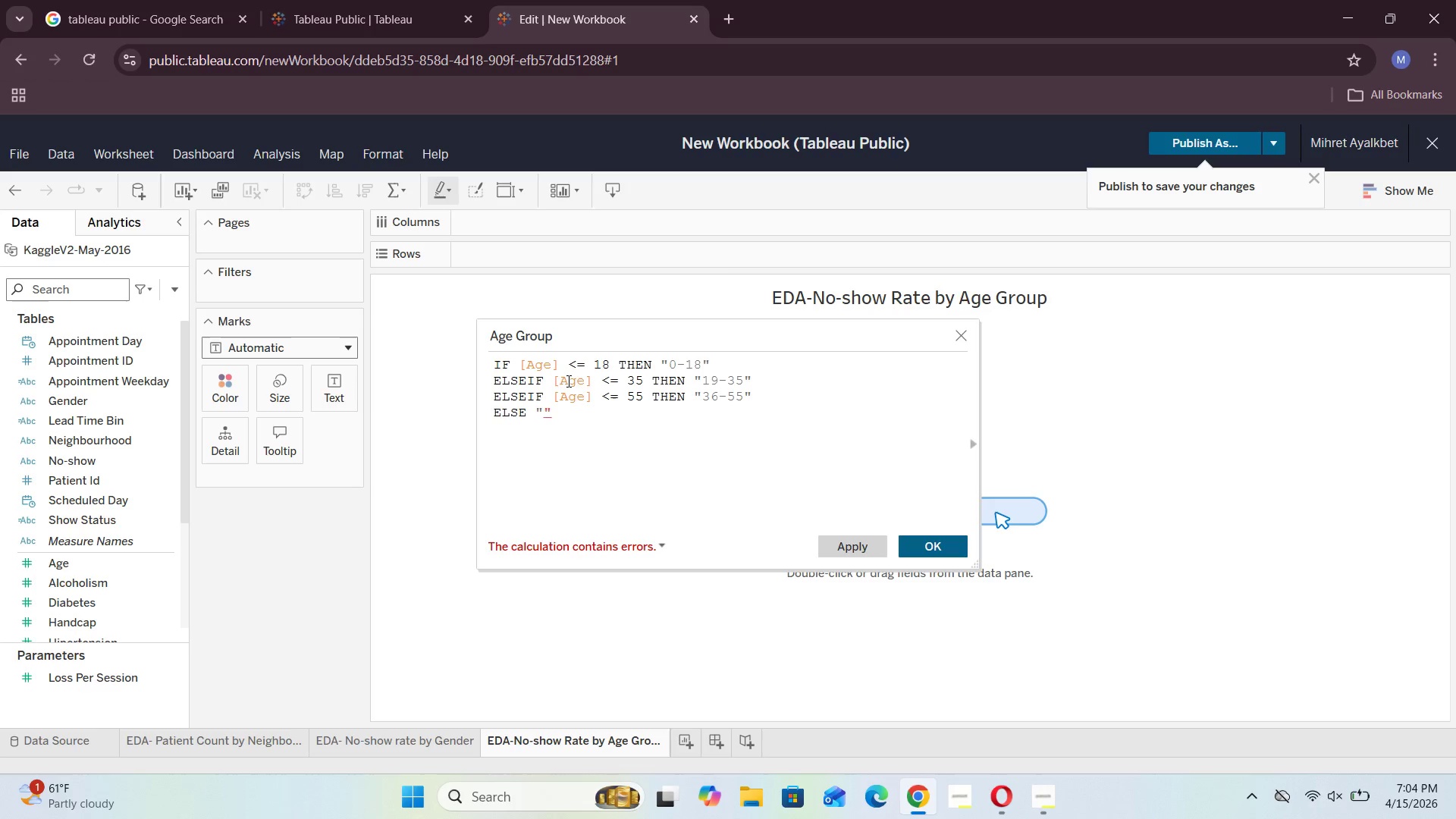 
type(56=)
key(Backspace)
type(+)
 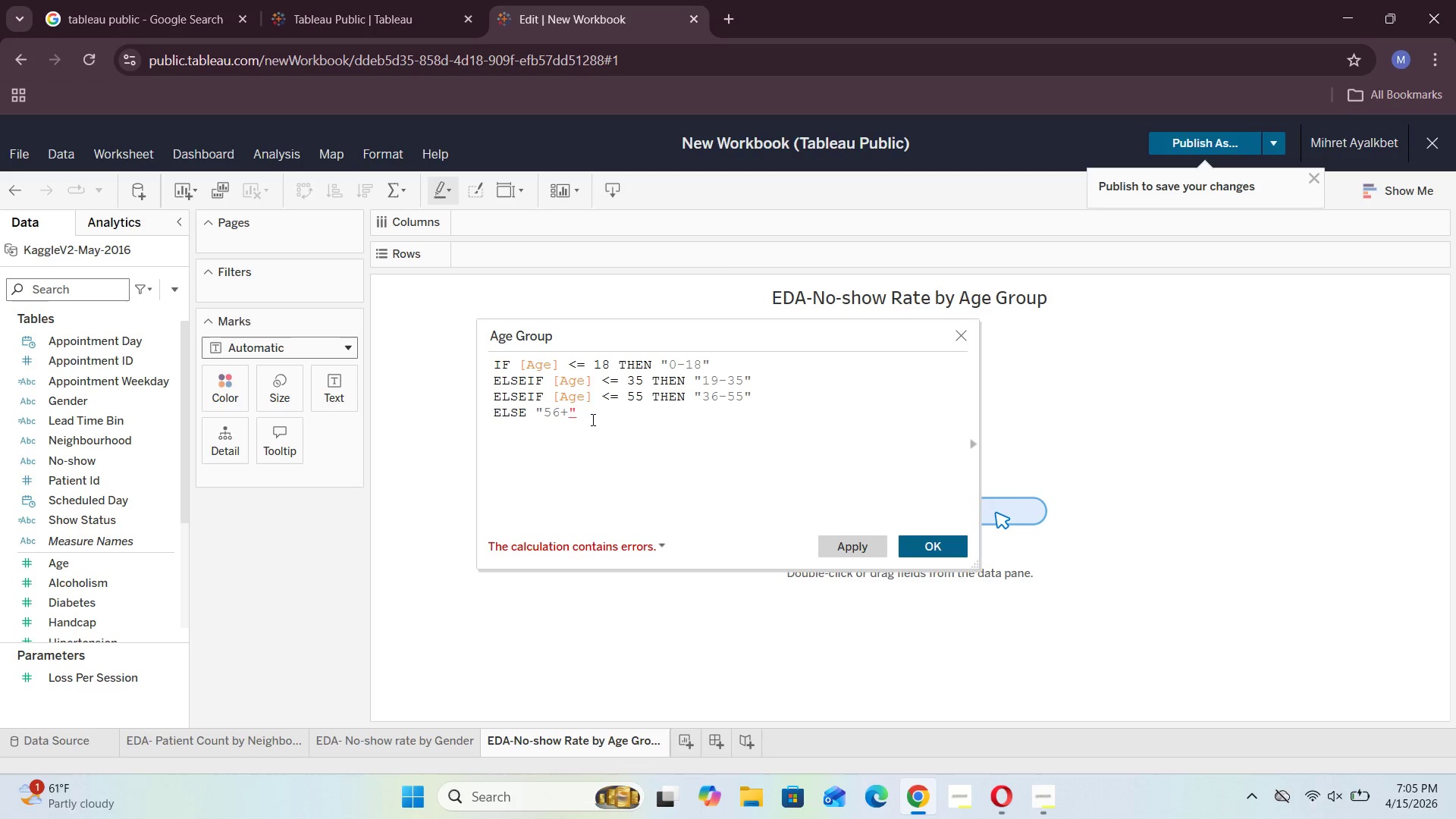 
left_click([588, 418])
 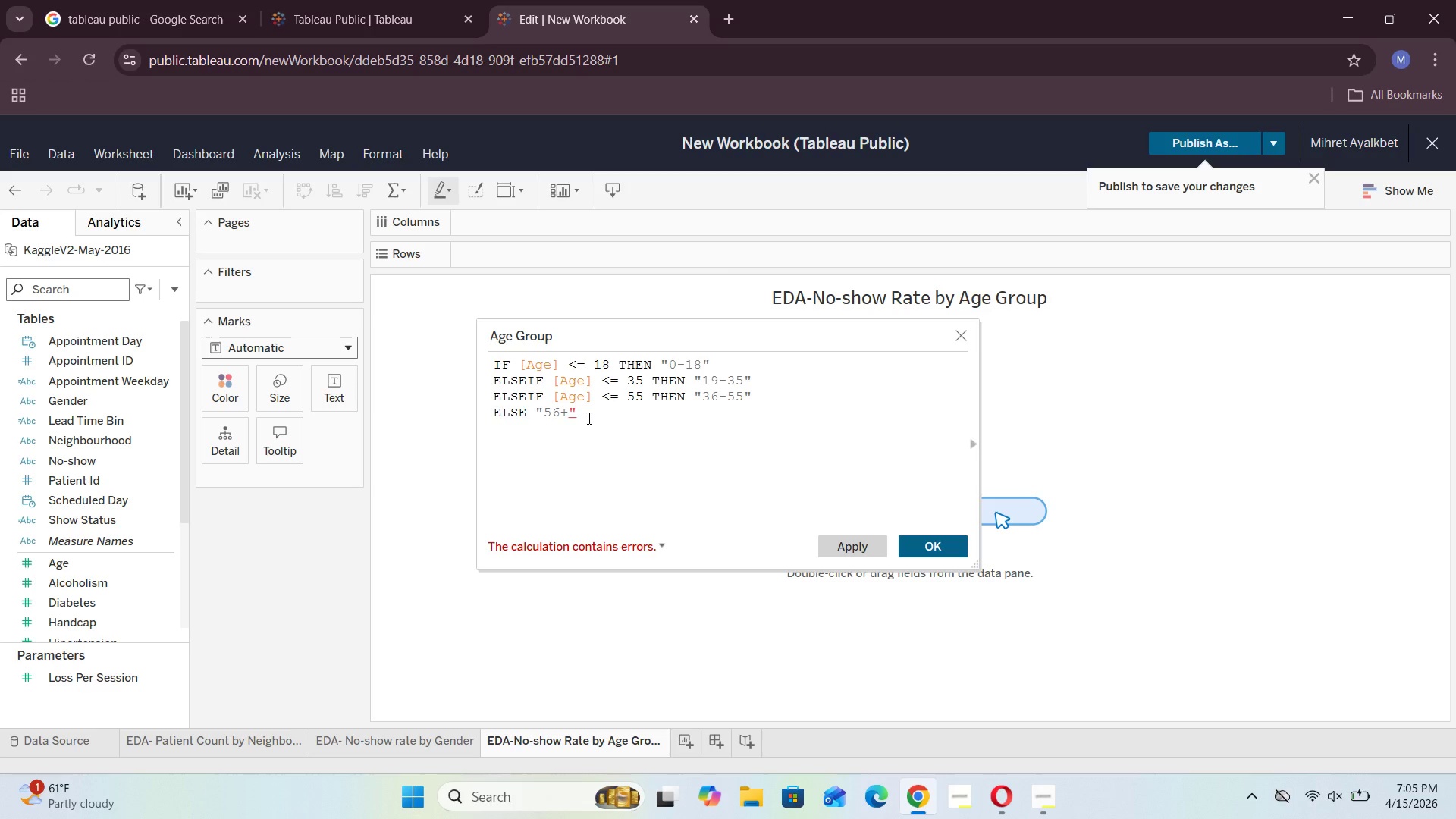 
key(Enter)
 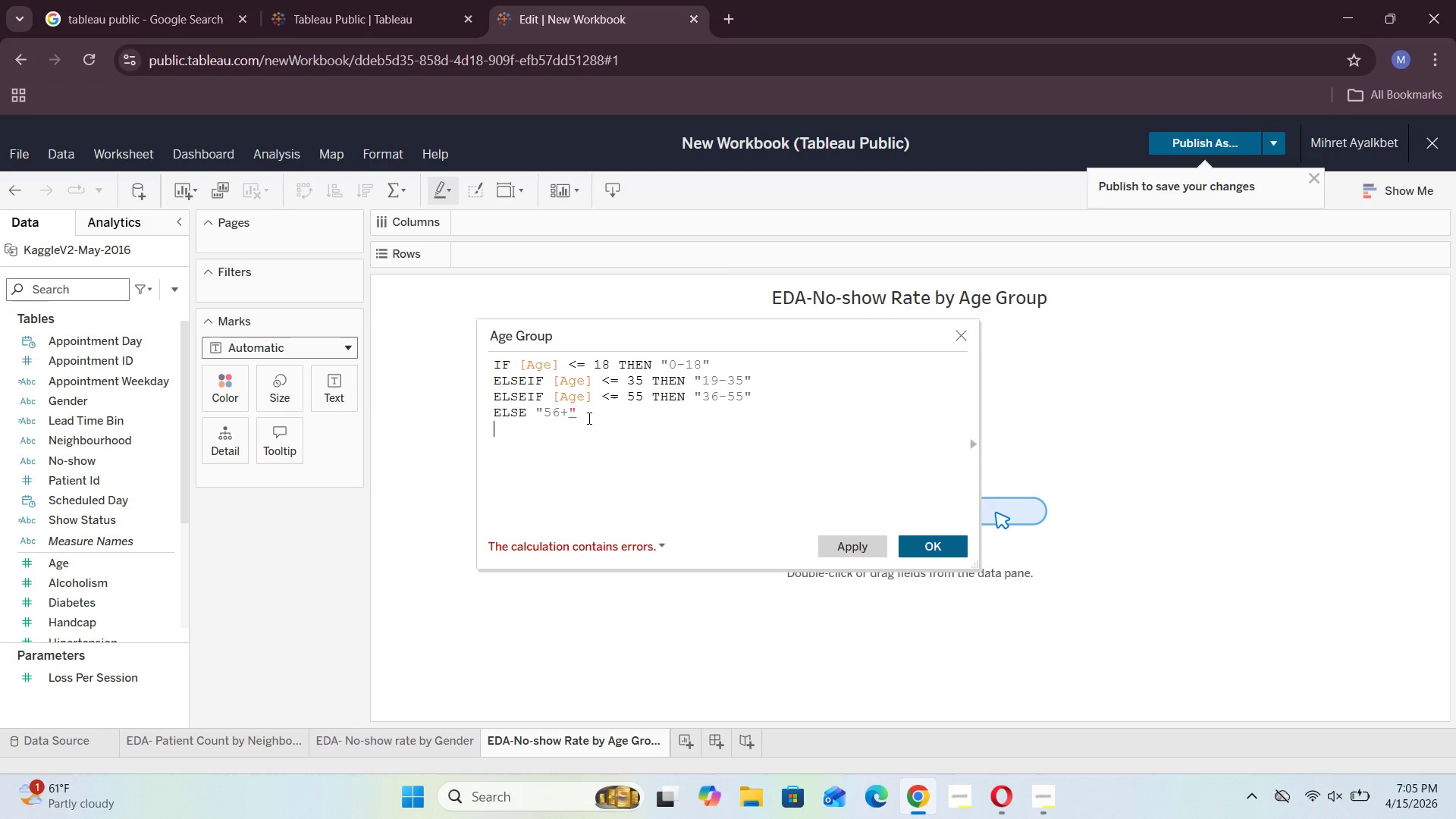 
type(END)
 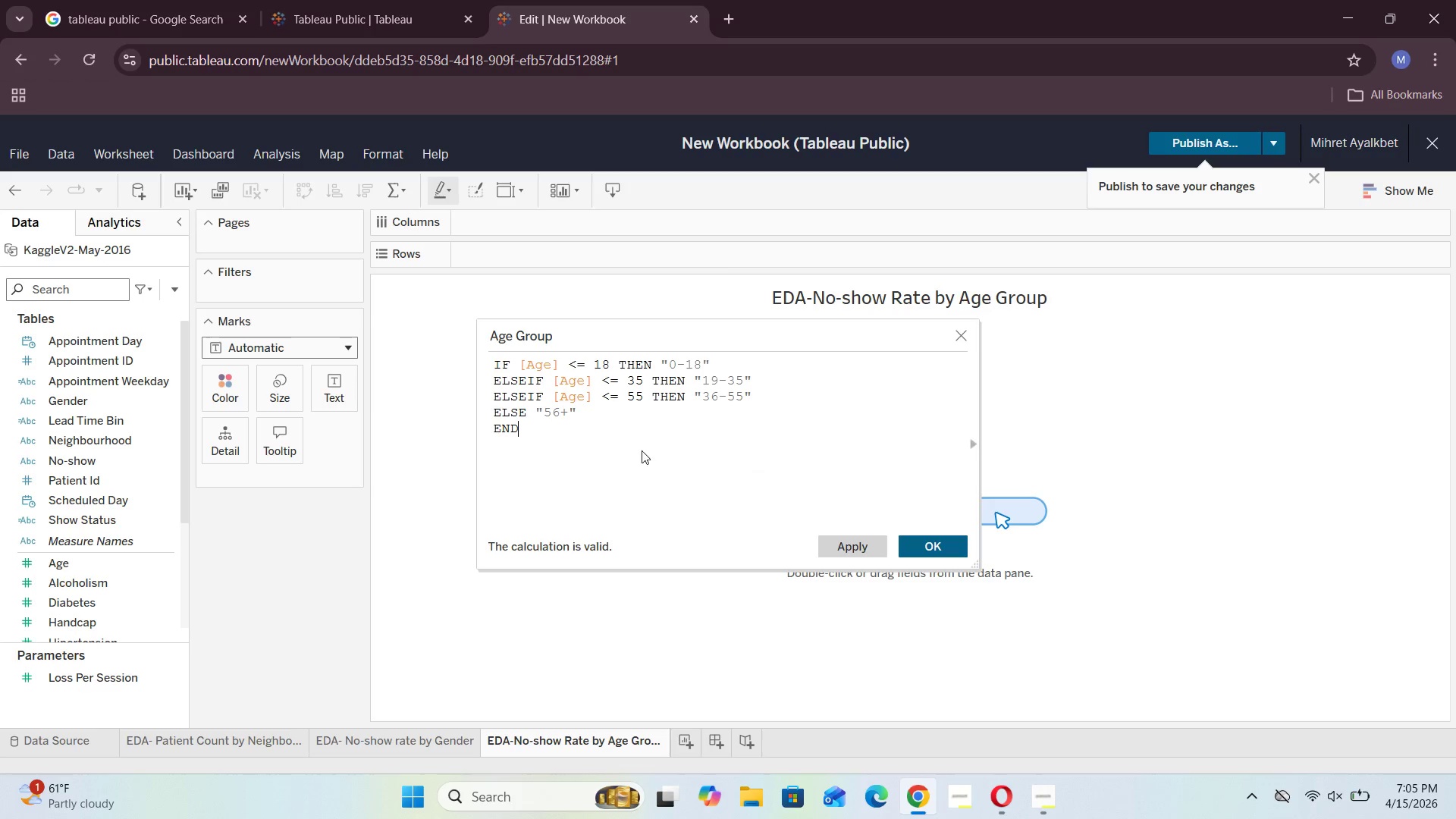 
left_click([932, 548])
 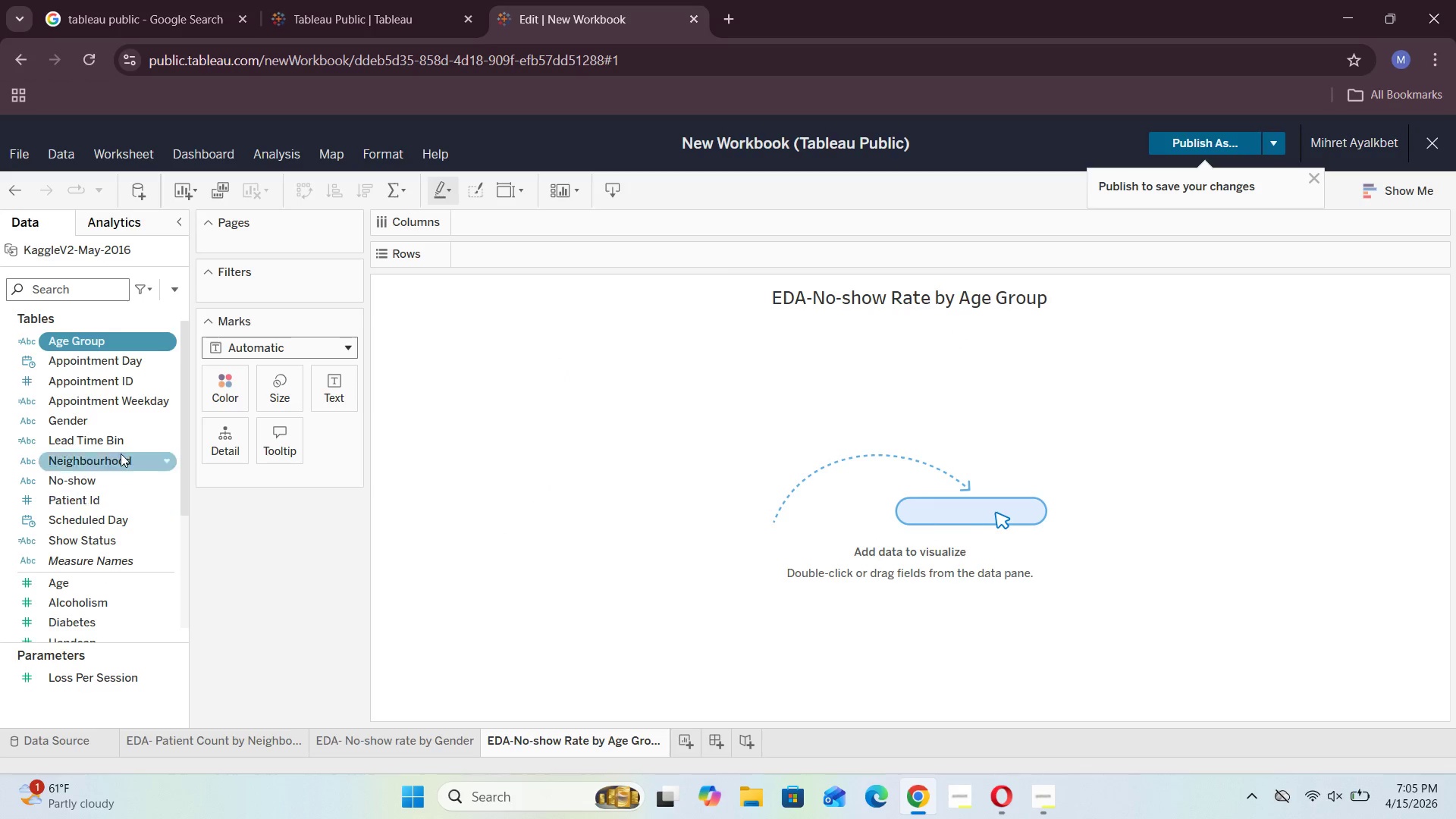 
left_click_drag(start_coordinate=[102, 343], to_coordinate=[533, 256])
 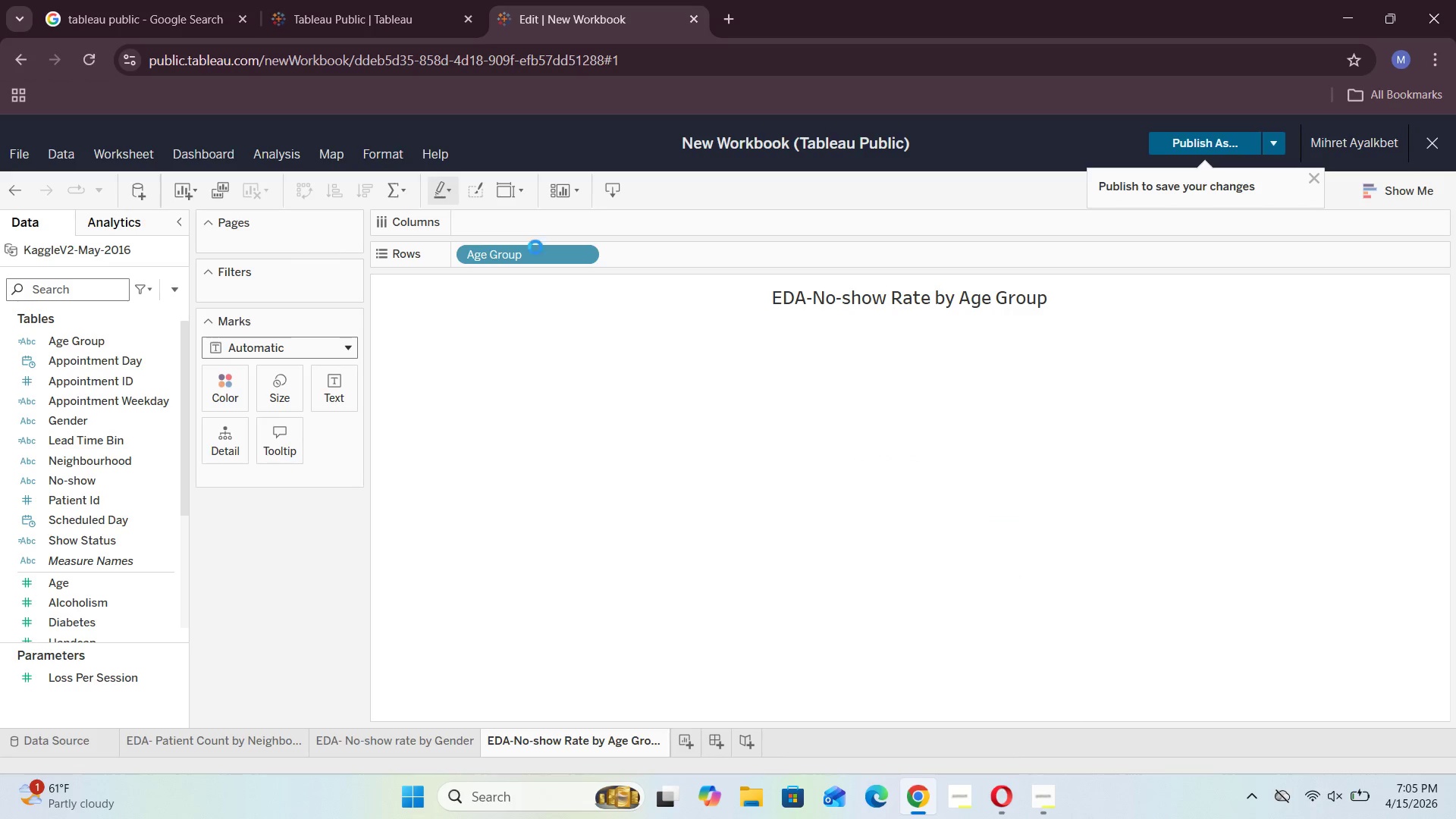 
mouse_move([552, 245])
 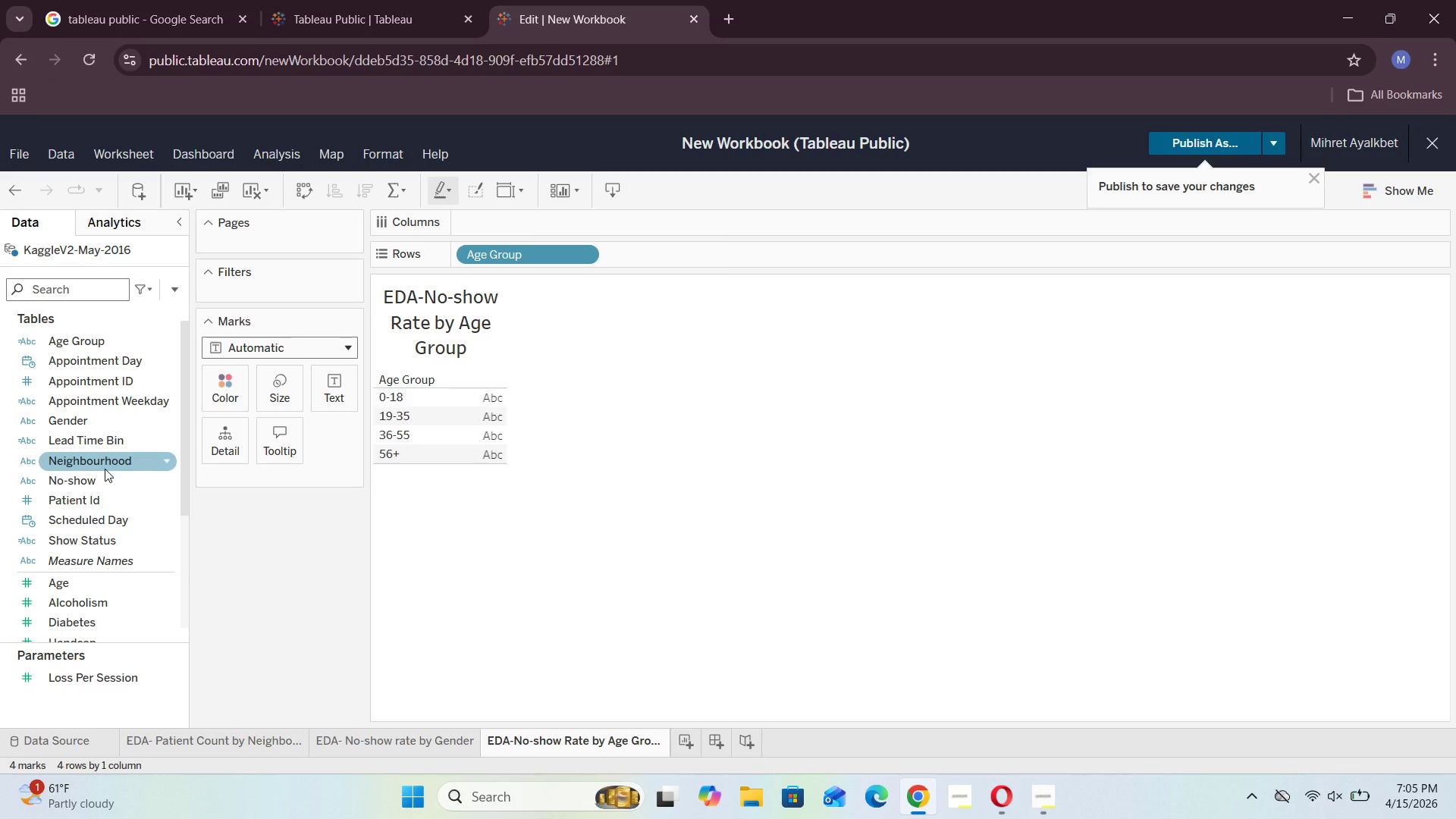 
scroll: coordinate [103, 472], scroll_direction: down, amount: 4.0
 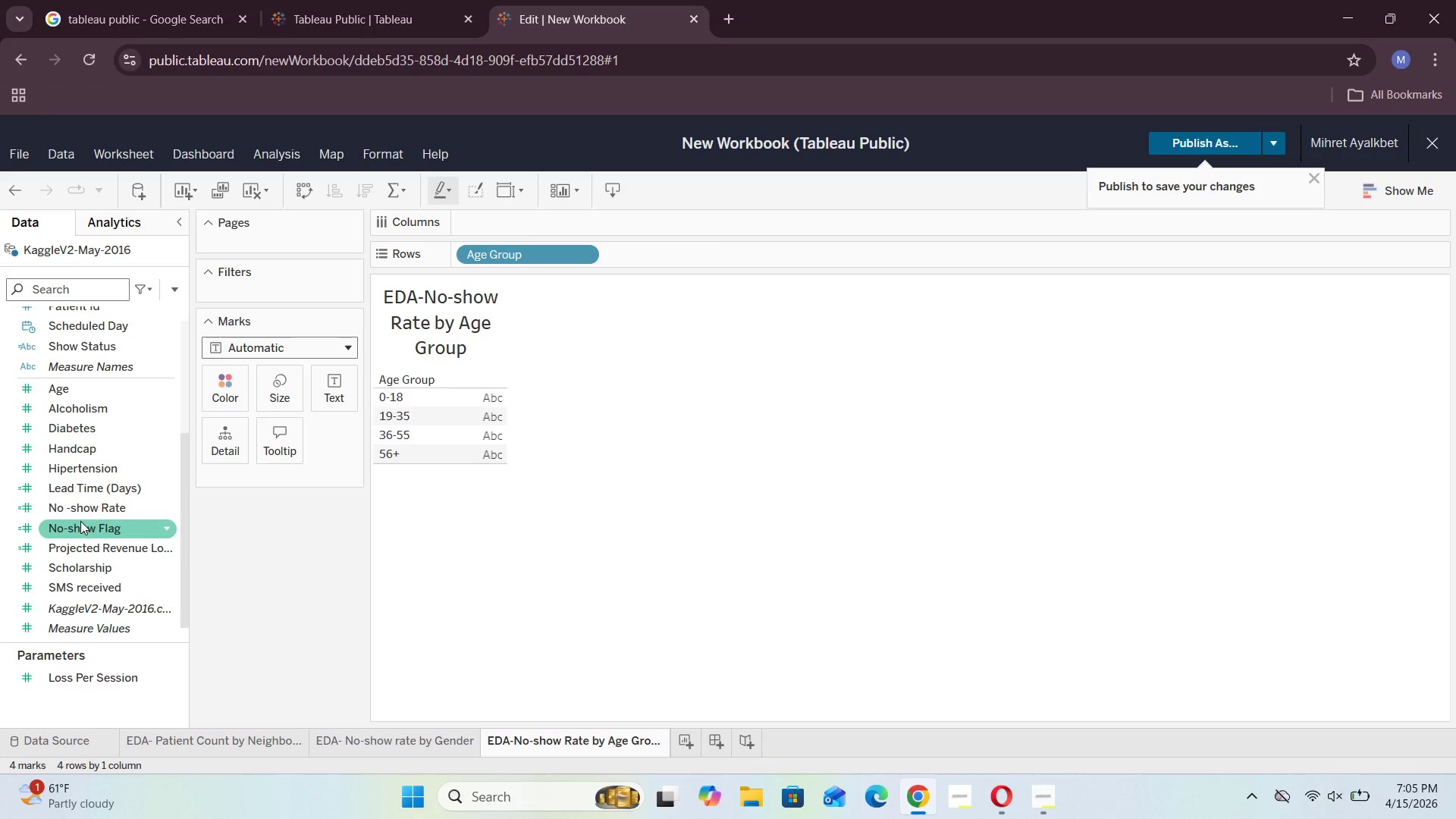 
left_click_drag(start_coordinate=[80, 522], to_coordinate=[513, 227])
 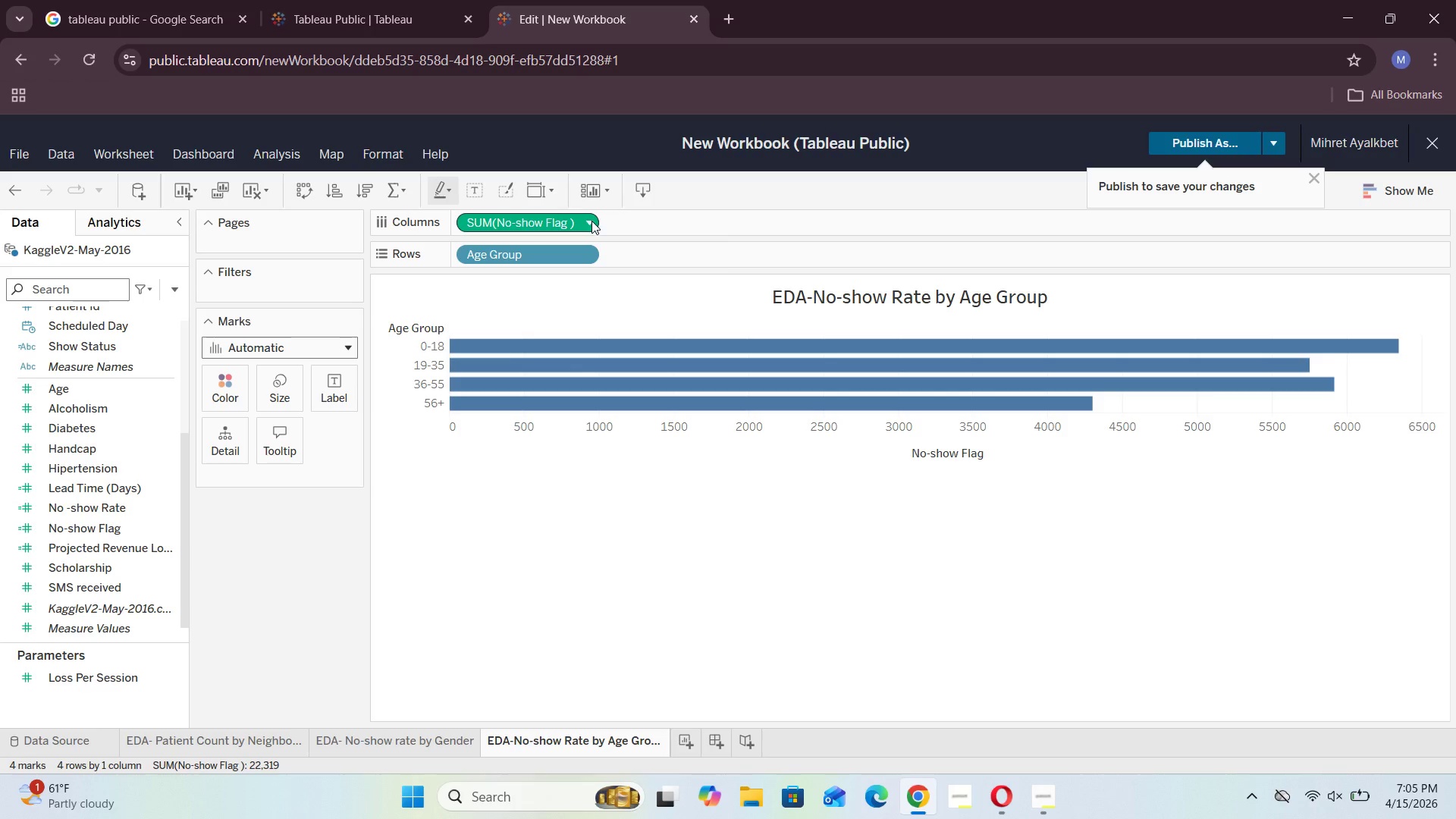 
left_click([591, 221])
 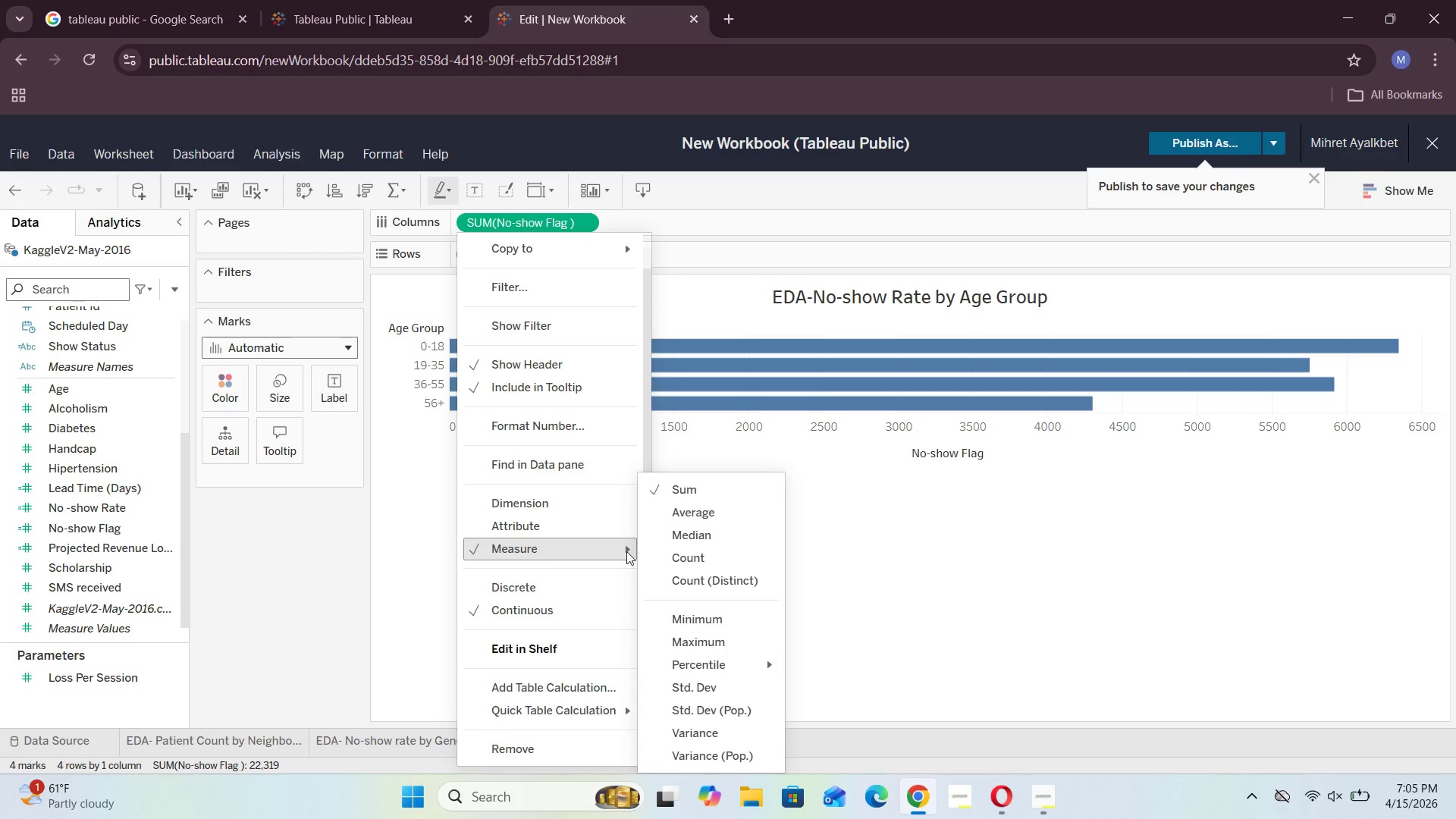 
left_click([711, 513])
 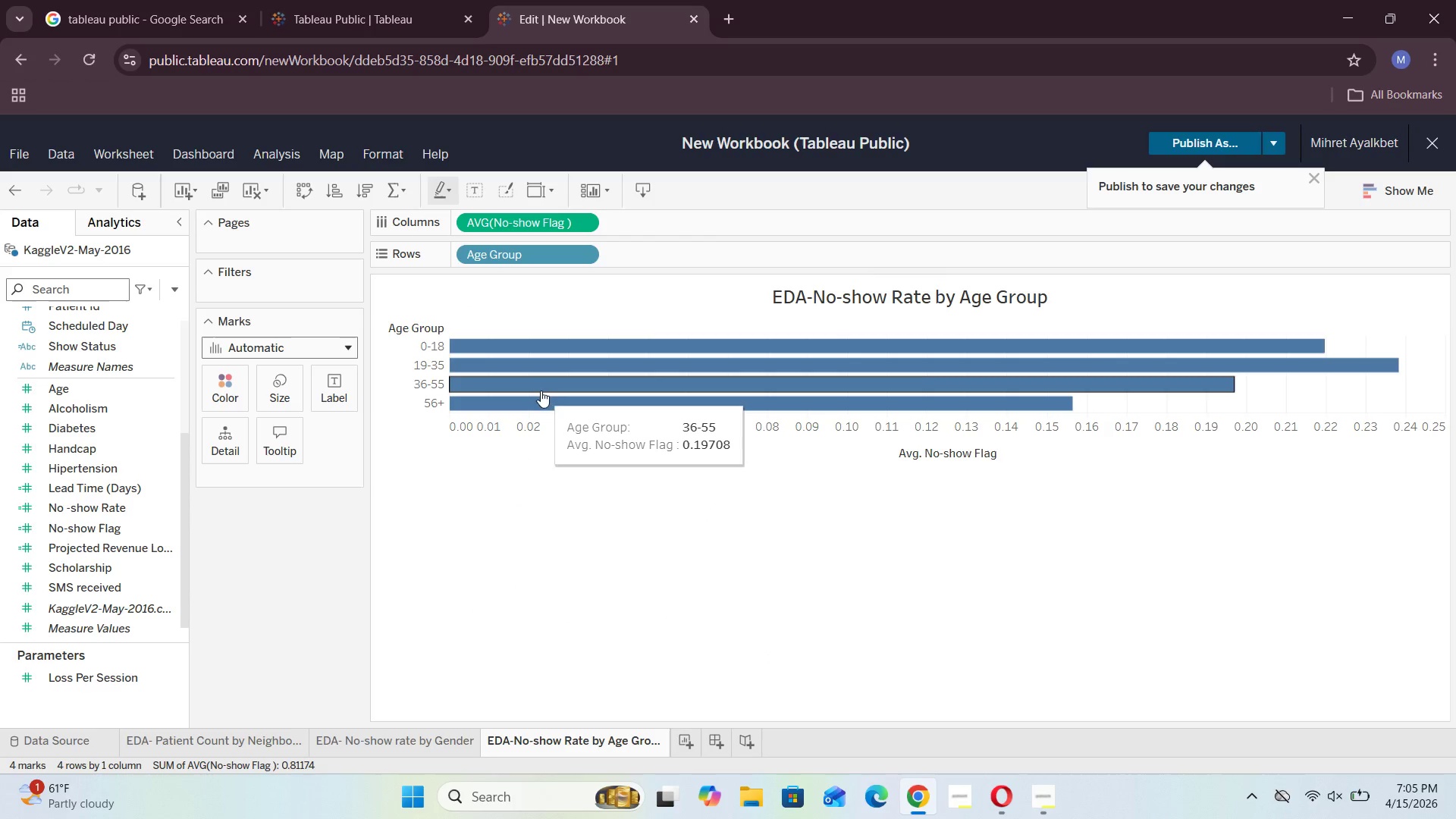 
left_click([588, 224])
 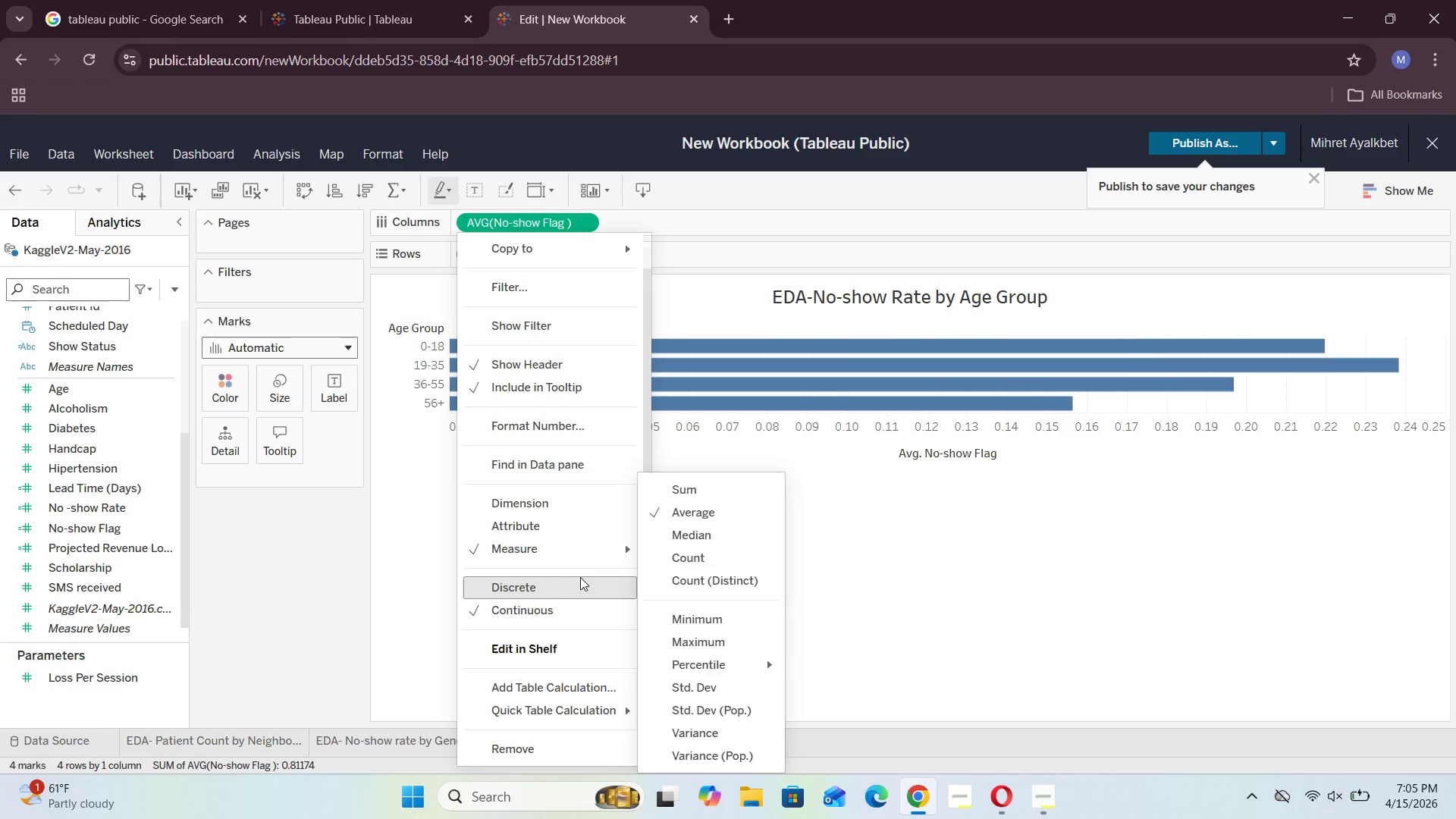 
left_click([544, 425])
 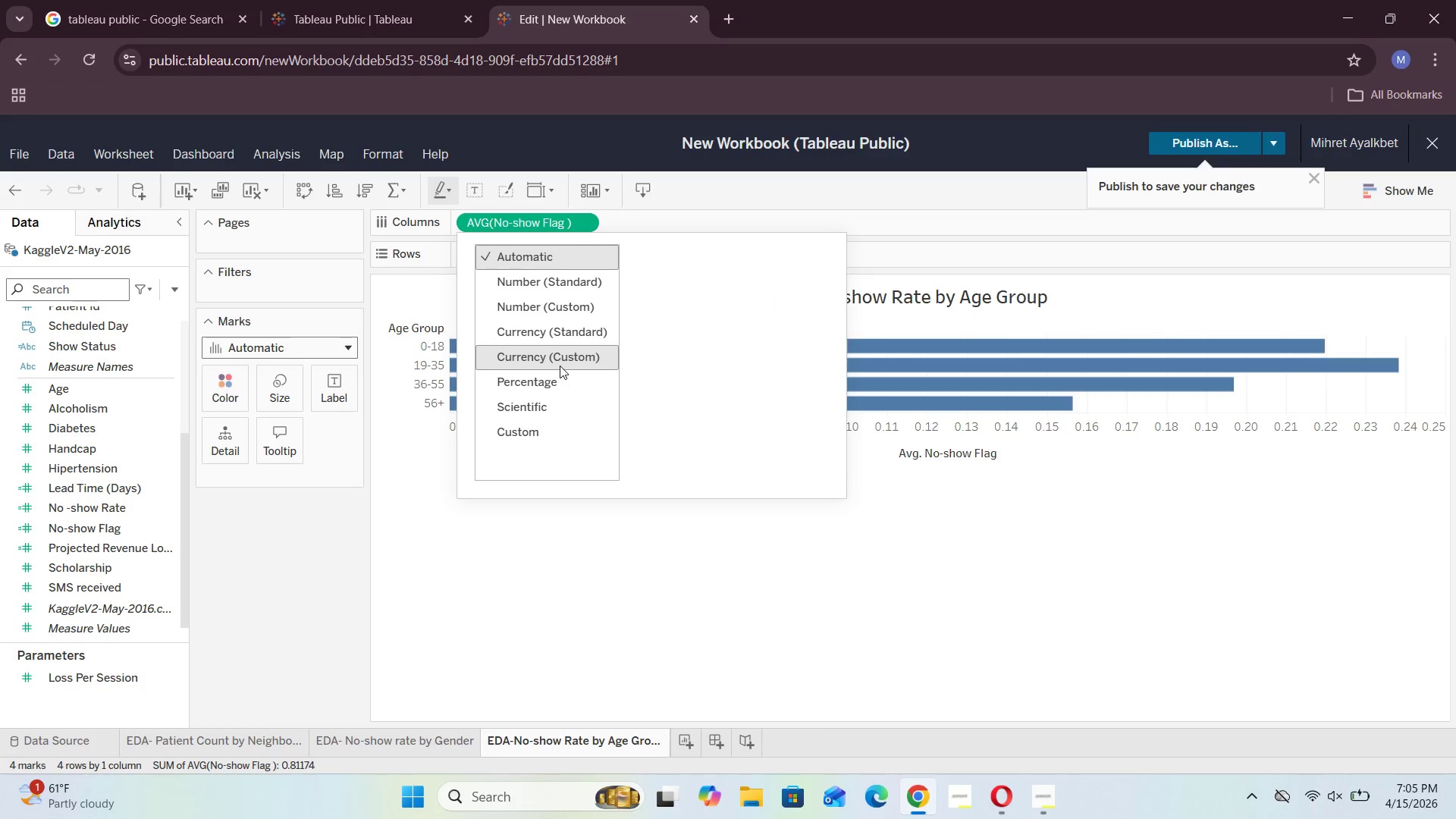 
left_click([561, 378])
 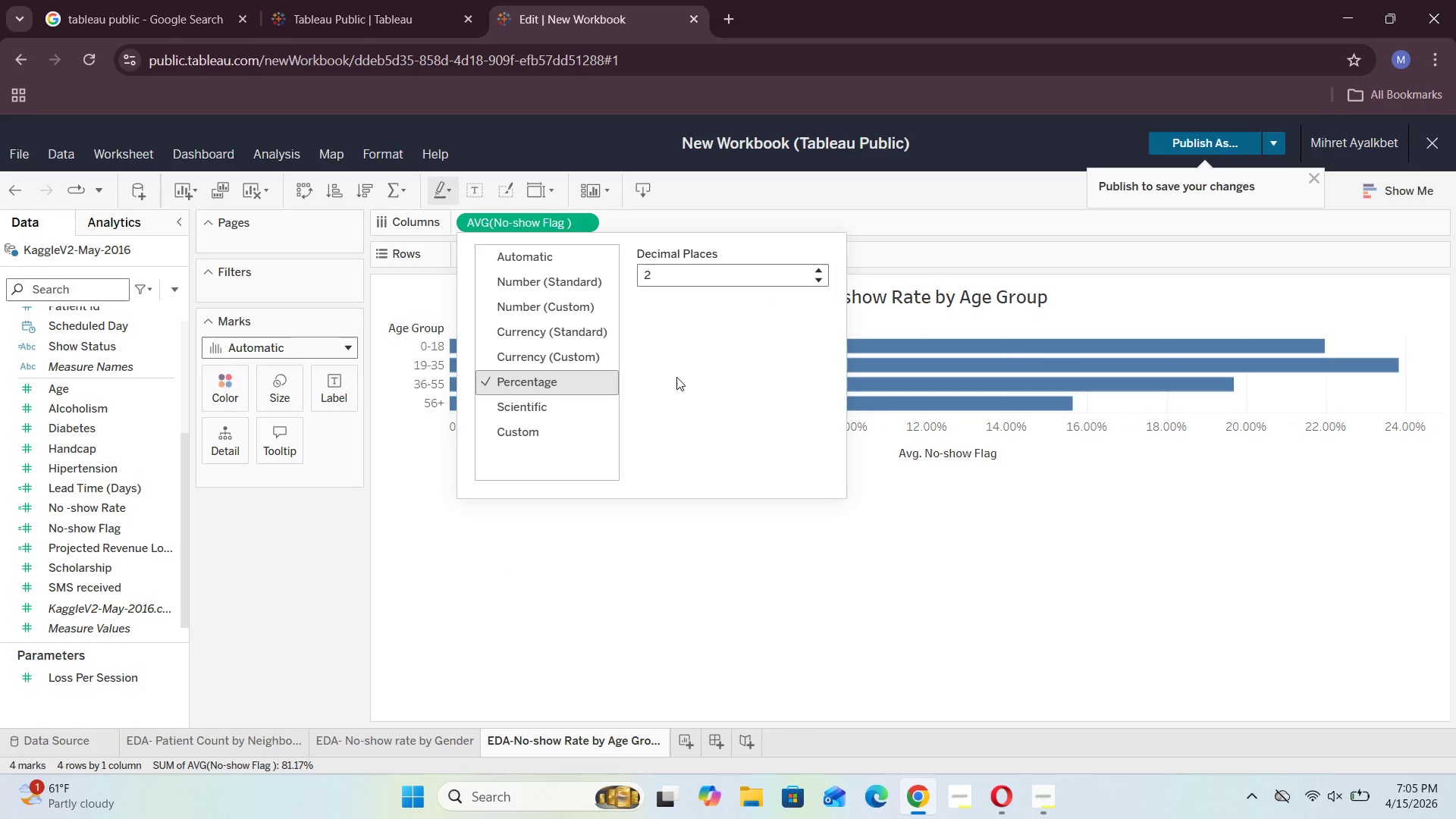 
left_click([916, 540])
 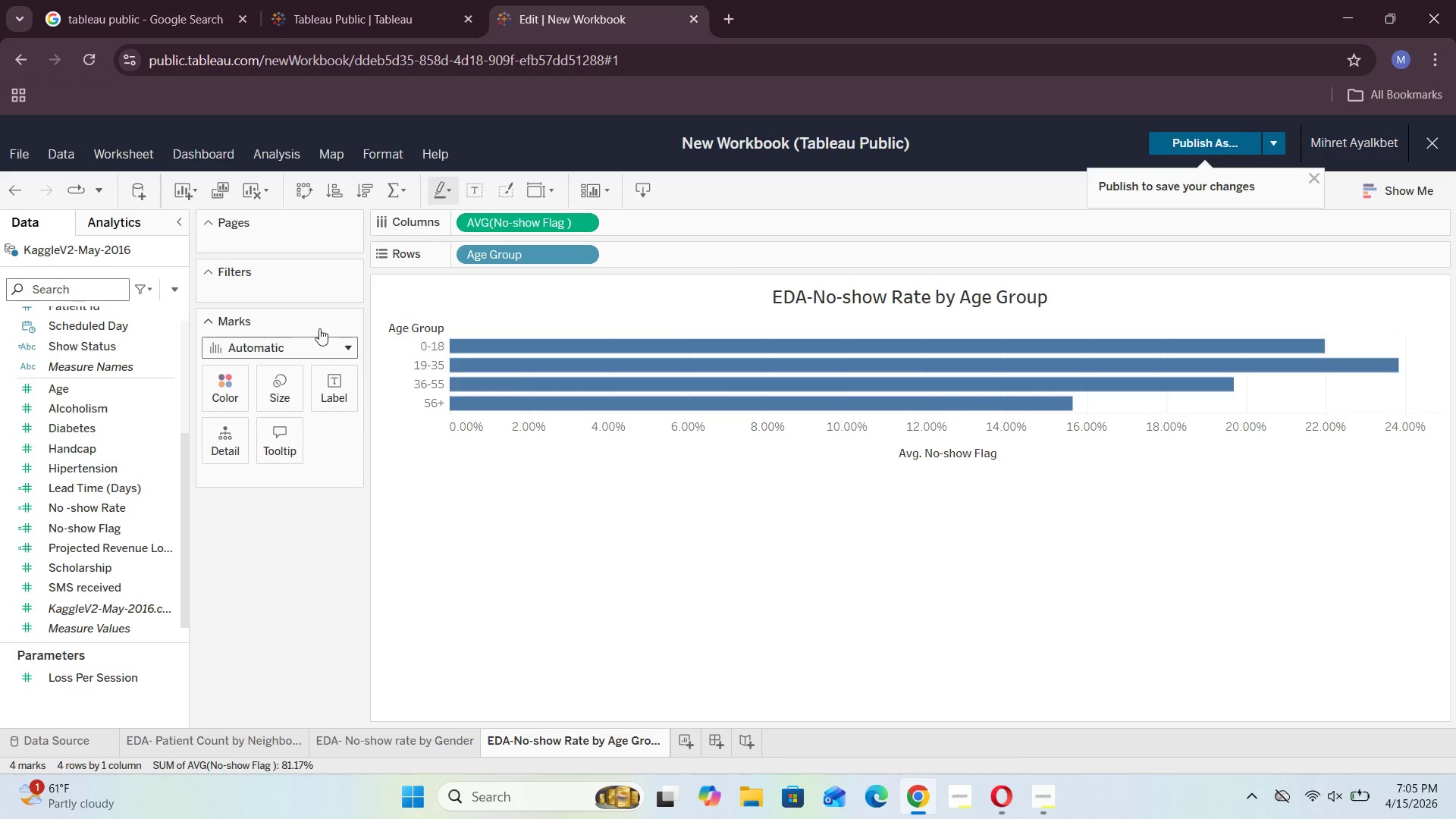 
left_click_drag(start_coordinate=[82, 507], to_coordinate=[347, 391])
 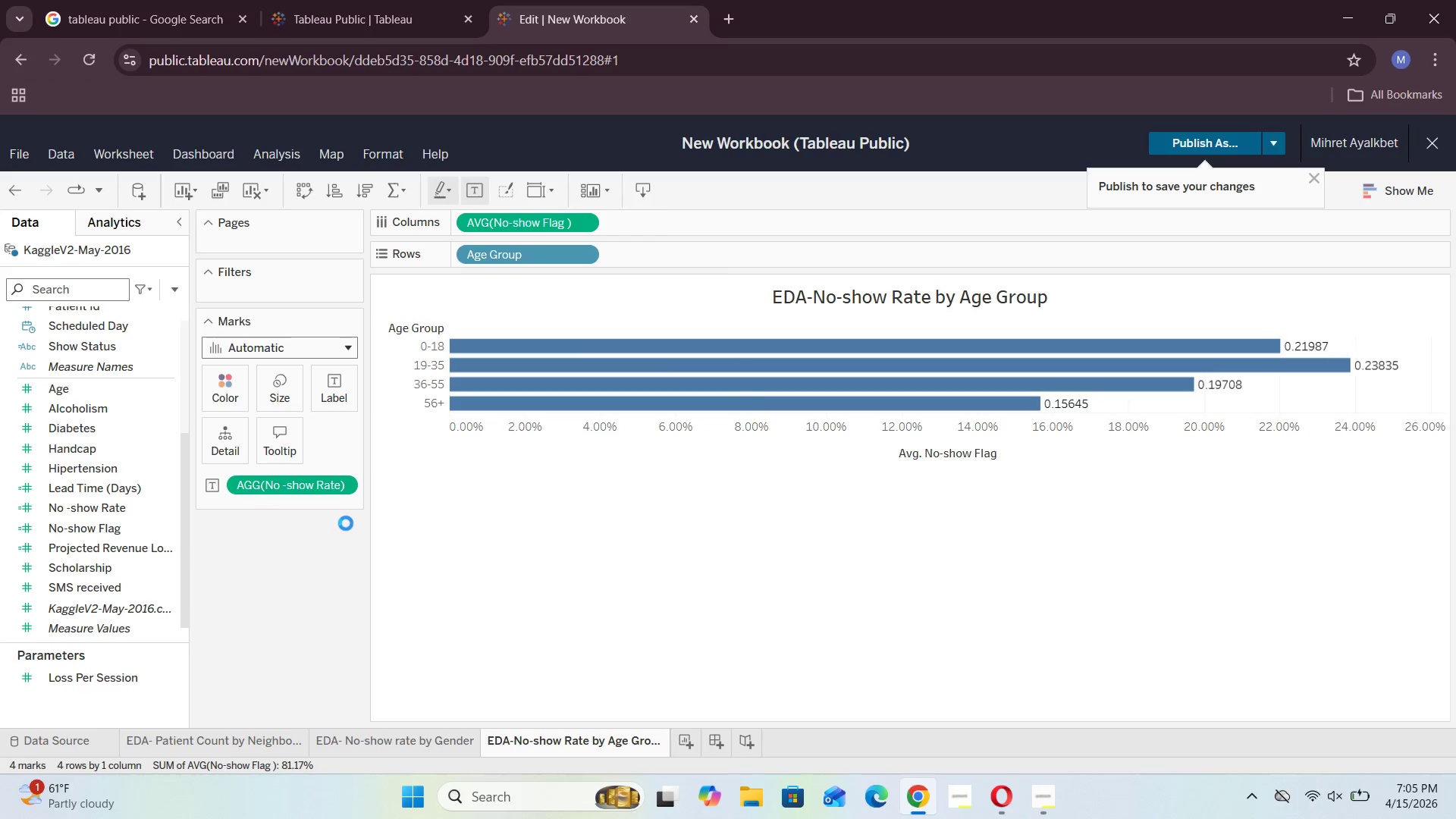 
left_click([350, 488])
 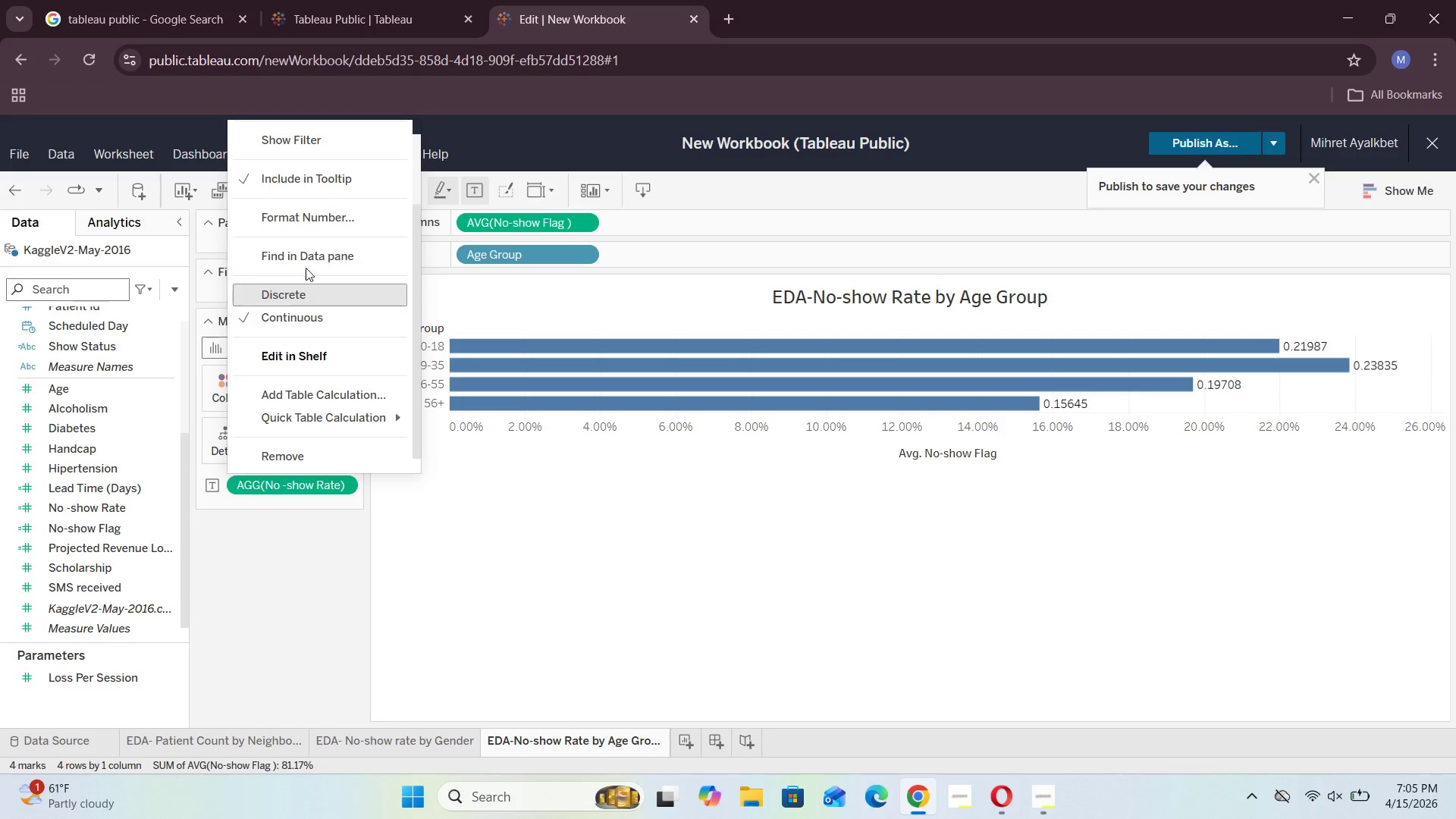 
left_click([315, 221])
 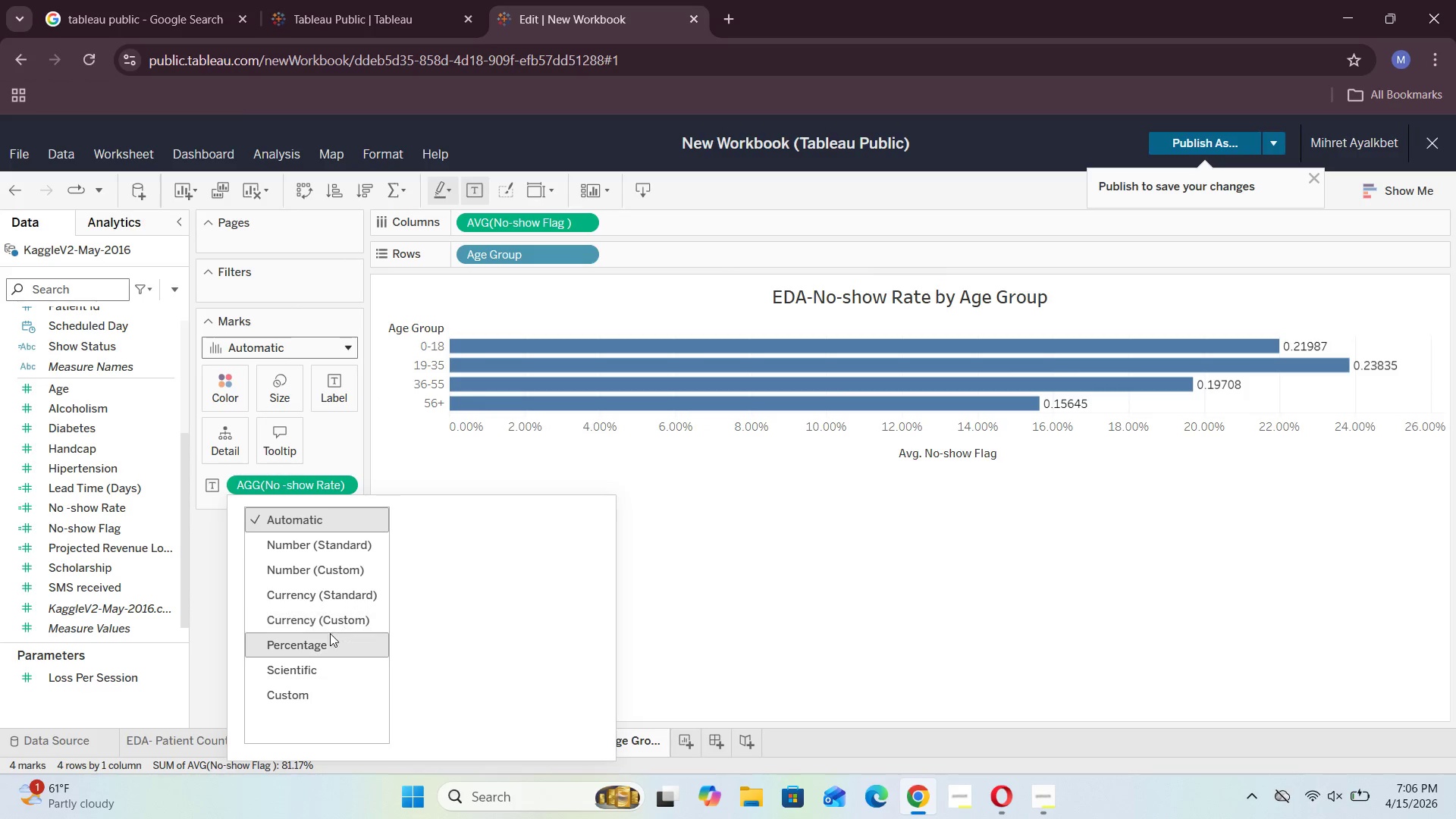 
left_click([322, 648])
 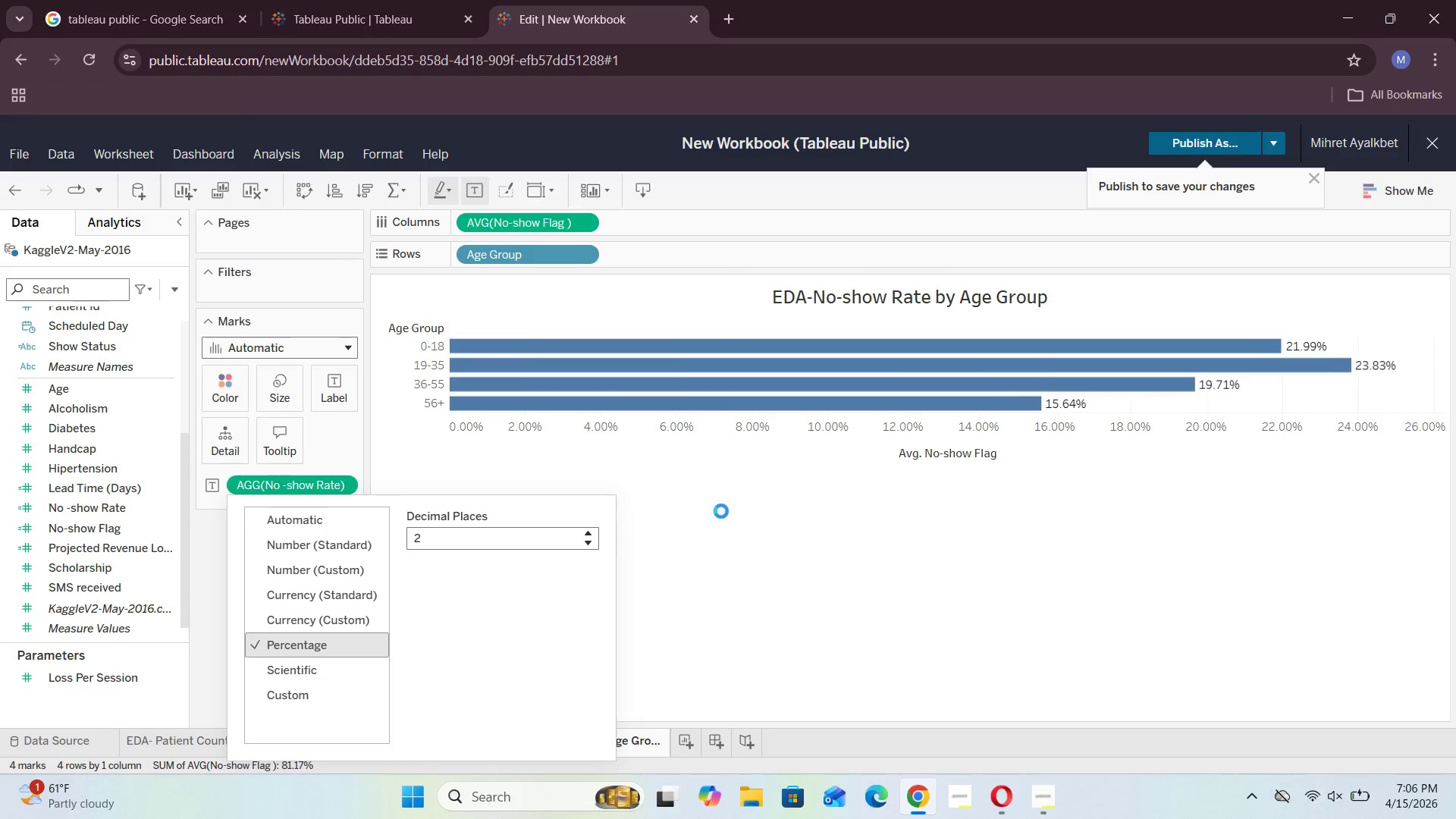 
left_click([721, 511])
 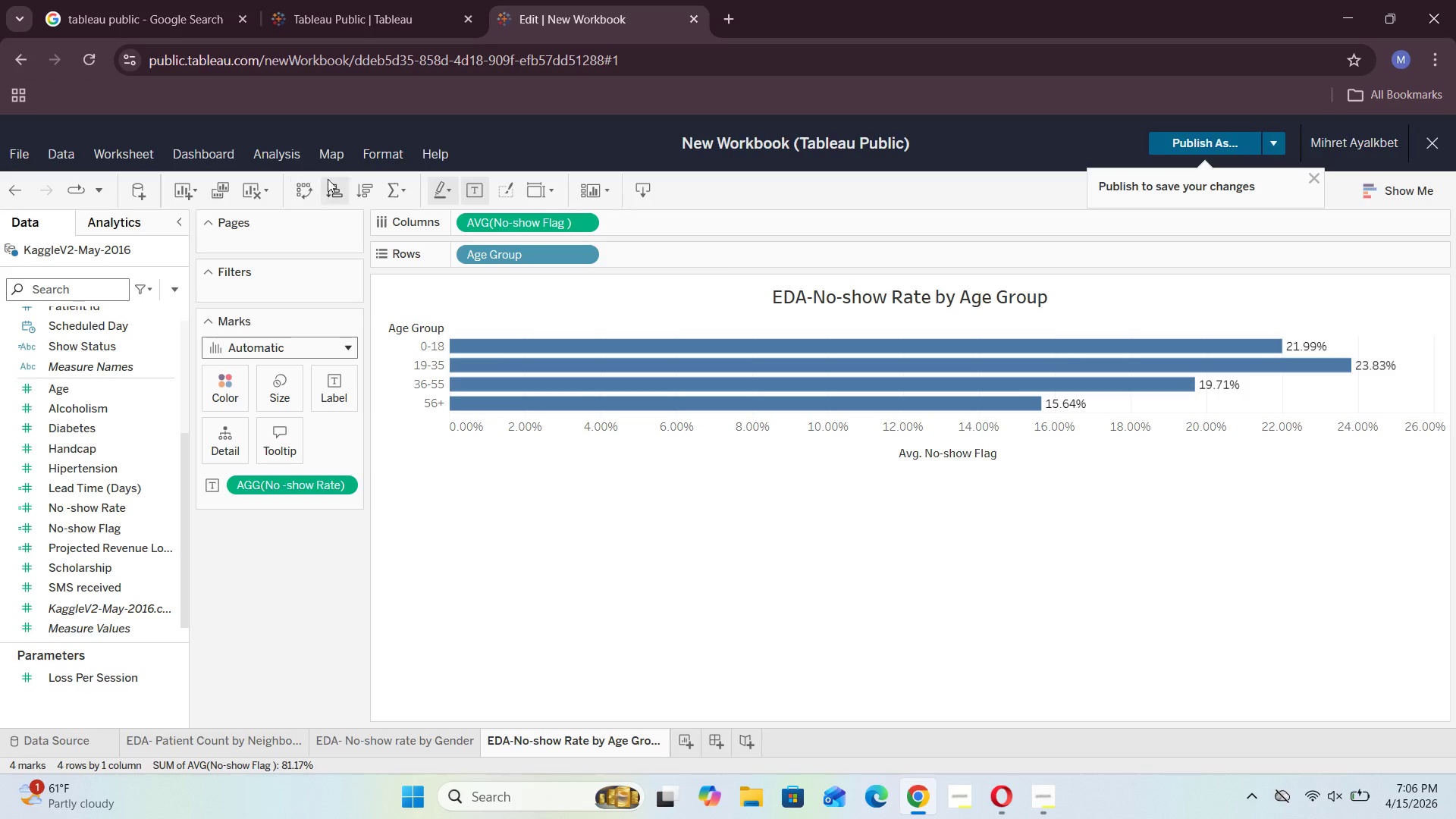 
left_click([357, 185])
 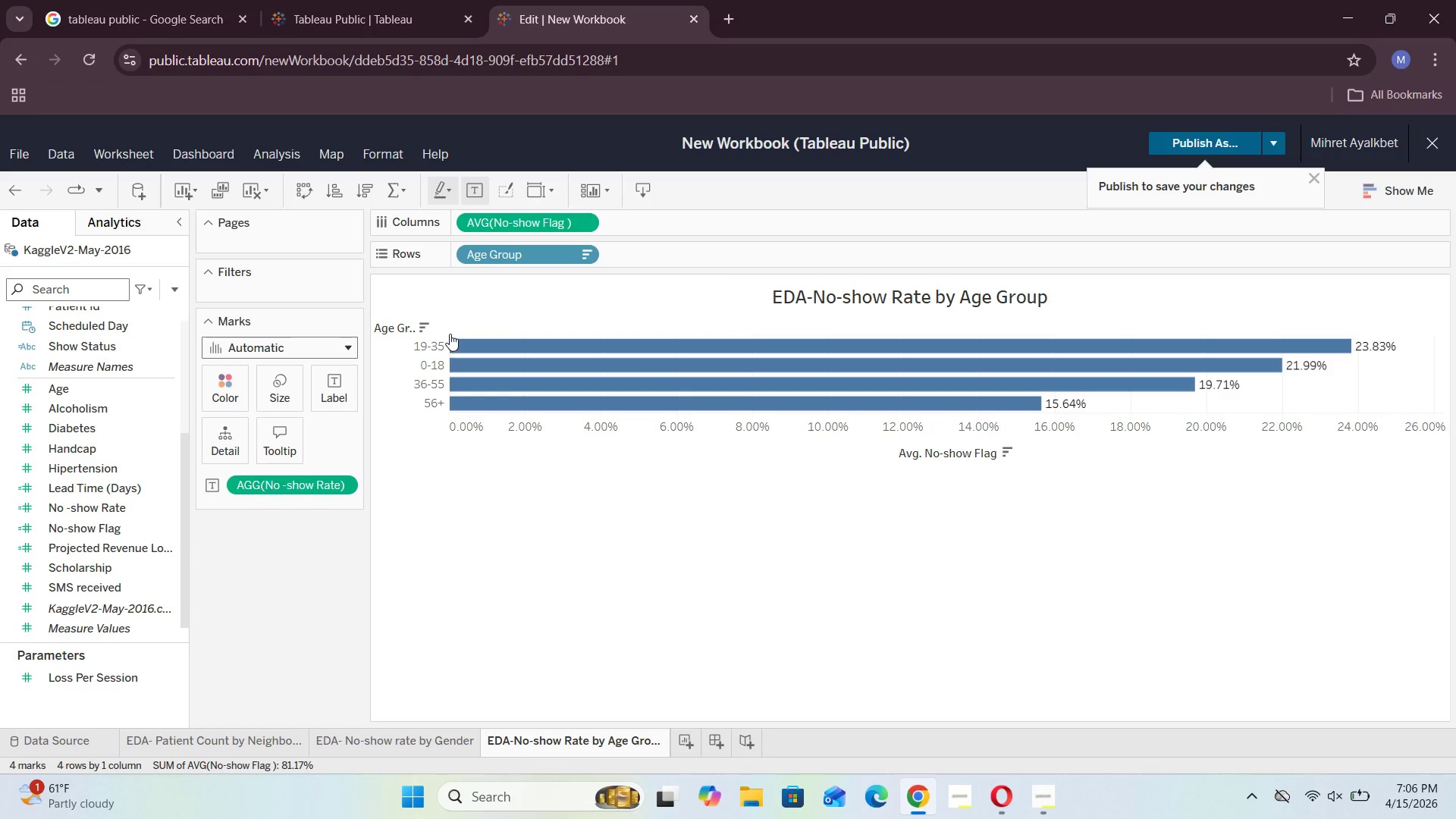 
wait(6.28)
 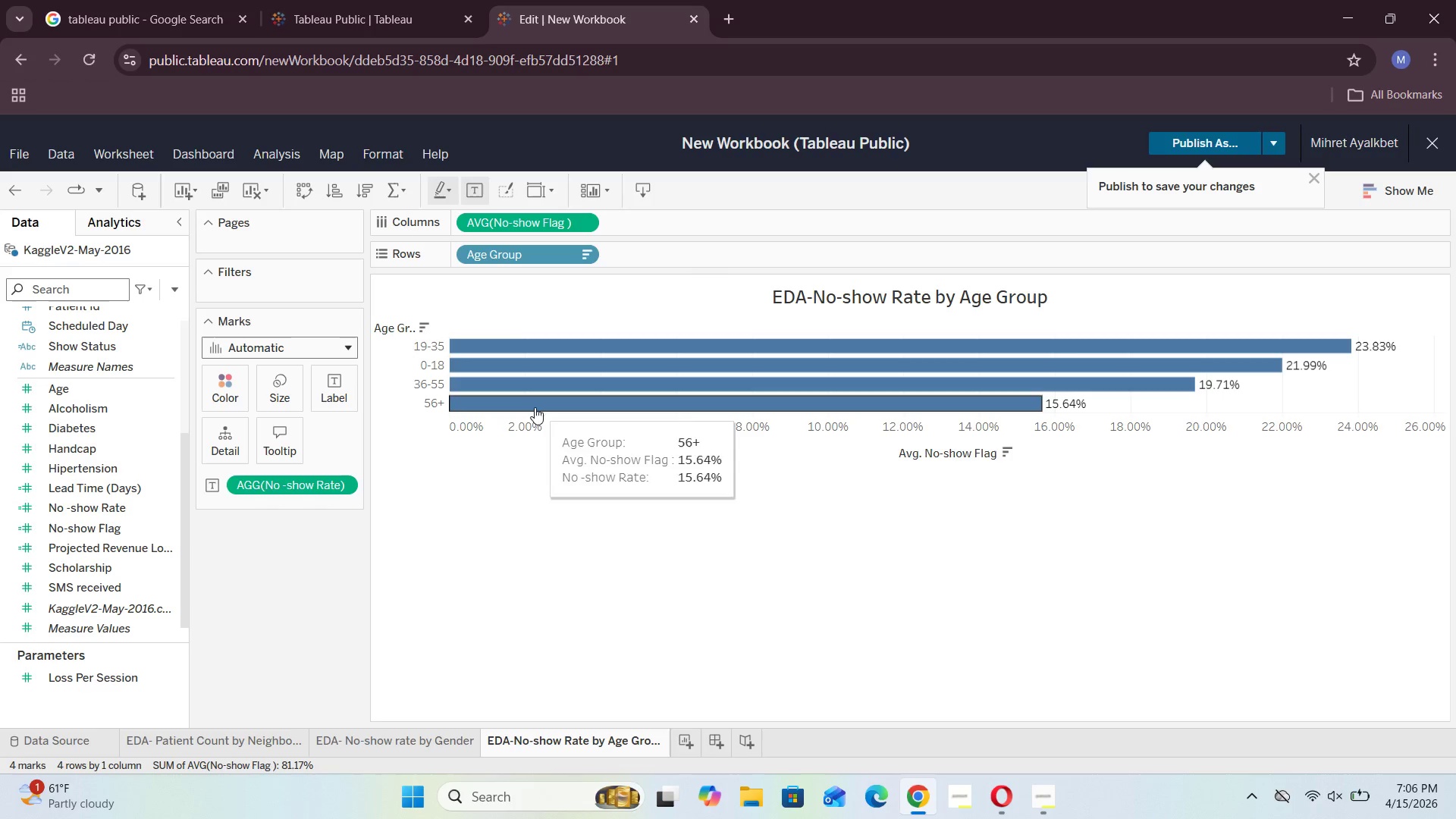 
left_click_drag(start_coordinate=[450, 339], to_coordinate=[490, 350])
 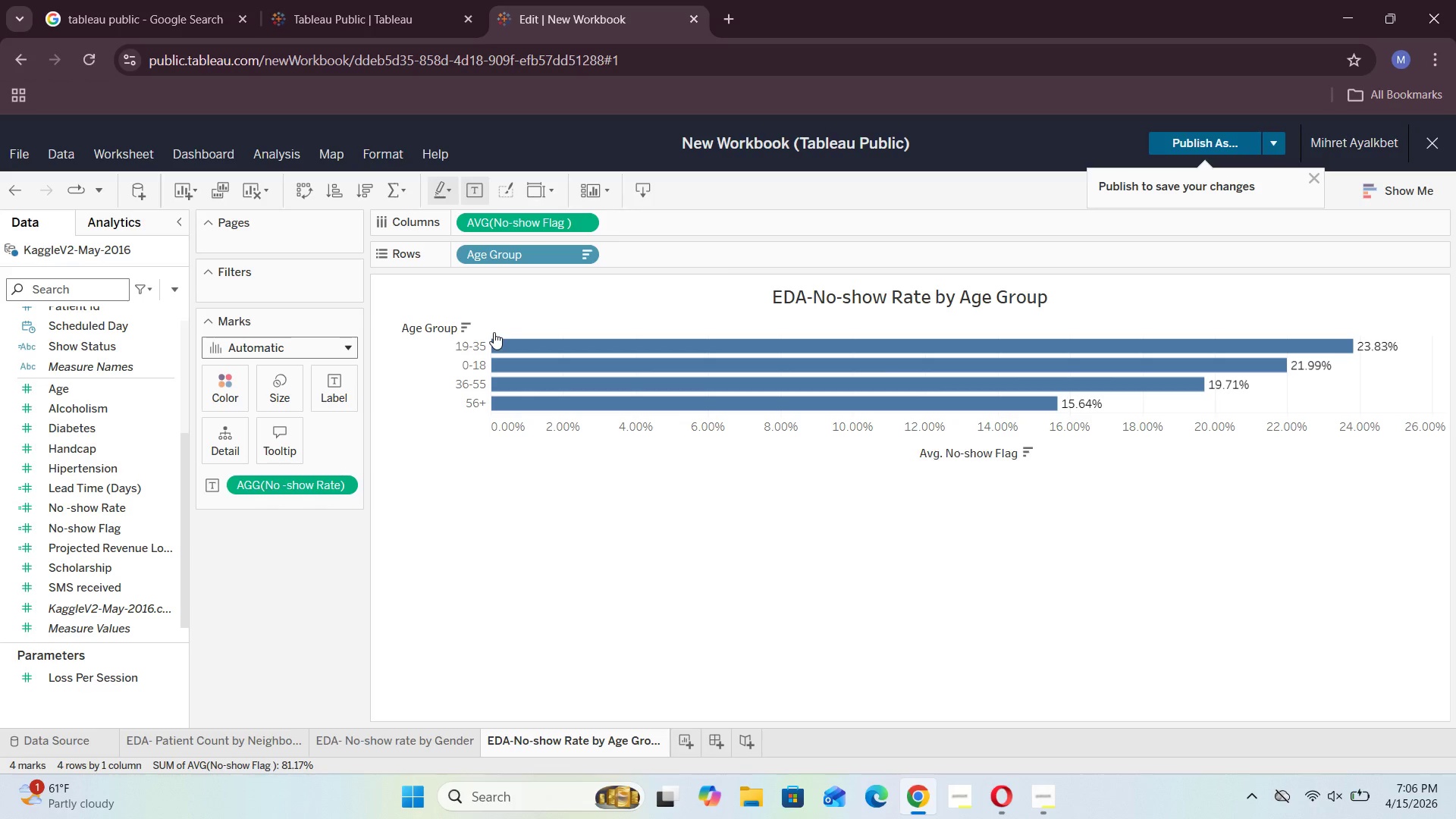 
left_click_drag(start_coordinate=[491, 338], to_coordinate=[518, 339])
 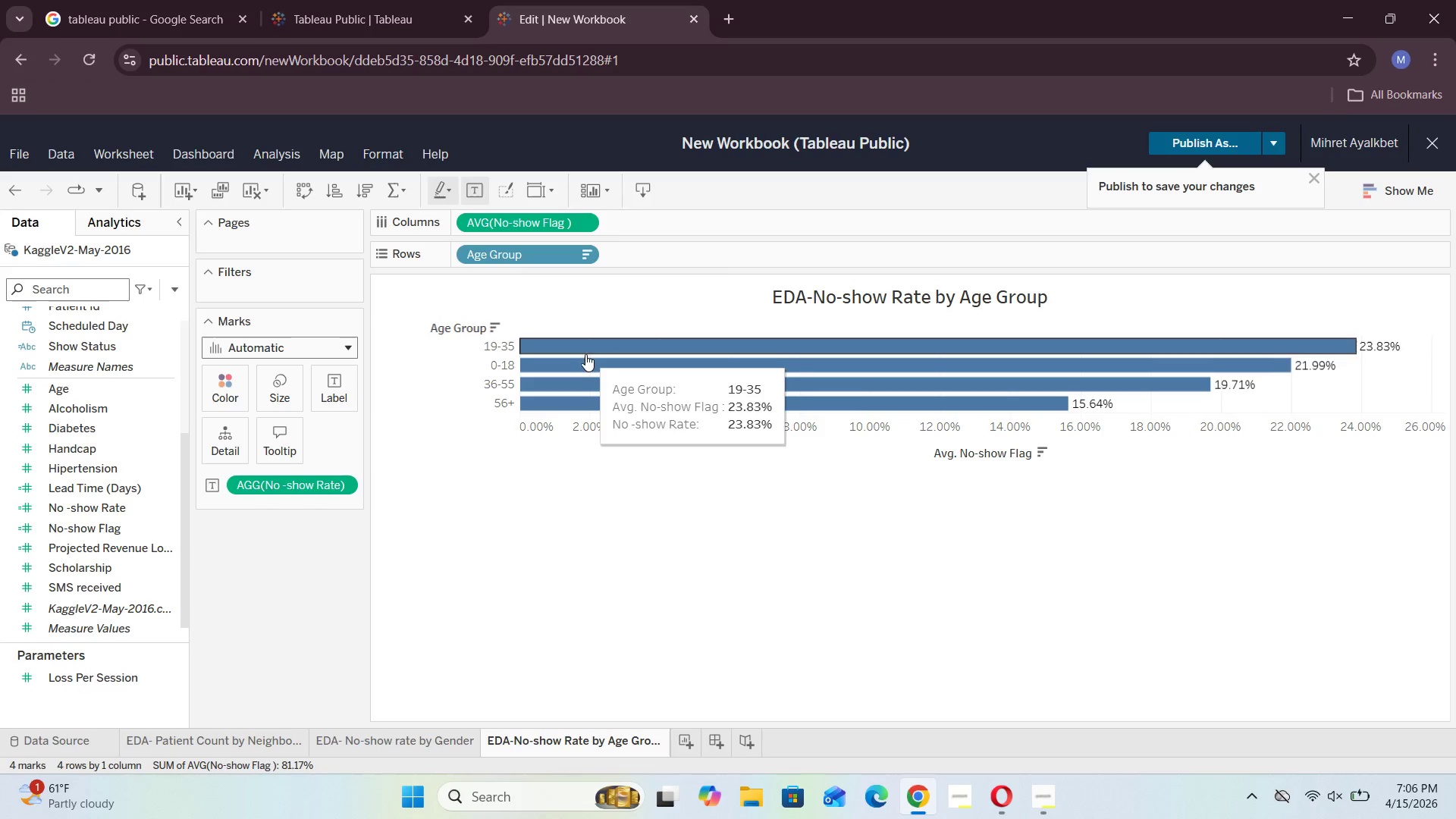 
wait(11.12)
 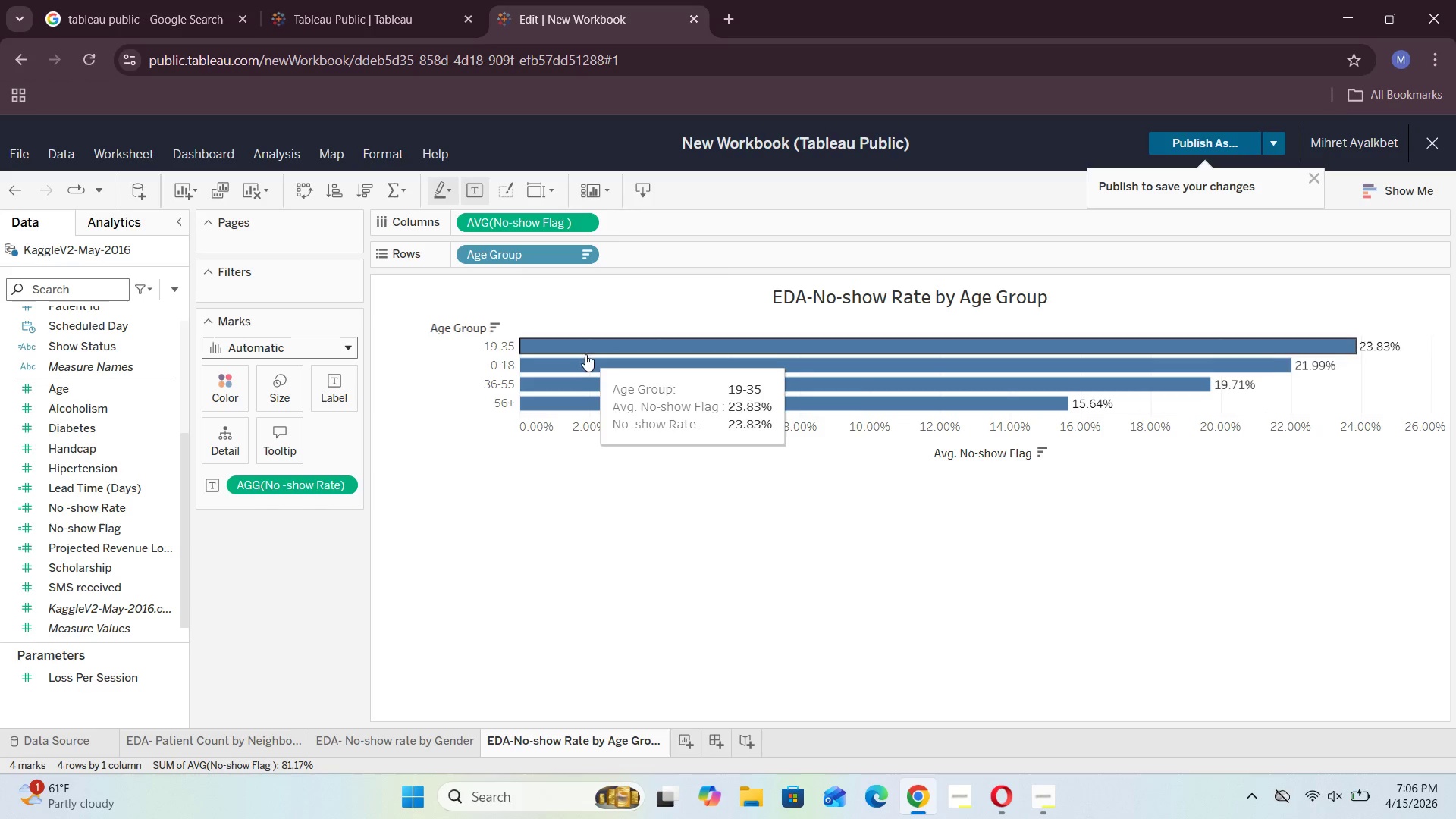 
double_click([282, 442])
 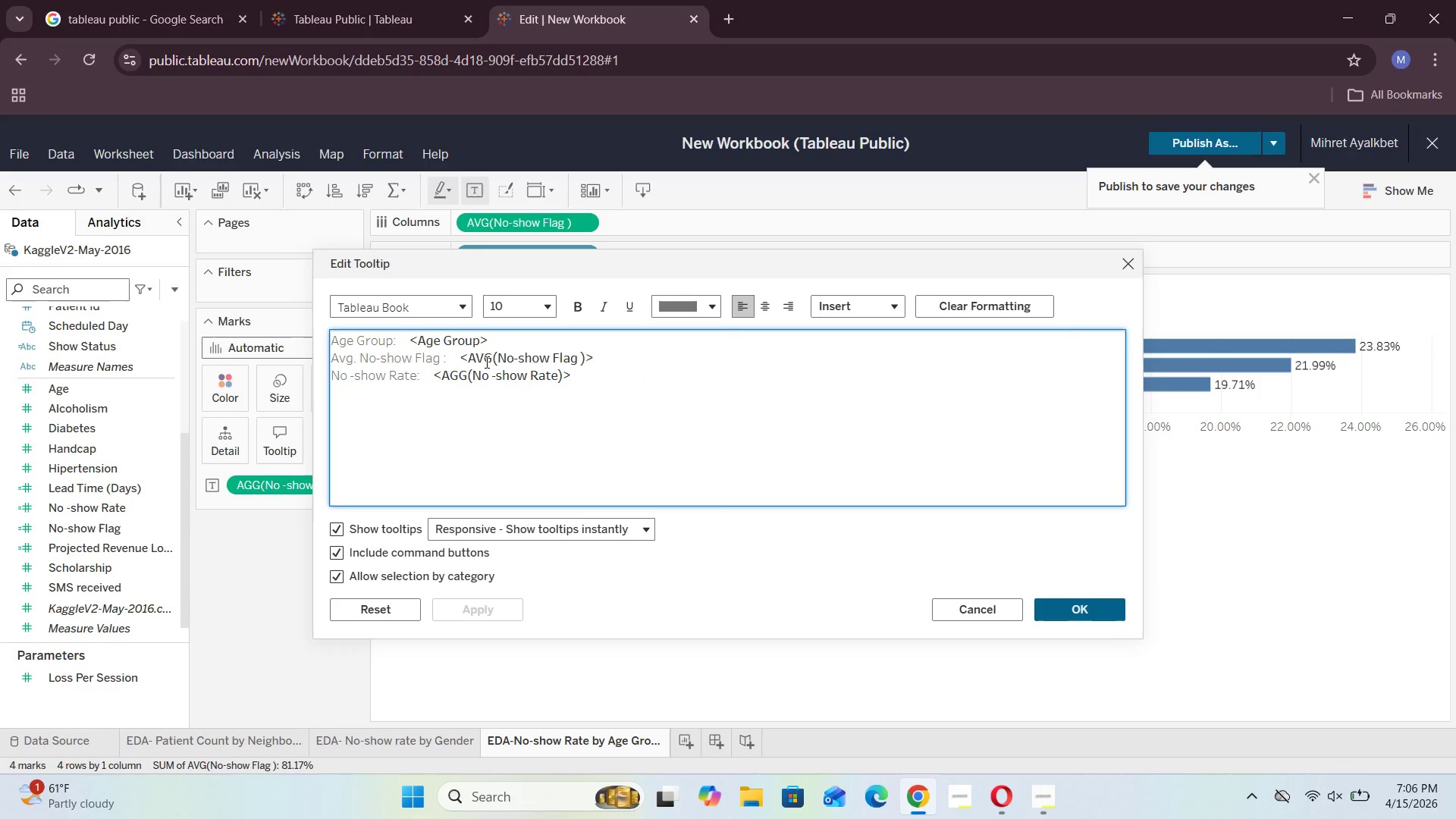 
left_click_drag(start_coordinate=[612, 355], to_coordinate=[329, 360])
 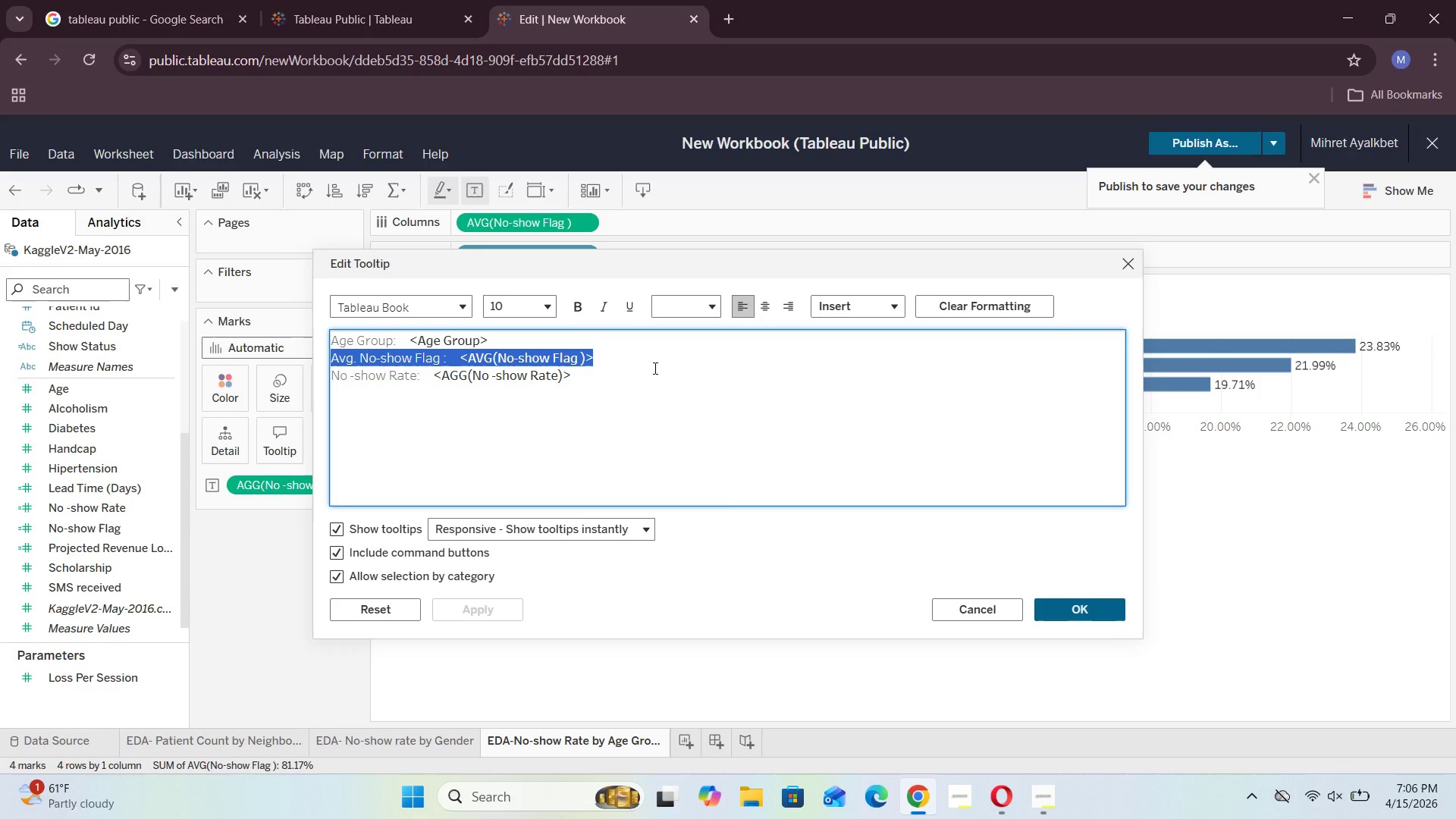 
key(Backspace)
 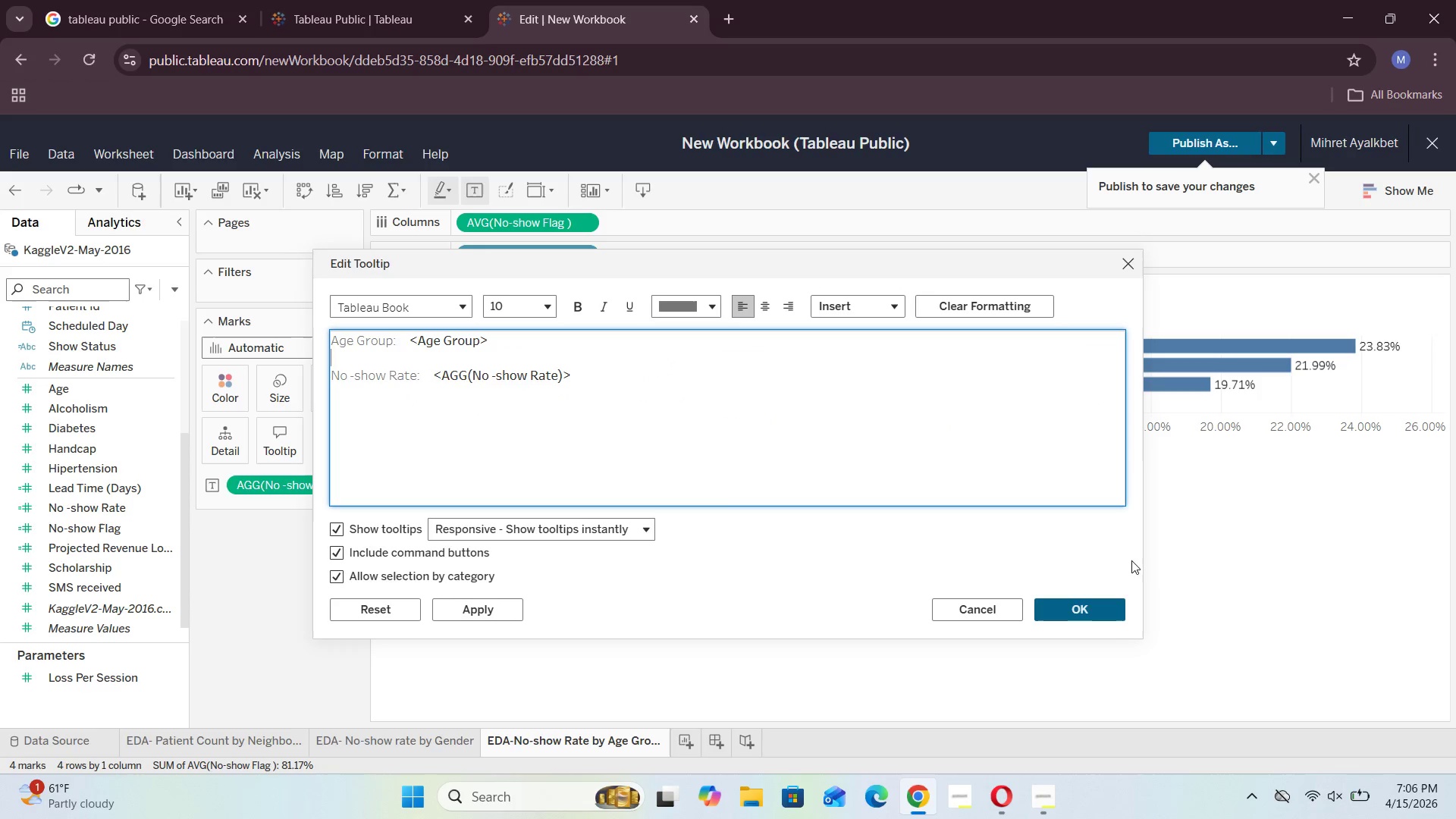 
left_click([1096, 610])
 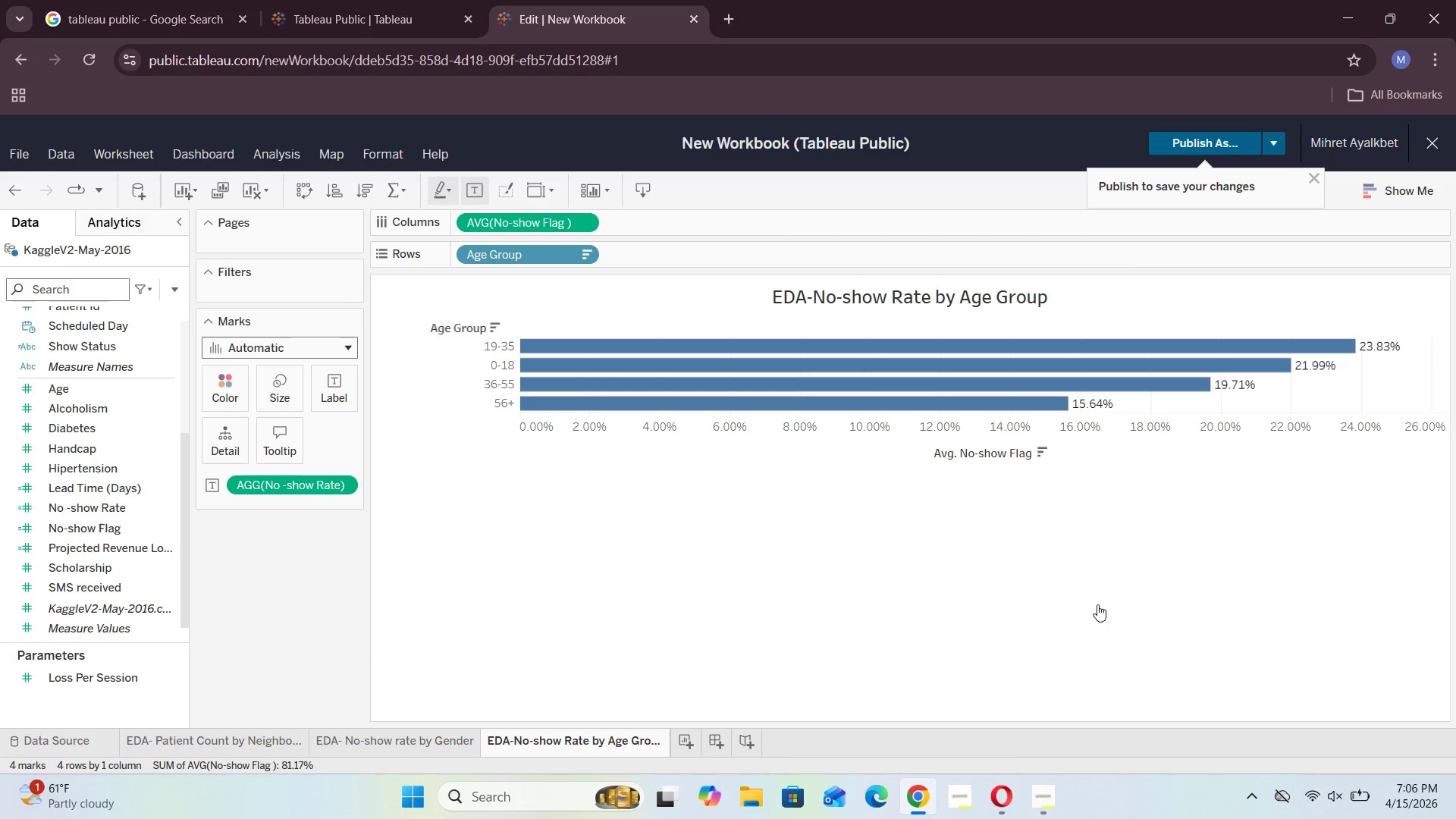 
mouse_move([862, 387])
 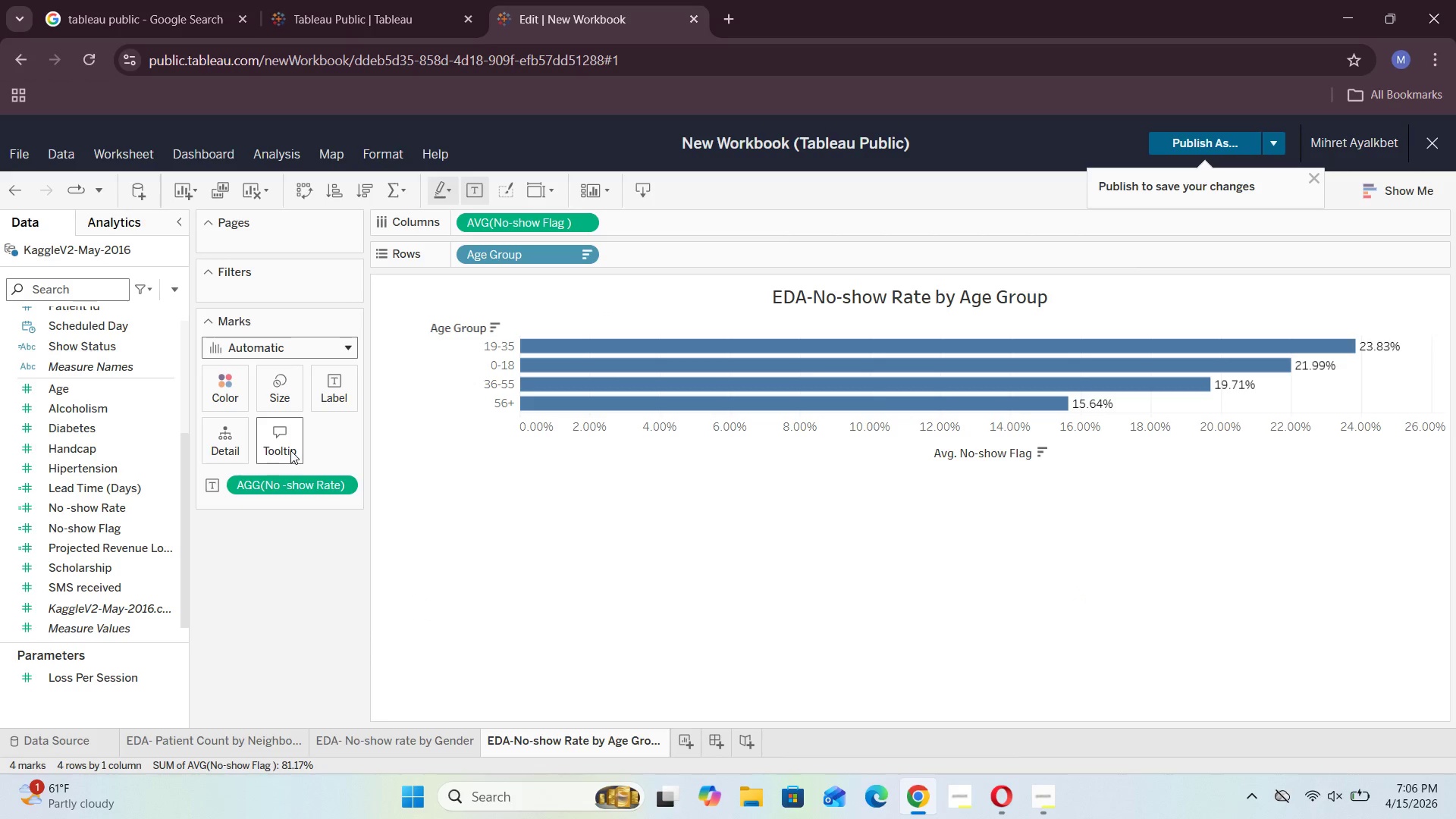 
double_click([290, 450])
 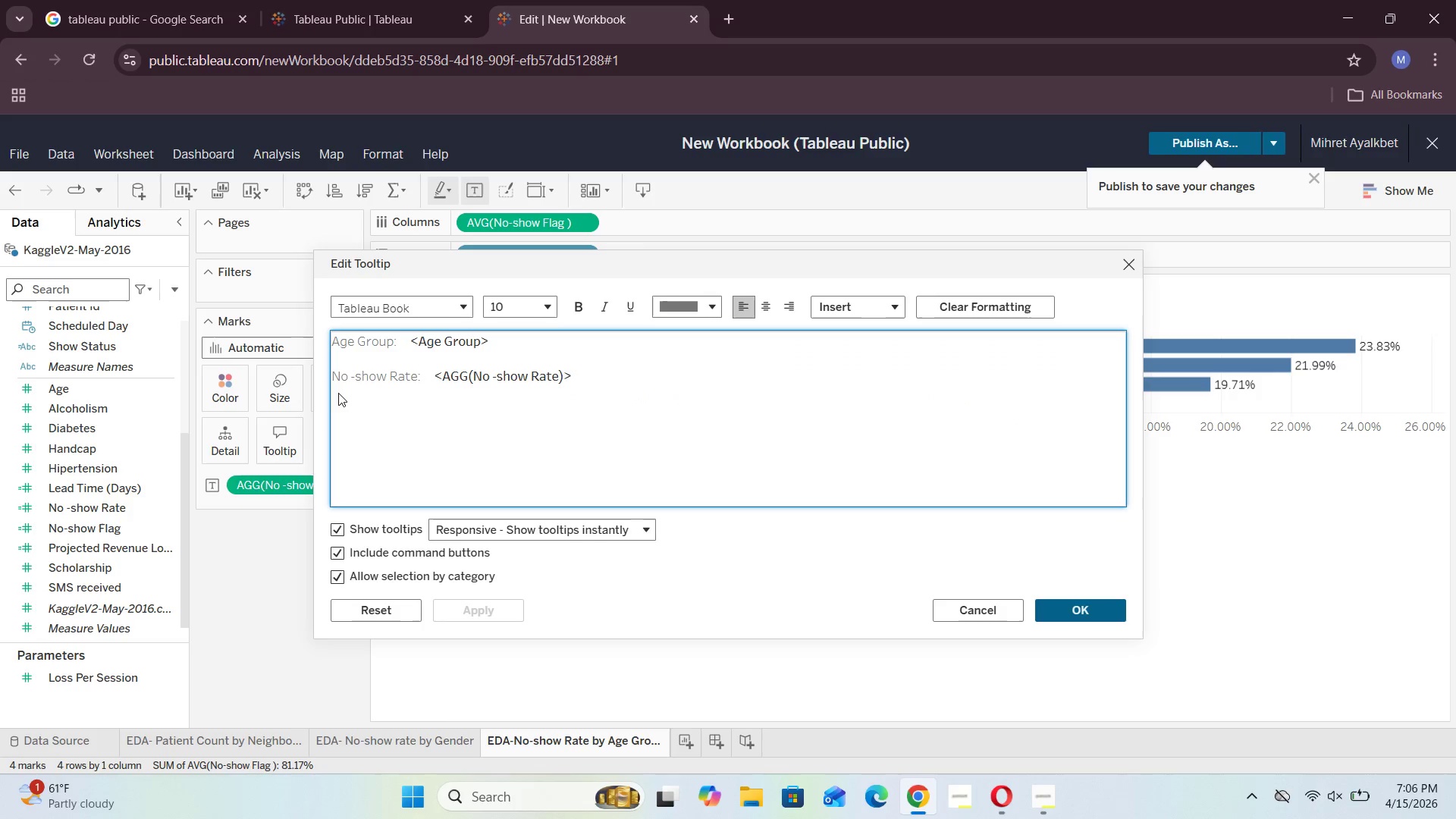 
left_click([335, 378])
 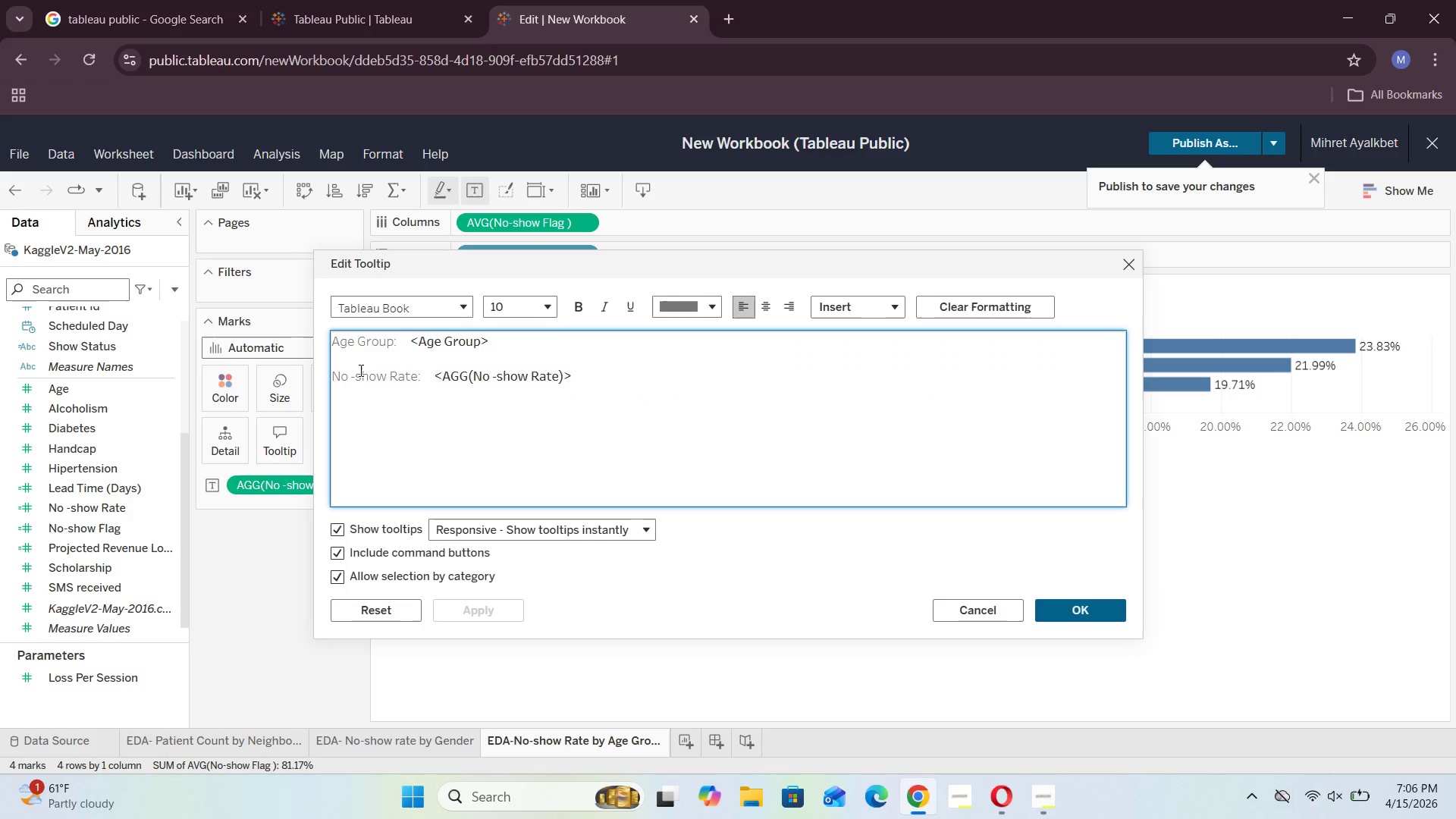 
key(Backspace)
 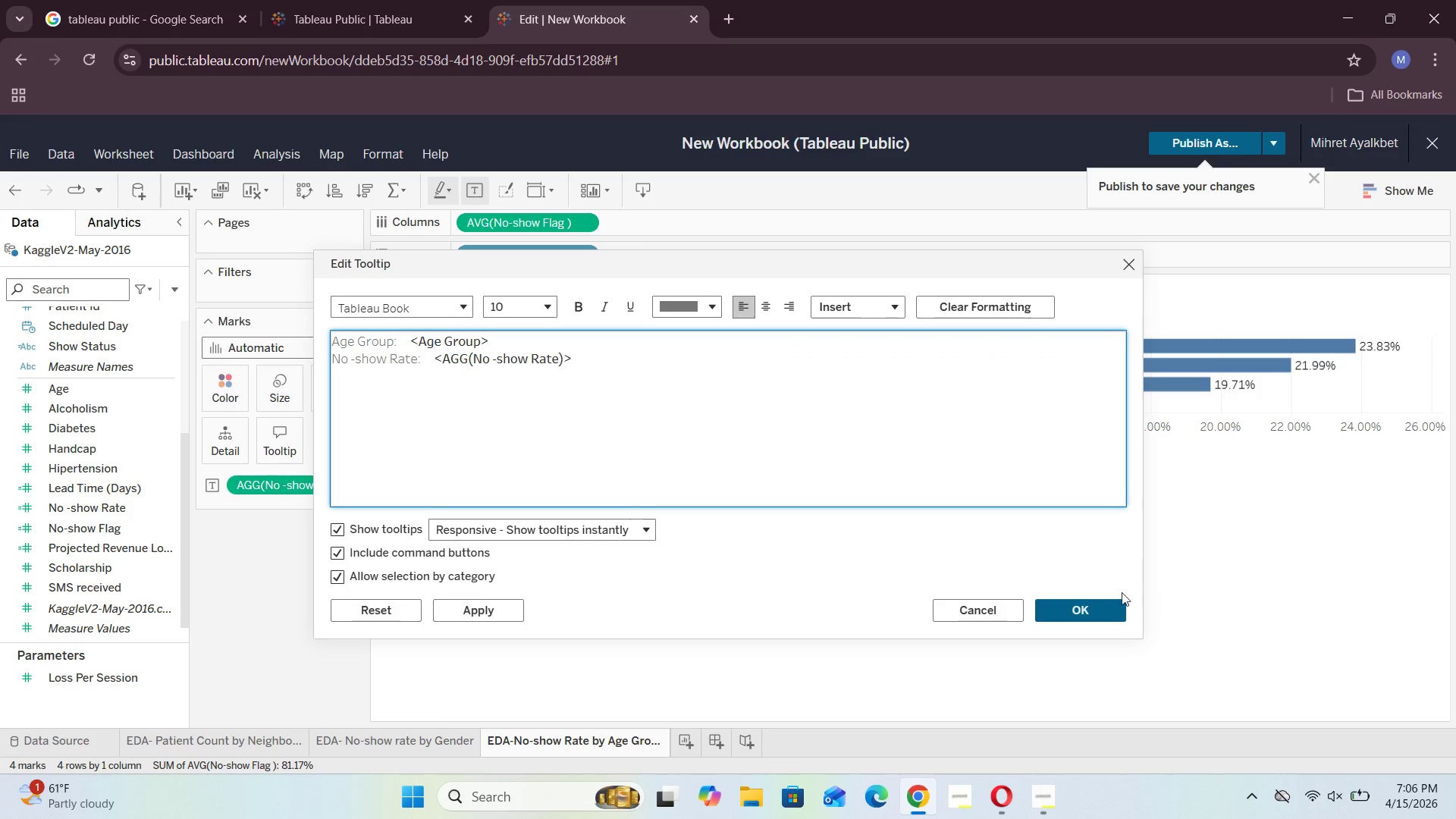 
left_click([1106, 610])
 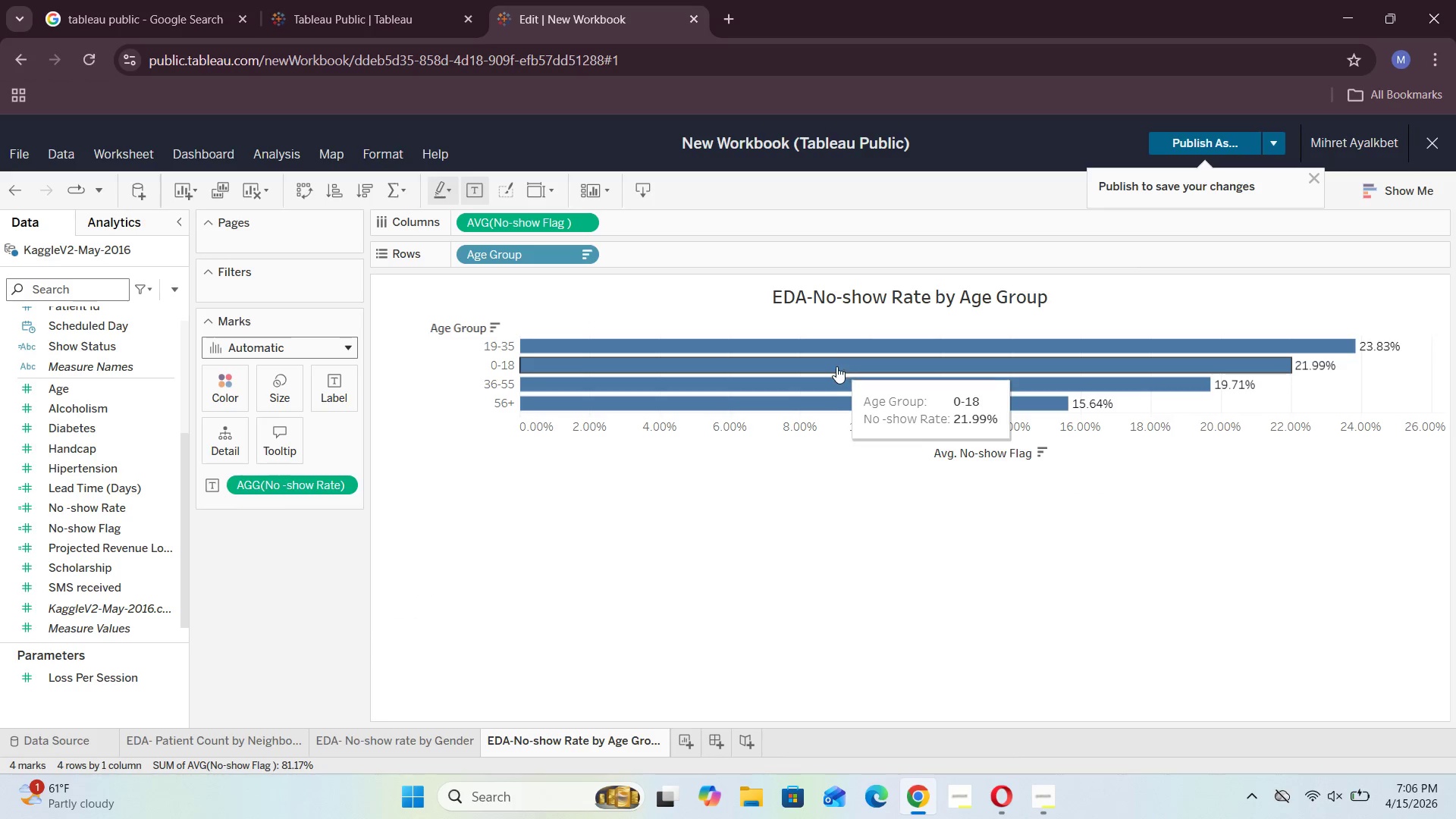 
wait(7.52)
 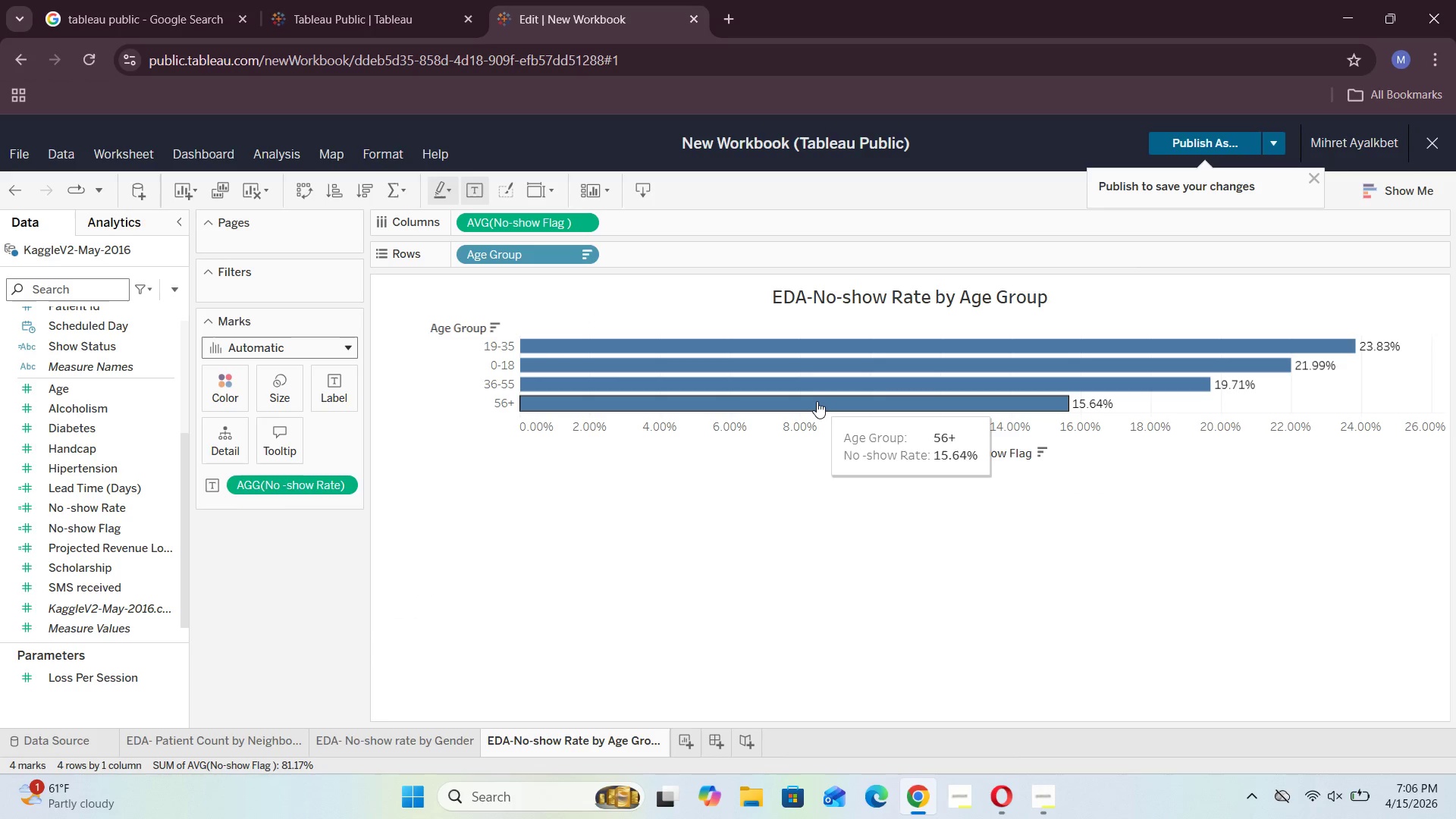 
left_click([679, 737])
 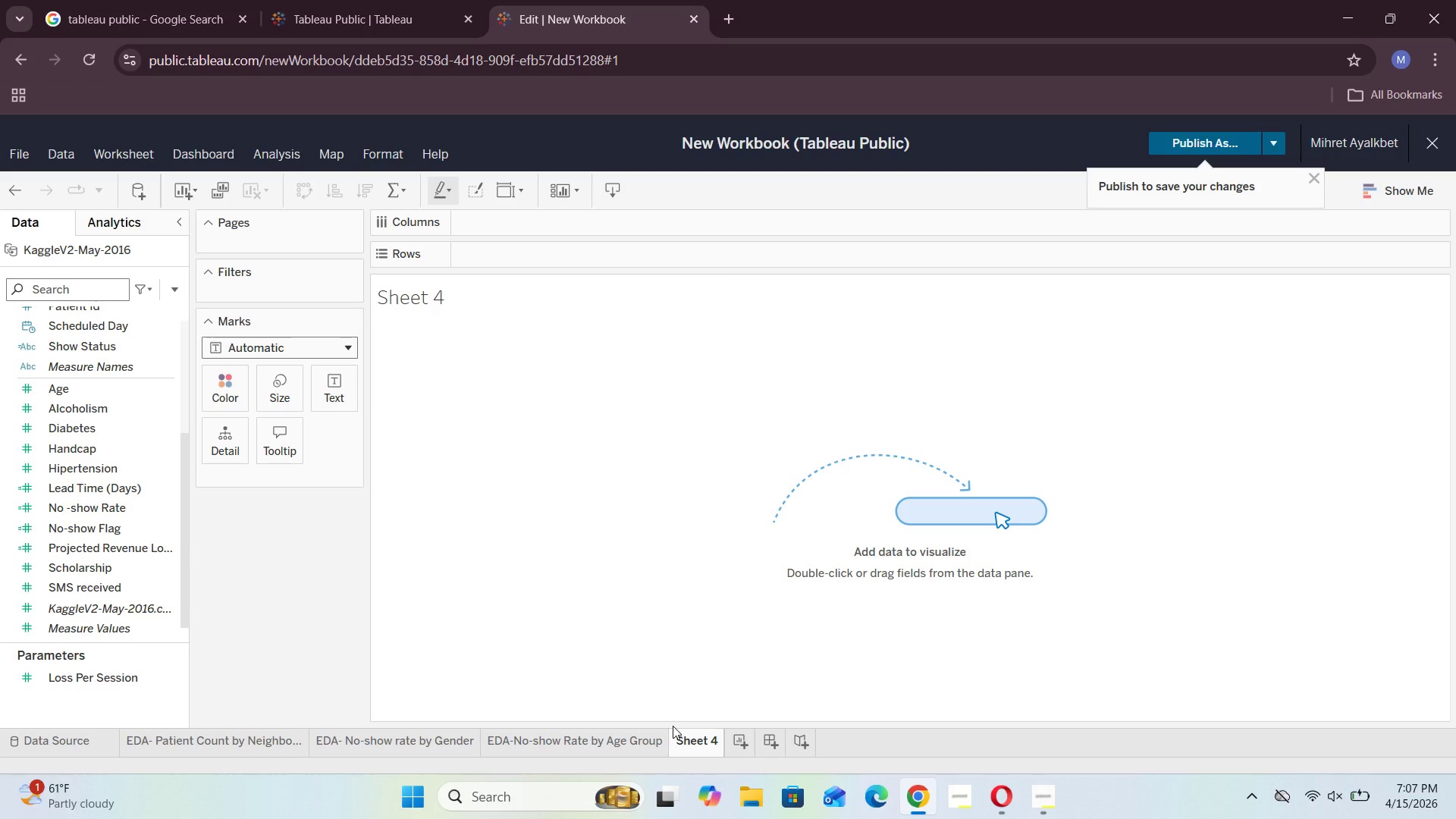 
wait(5.86)
 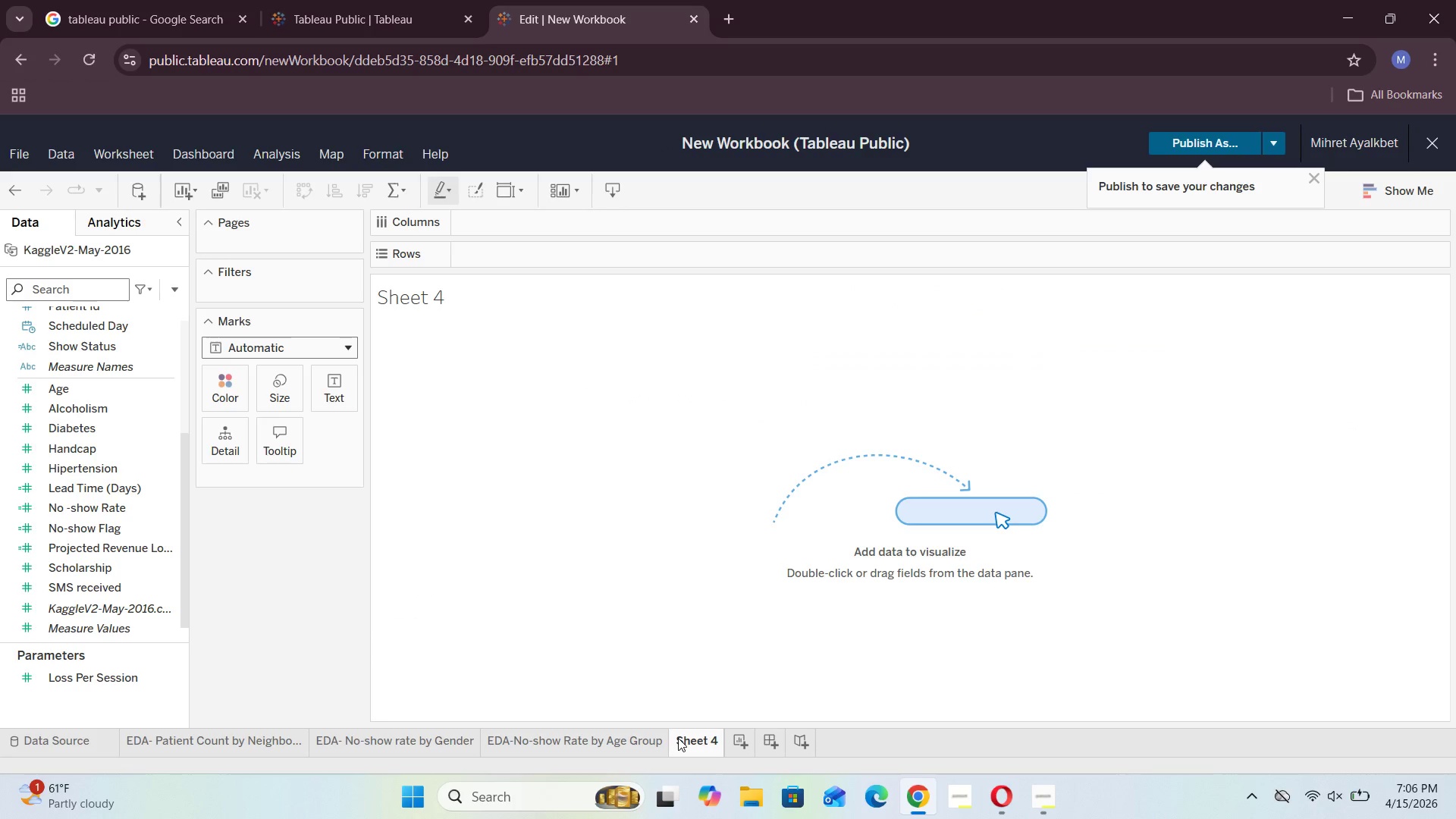 
double_click([693, 736])
 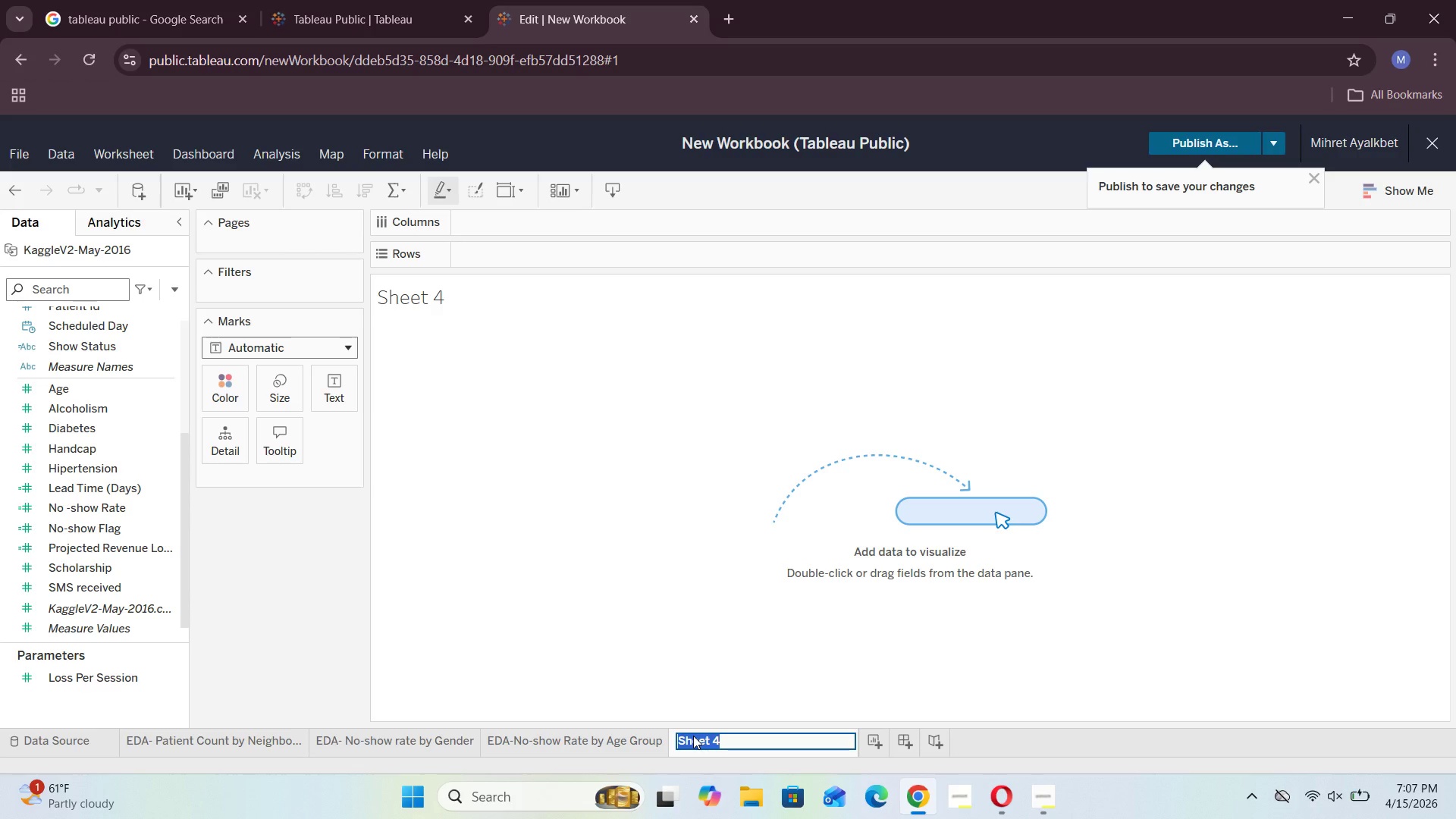 
type(Appointment Volume by Weekday)
 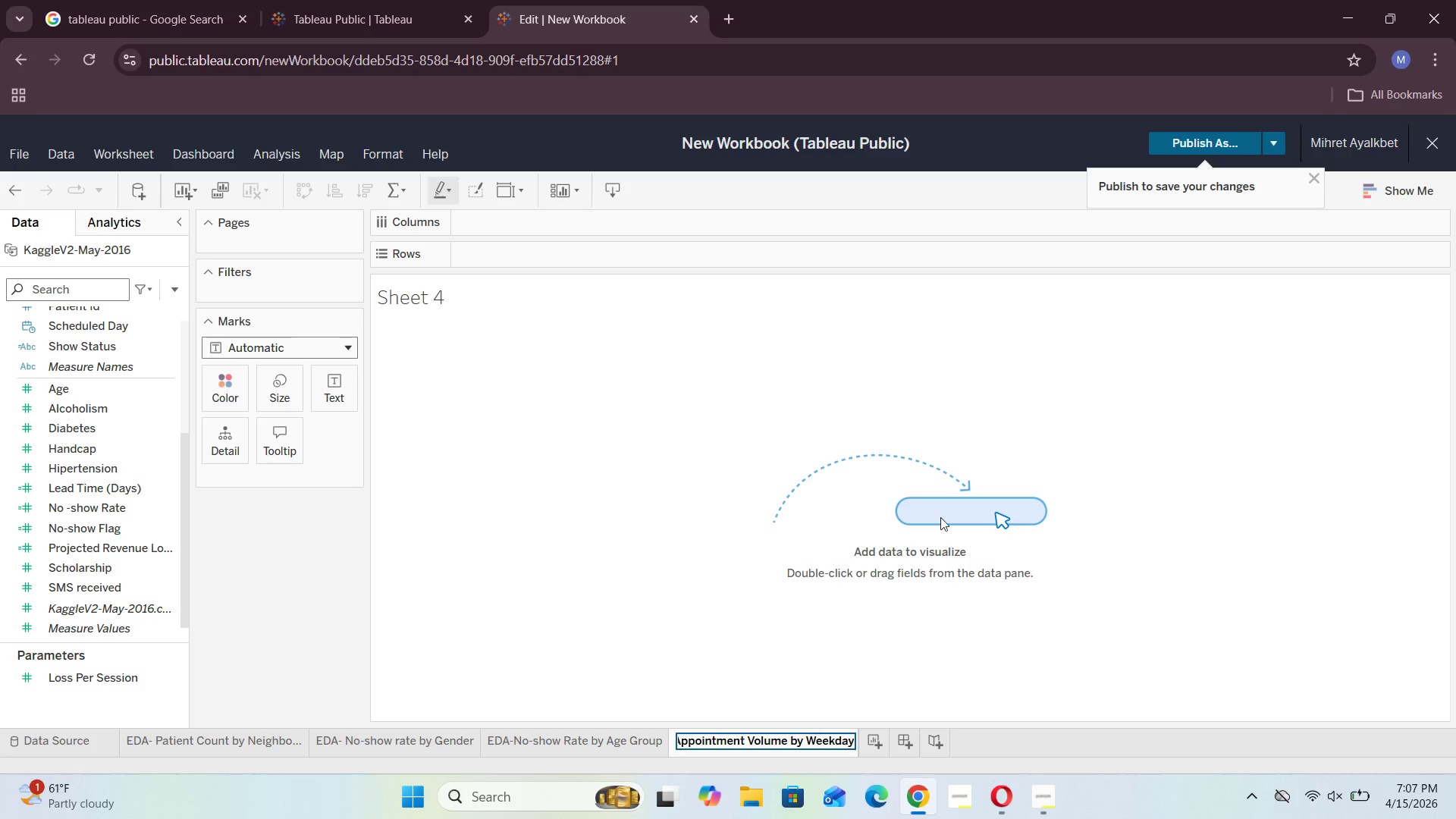 
left_click([758, 662])
 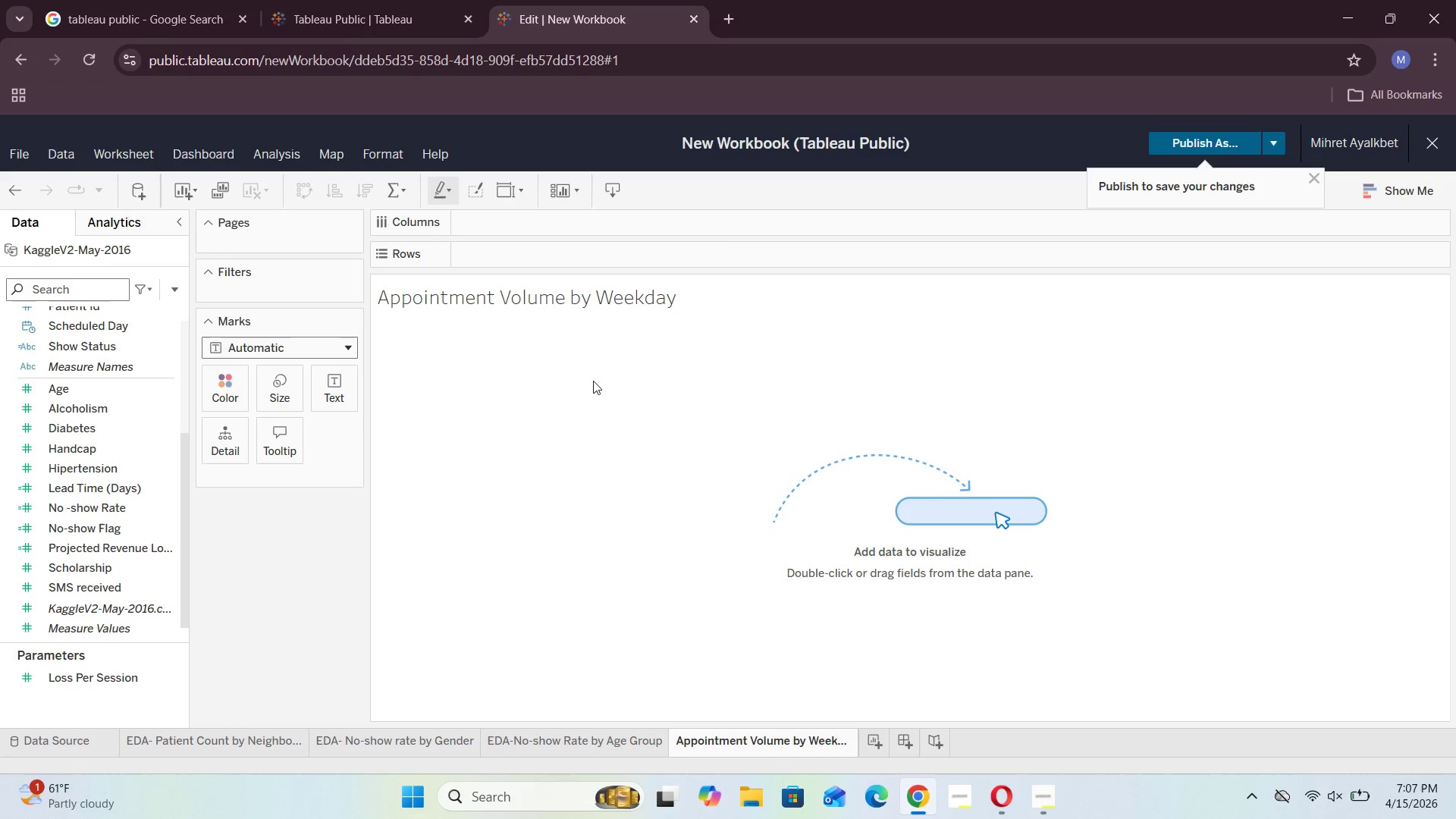 
double_click([586, 307])
 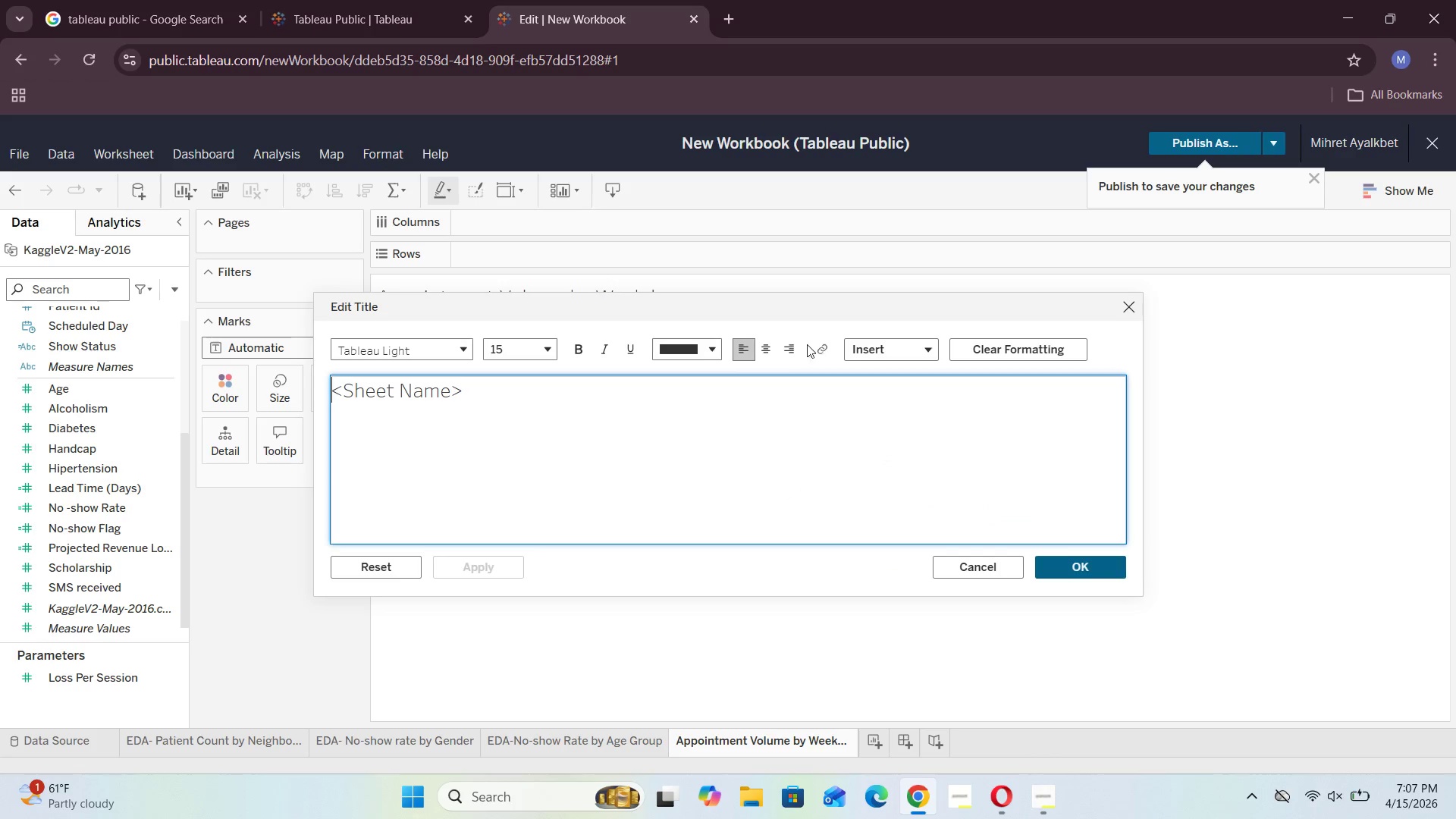 
left_click([773, 344])
 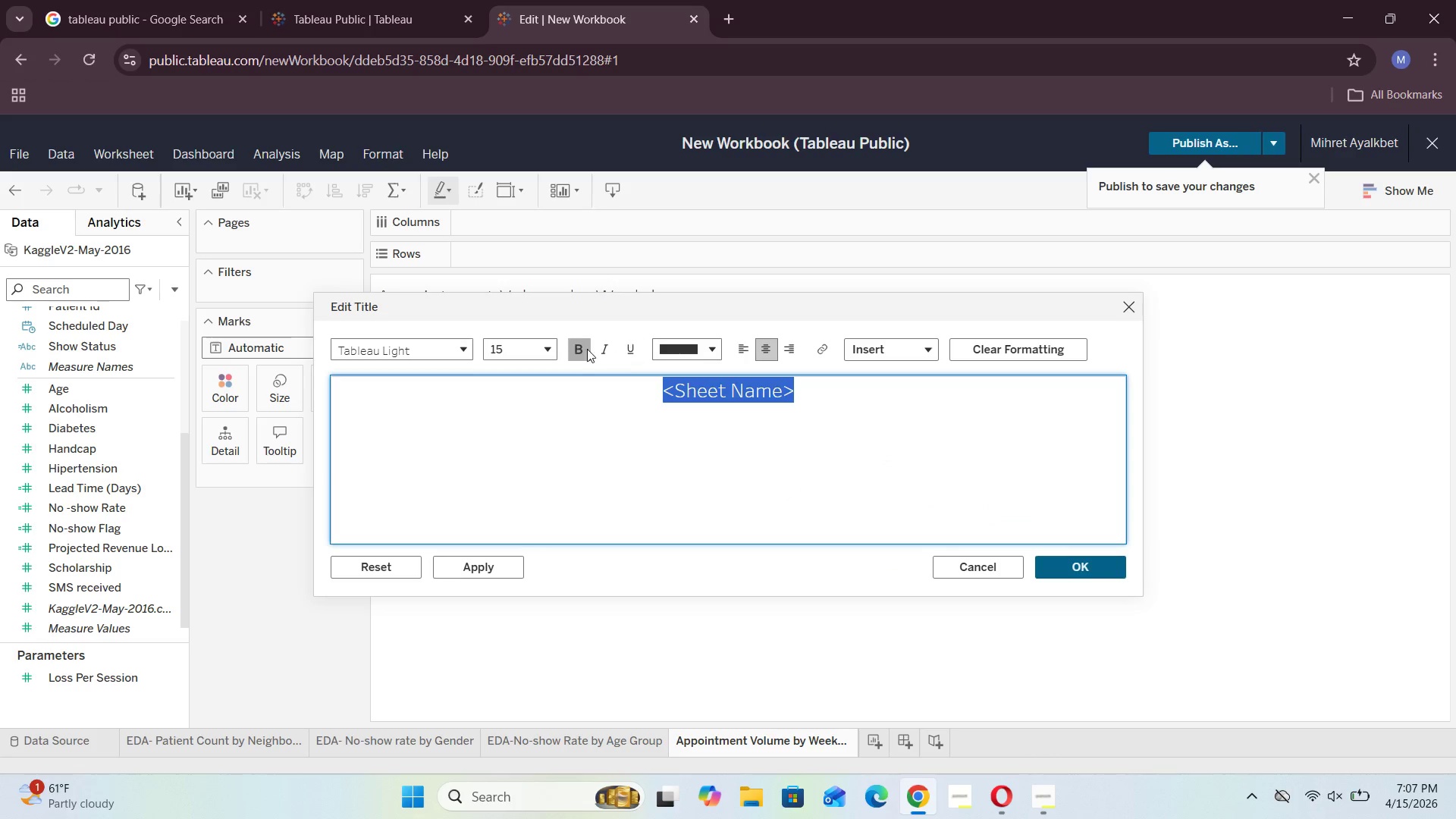 
left_click([582, 349])
 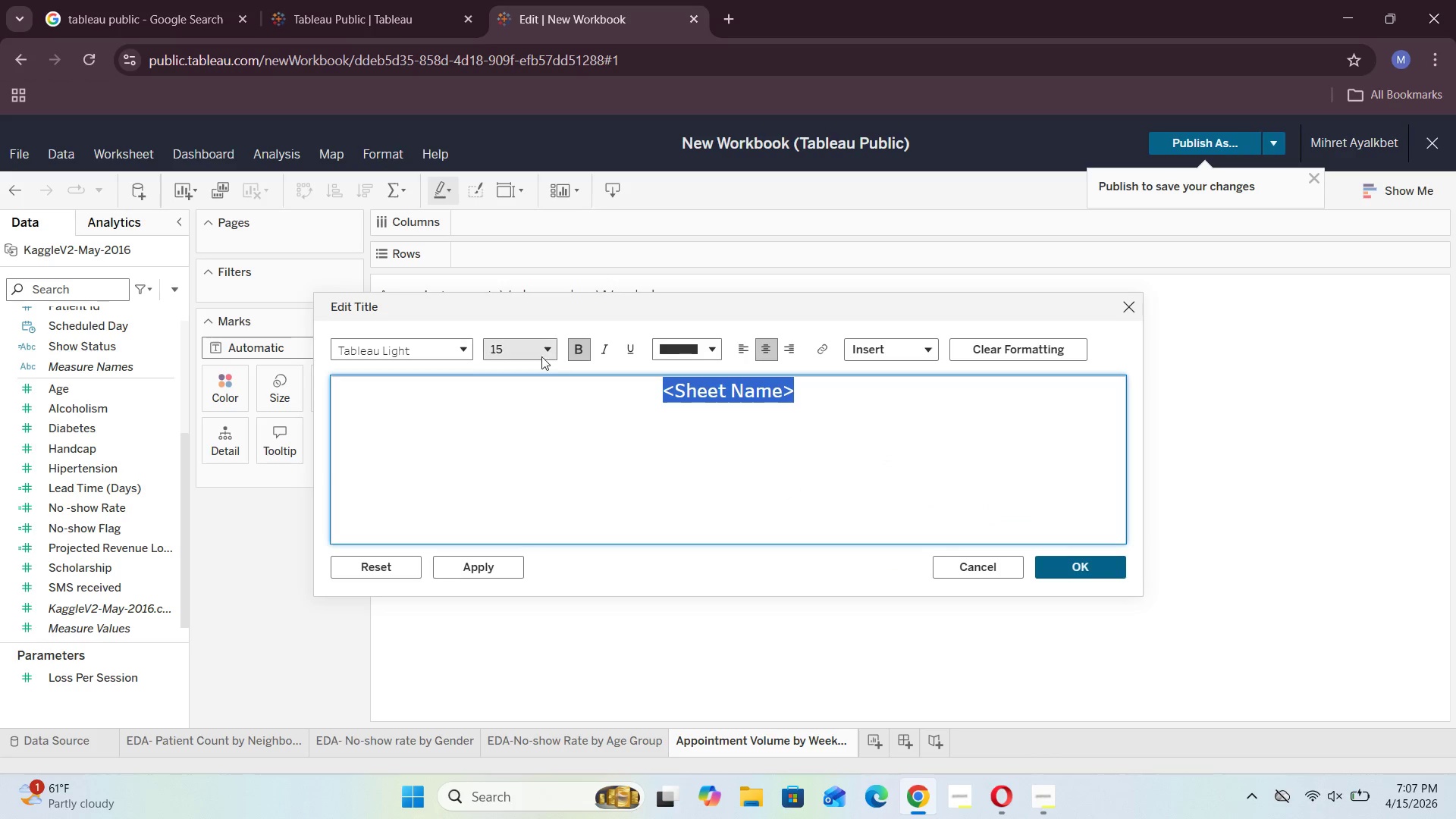 
left_click([542, 353])
 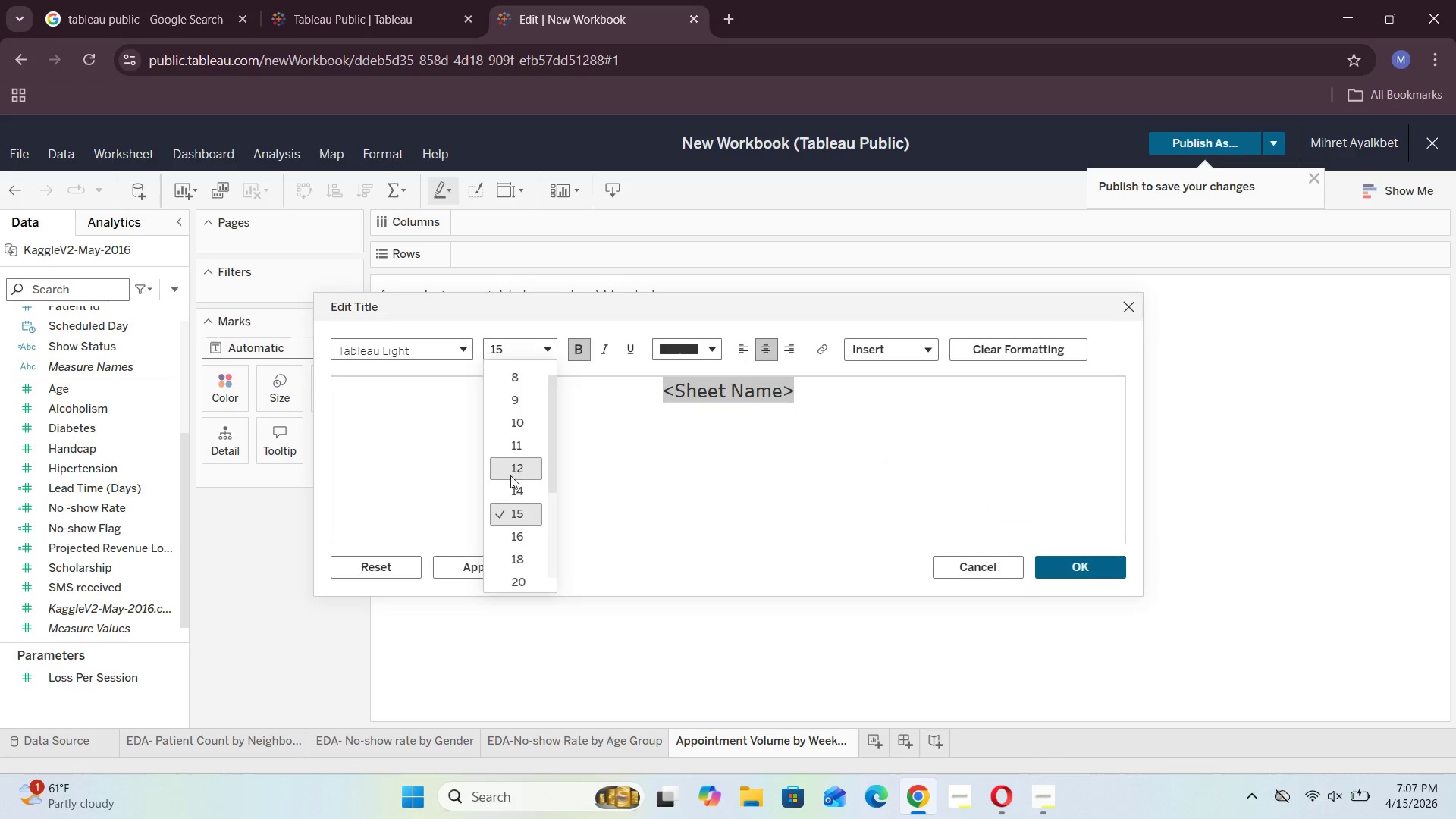 
left_click([507, 489])
 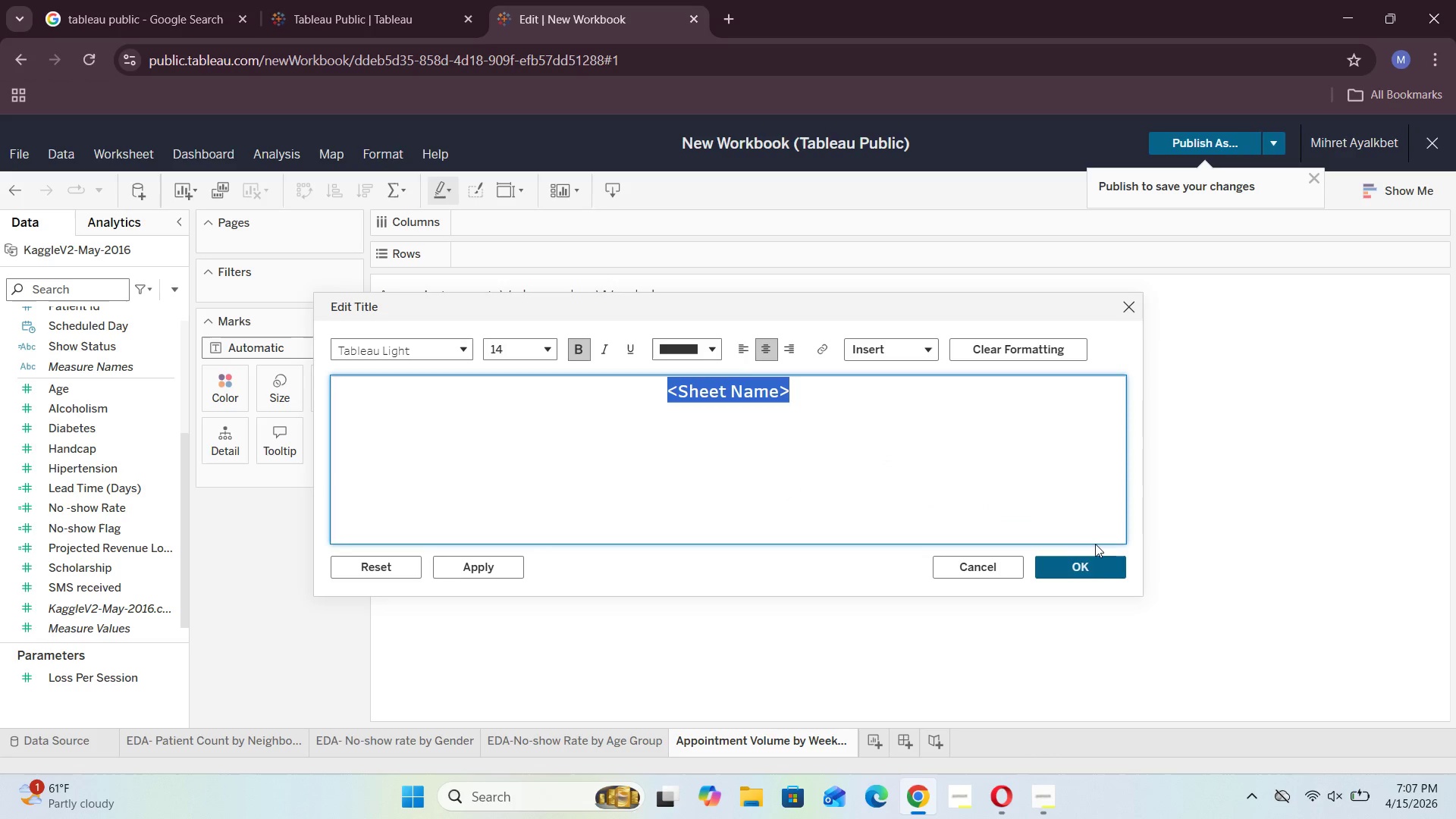 
left_click([1084, 566])
 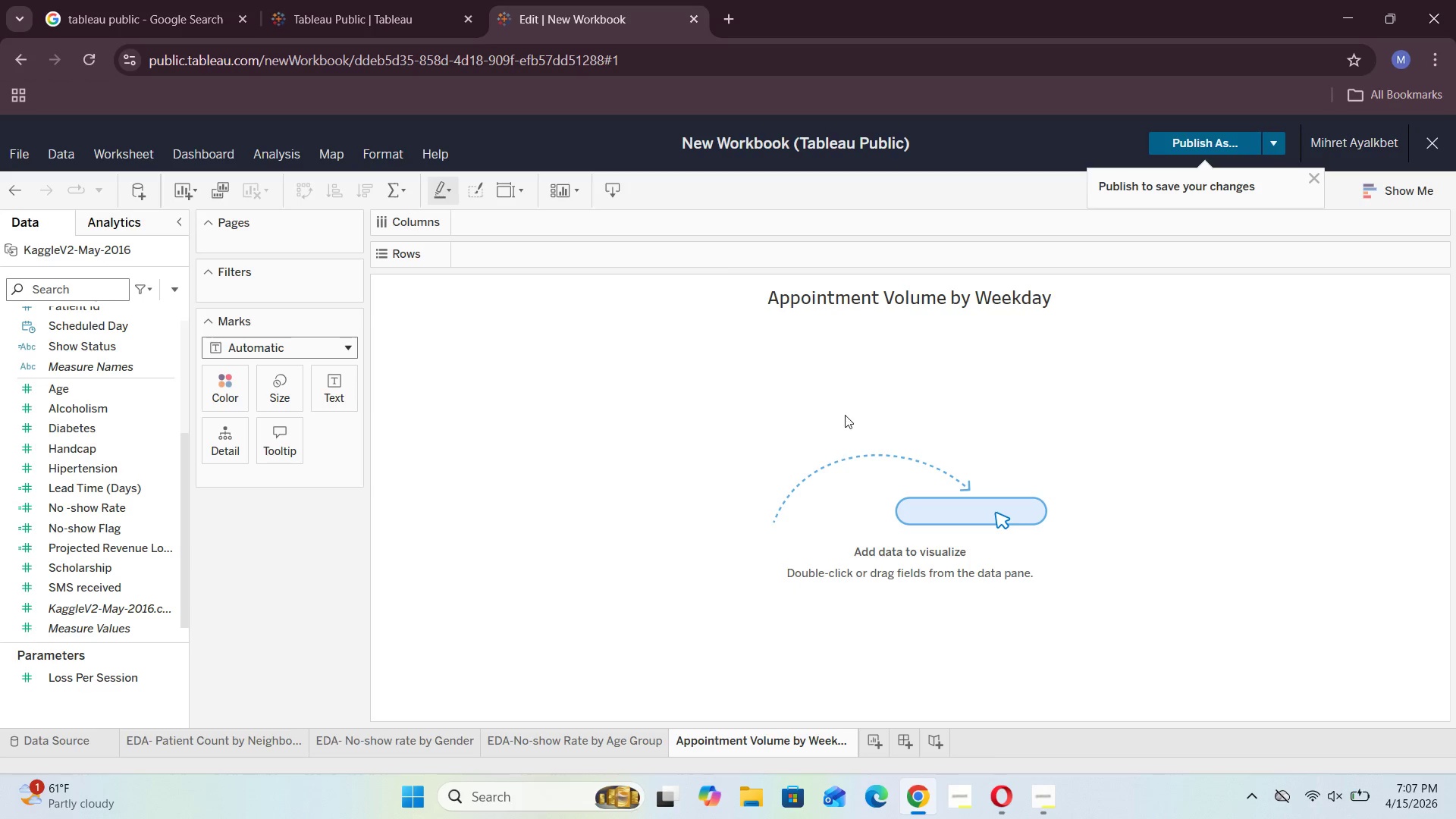 
wait(5.41)
 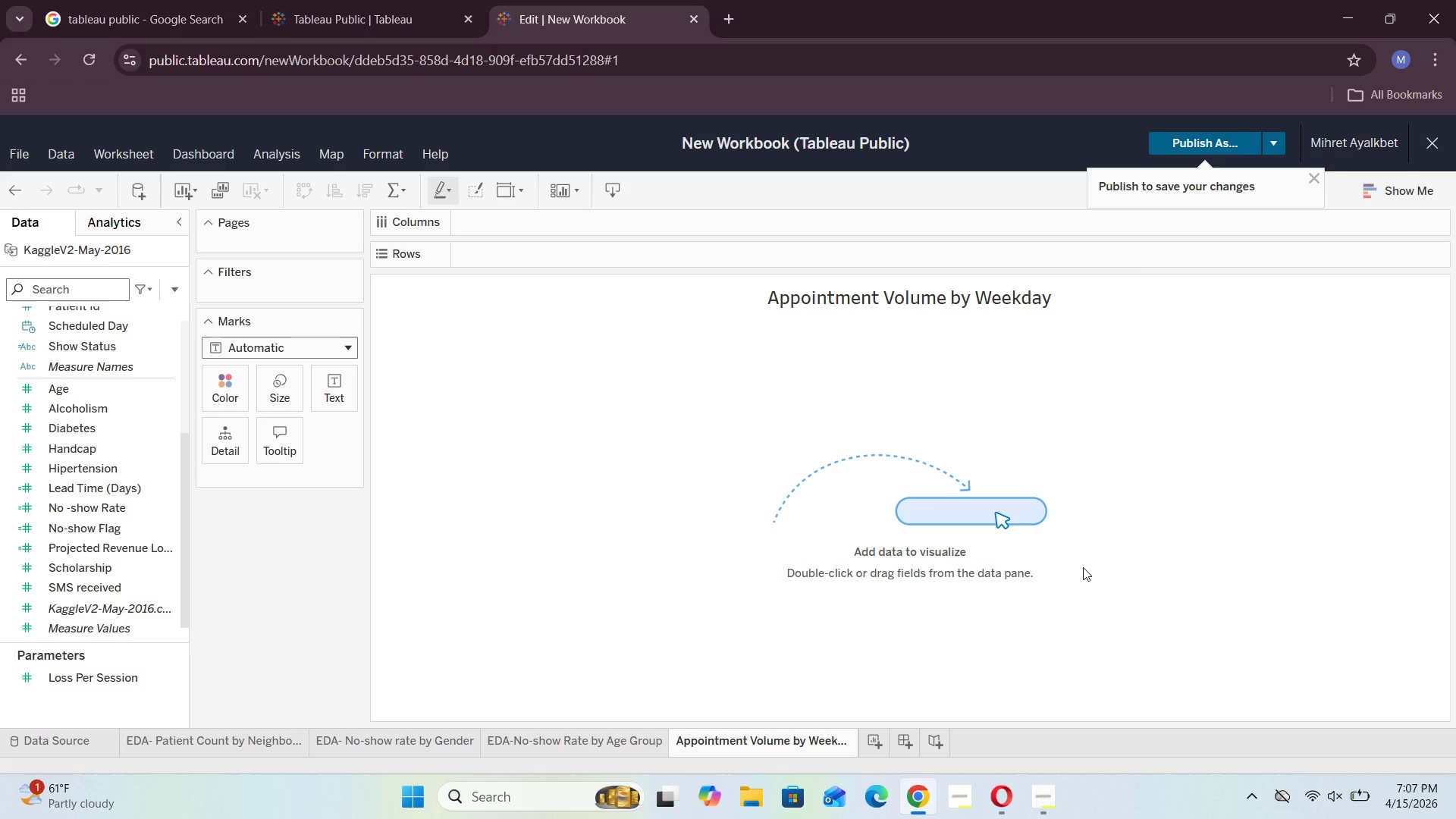 
double_click([687, 744])
 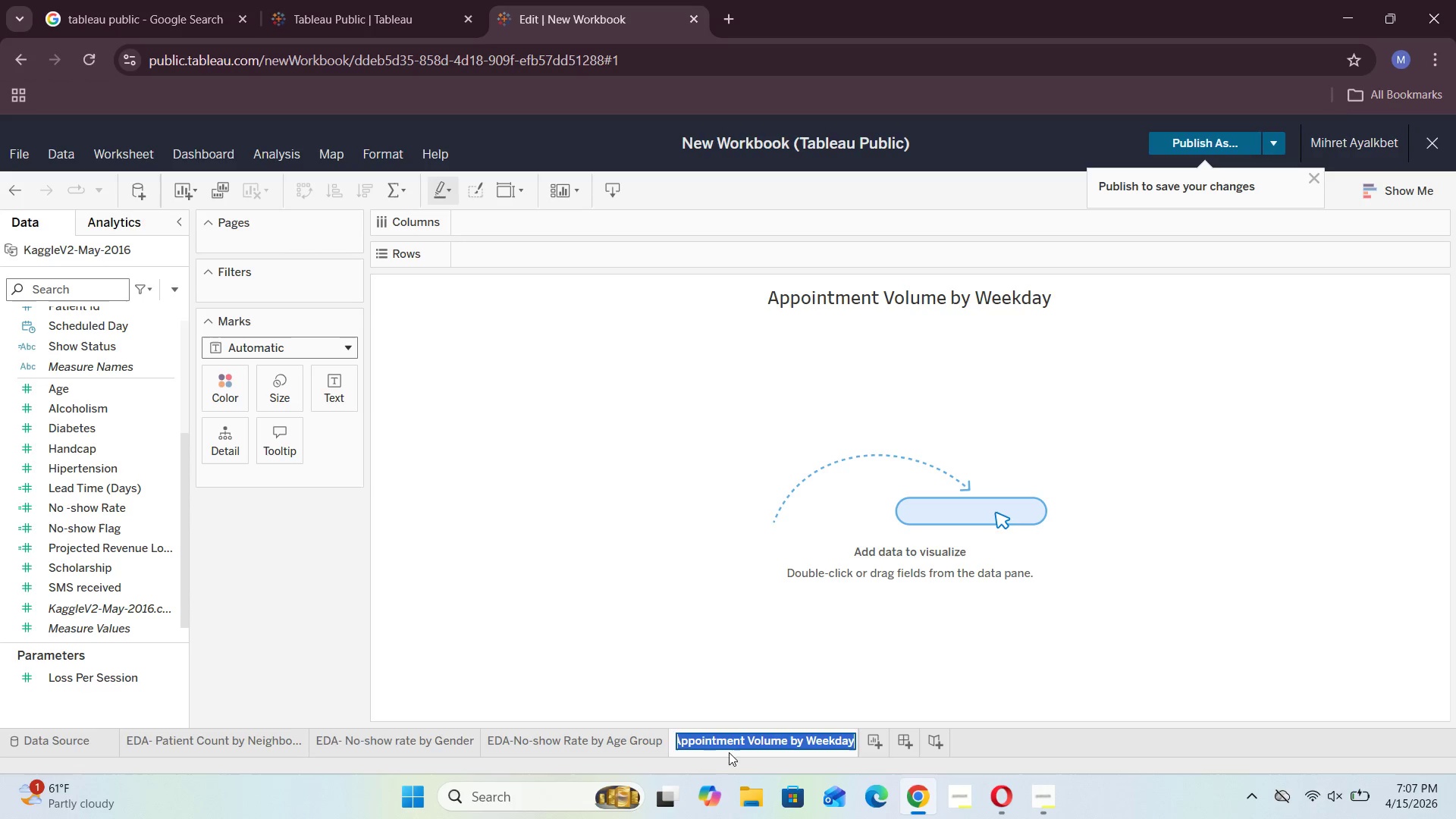 
left_click([684, 738])
 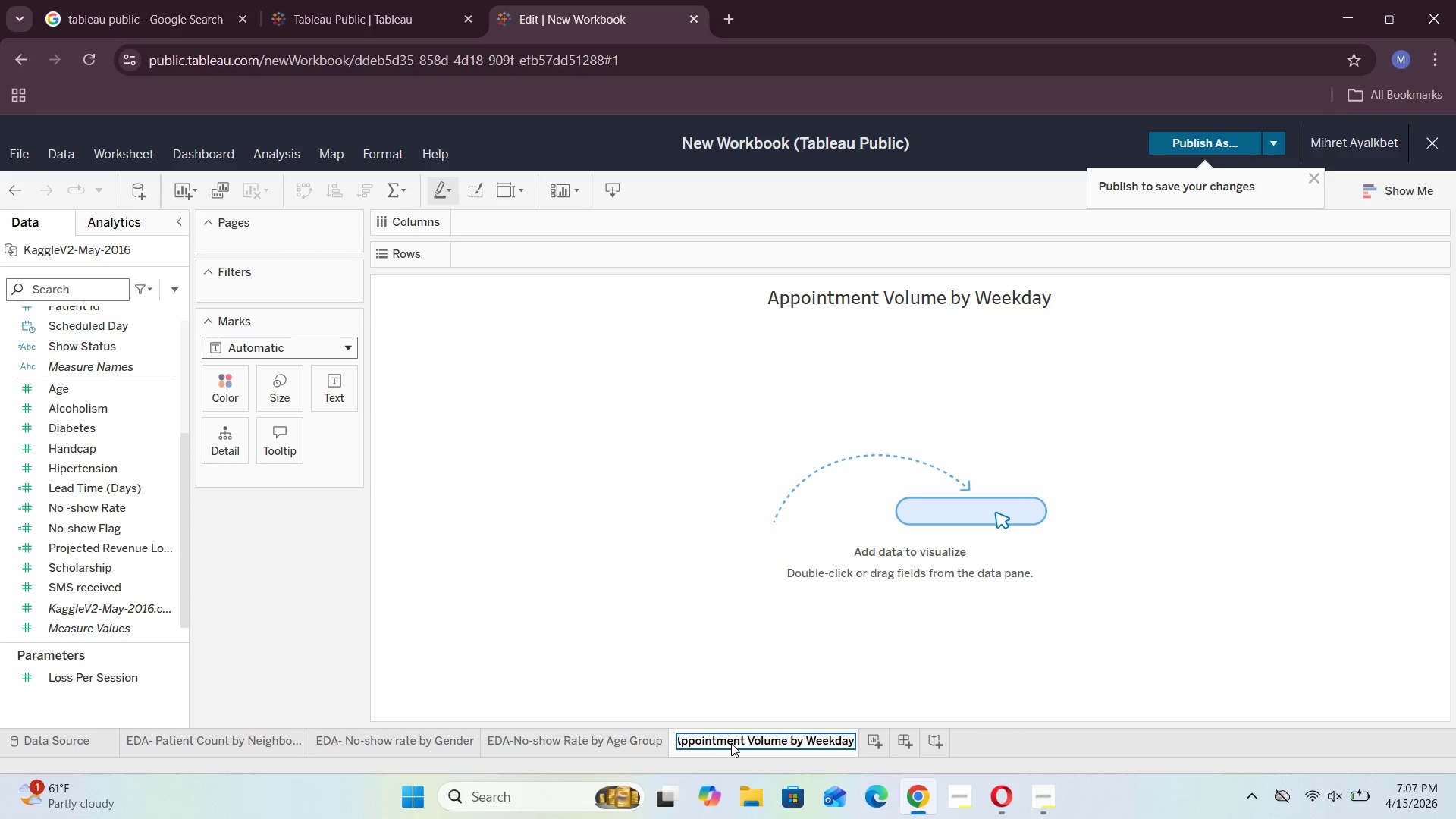 
key(ArrowLeft)
 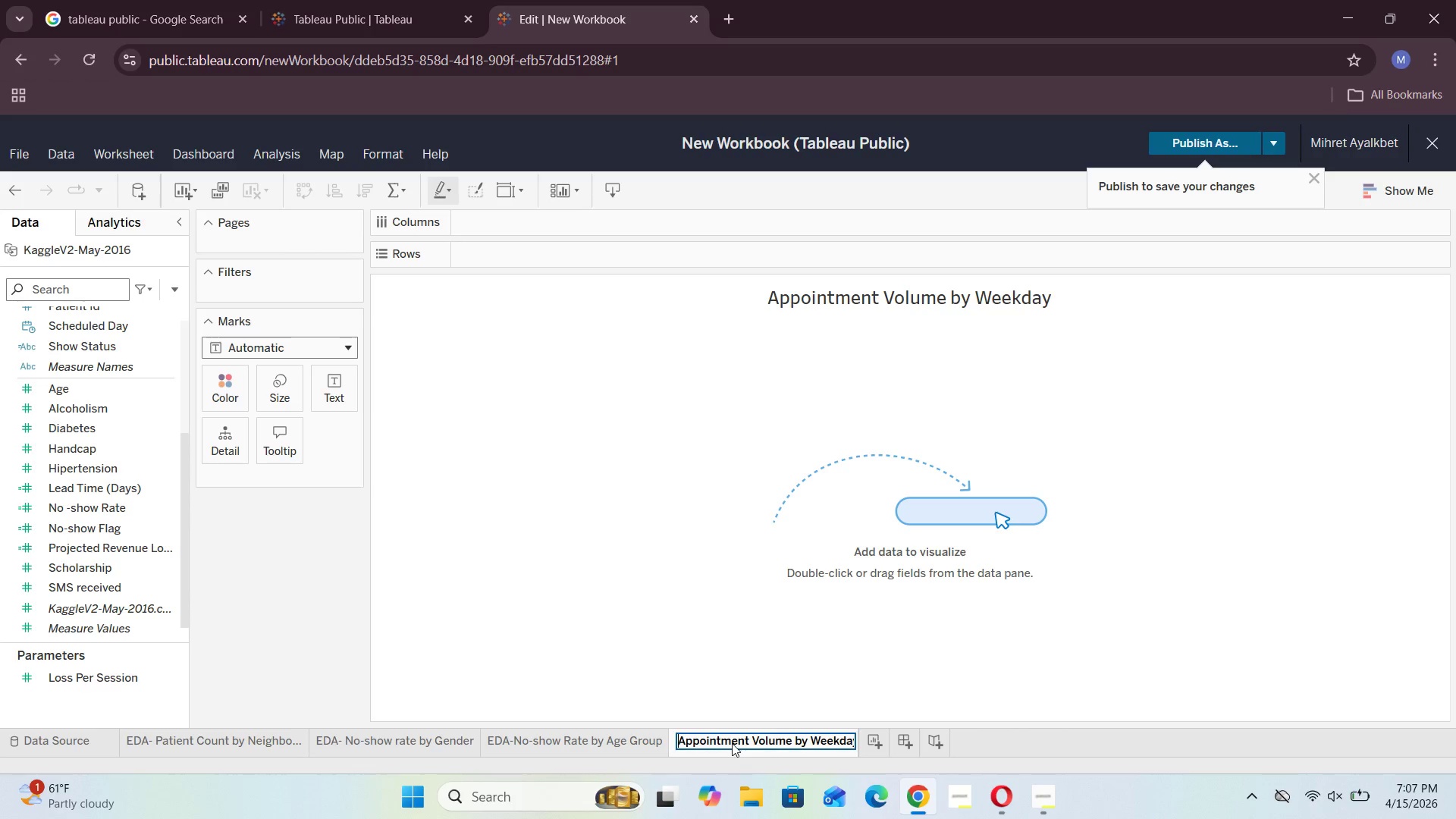 
key(ArrowLeft)
 